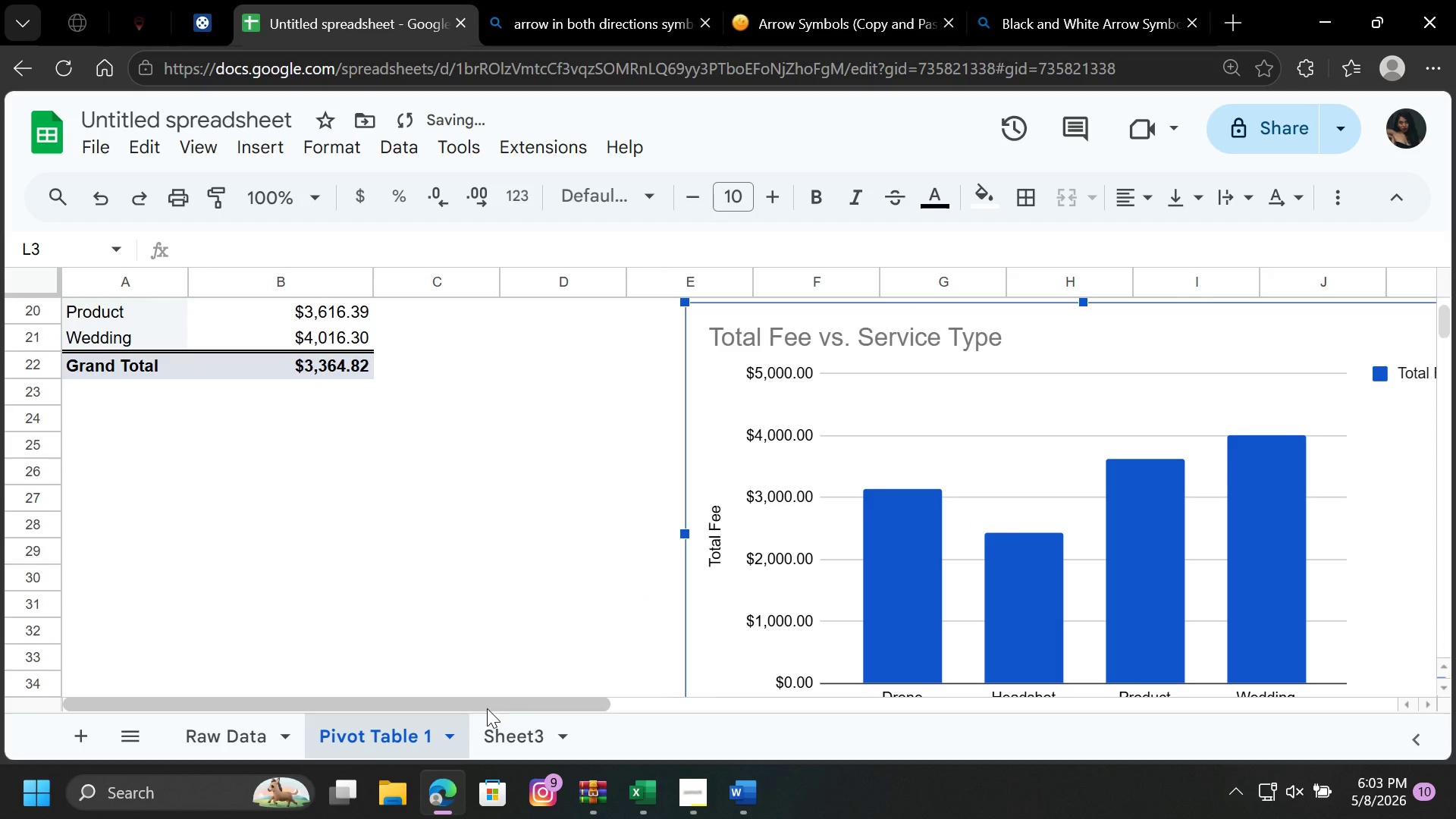 
left_click_drag(start_coordinate=[487, 708], to_coordinate=[599, 716])
 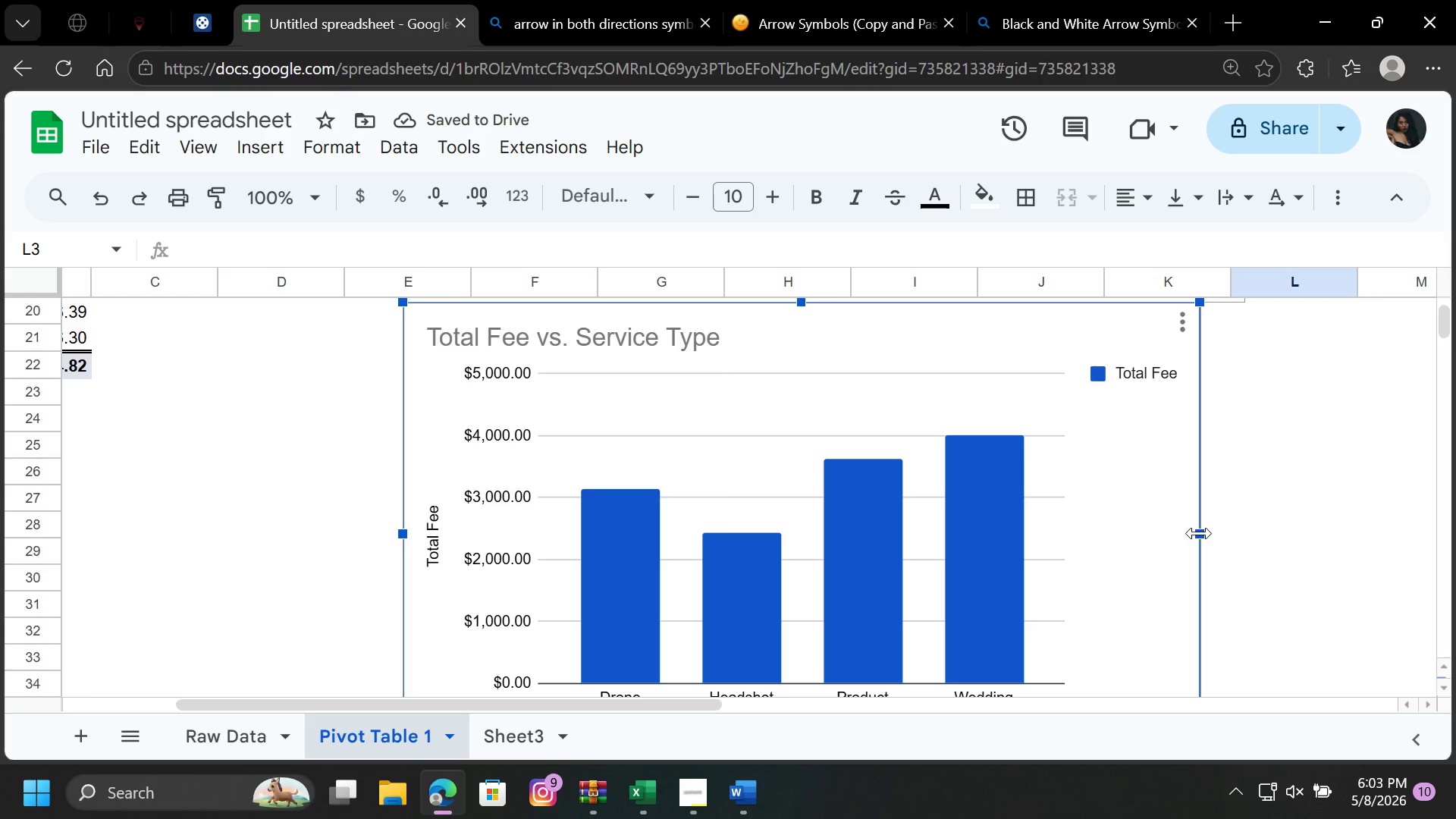 
left_click_drag(start_coordinate=[1199, 533], to_coordinate=[1212, 539])
 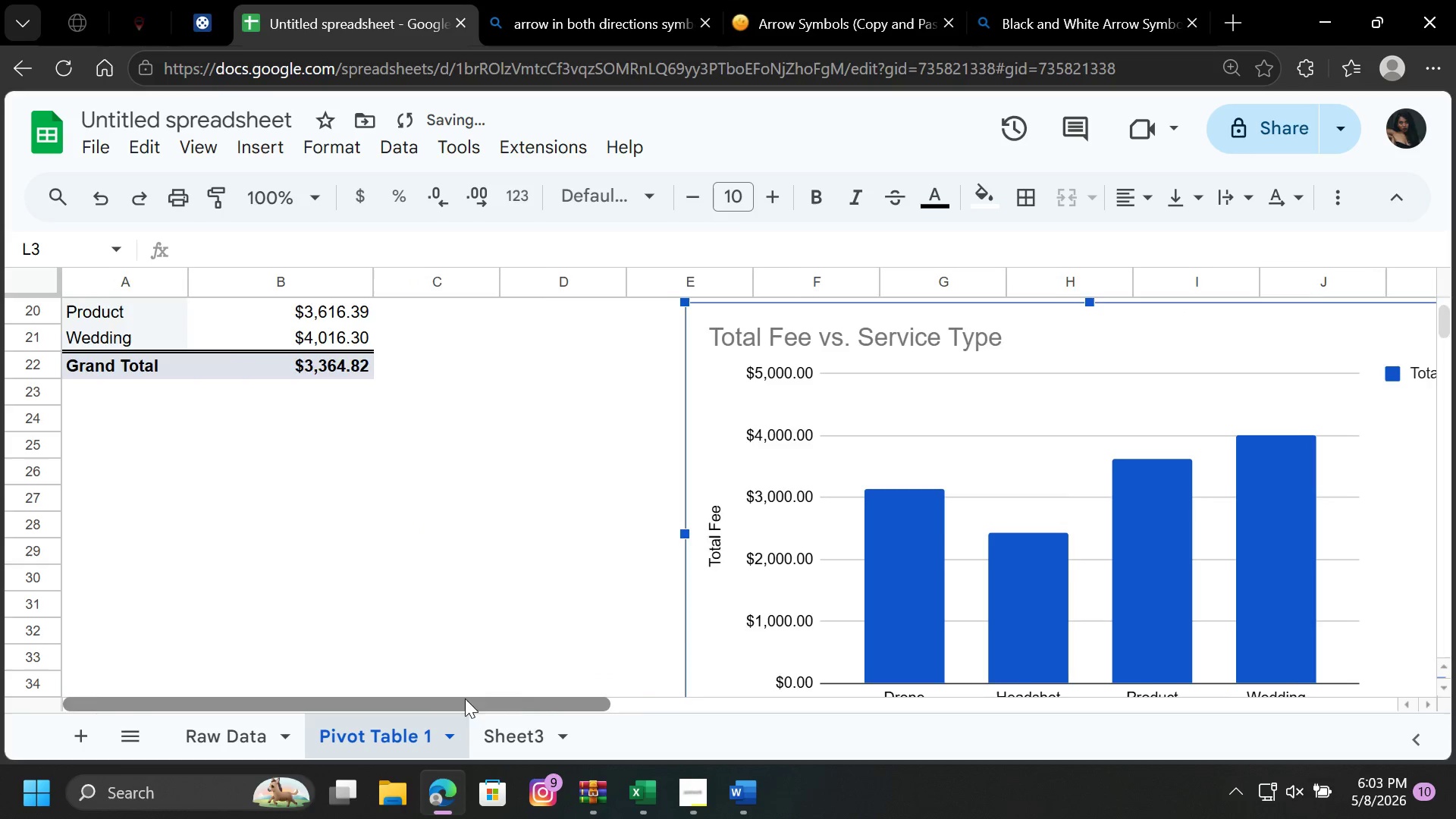 
left_click_drag(start_coordinate=[464, 698], to_coordinate=[579, 714])
 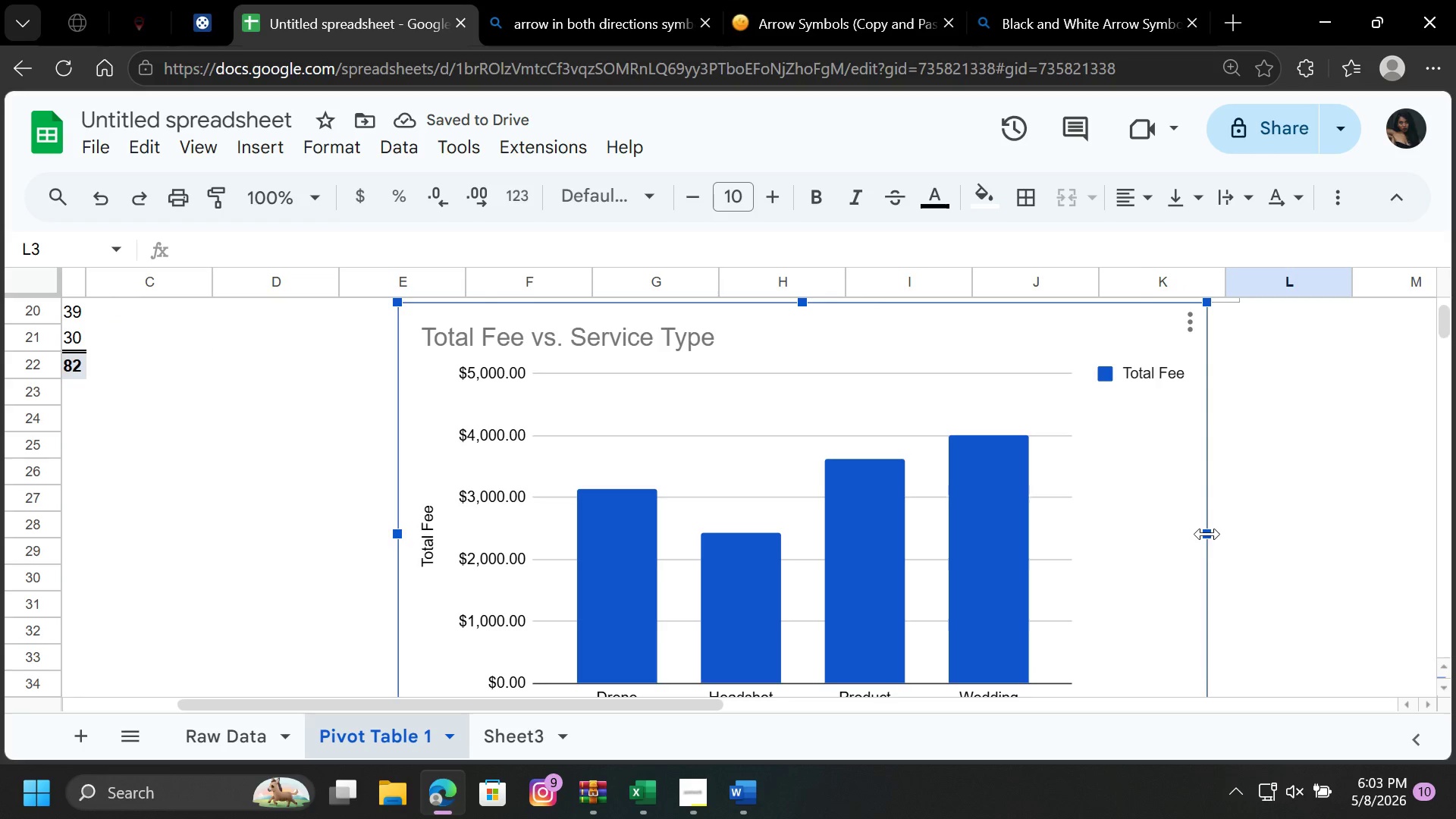 
left_click_drag(start_coordinate=[1207, 534], to_coordinate=[1213, 536])
 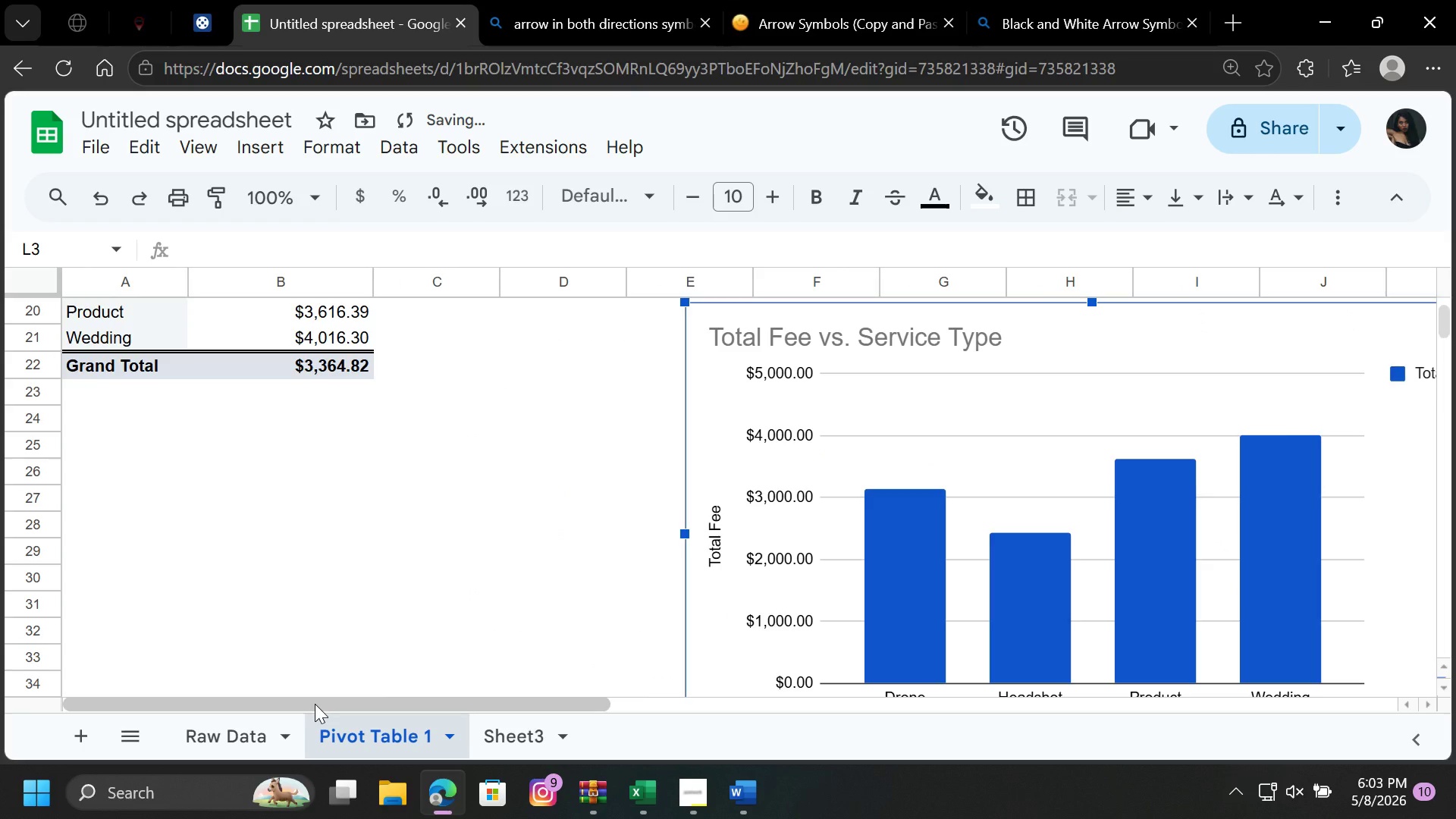 
left_click_drag(start_coordinate=[315, 704], to_coordinate=[518, 722])
 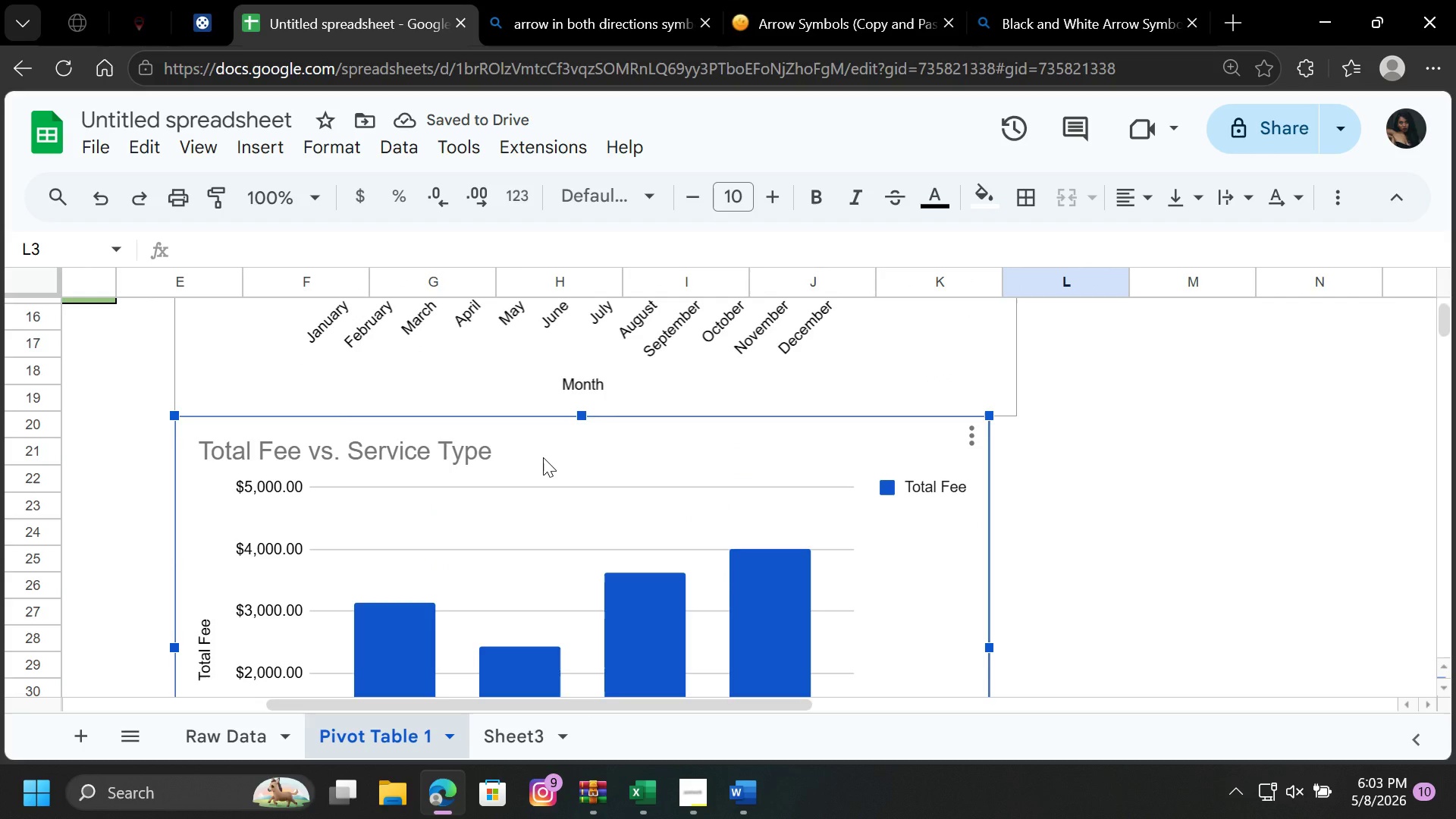 
scroll: coordinate [543, 457], scroll_direction: up, amount: 1.0
 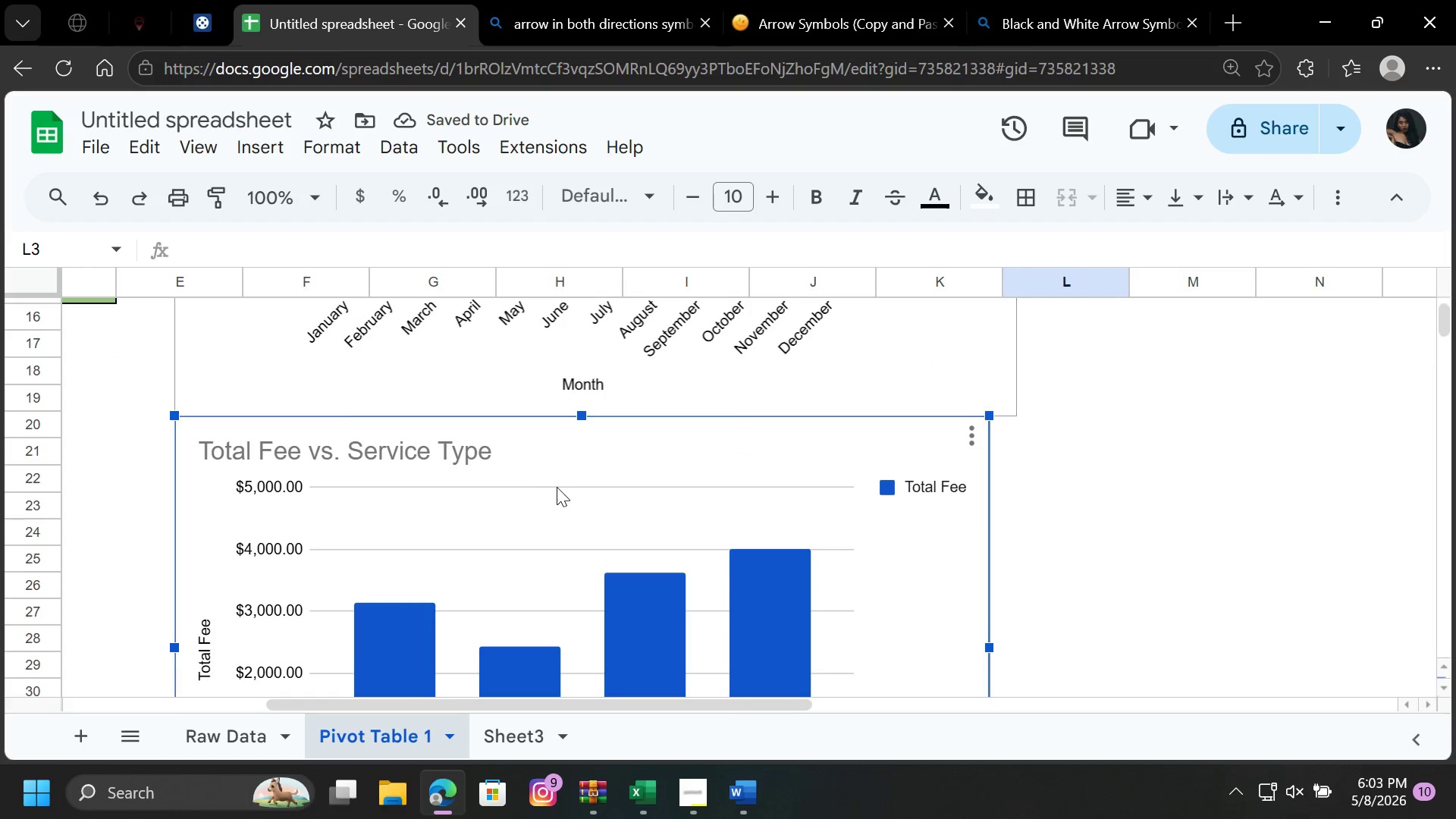 
left_click_drag(start_coordinate=[555, 487], to_coordinate=[557, 497])
 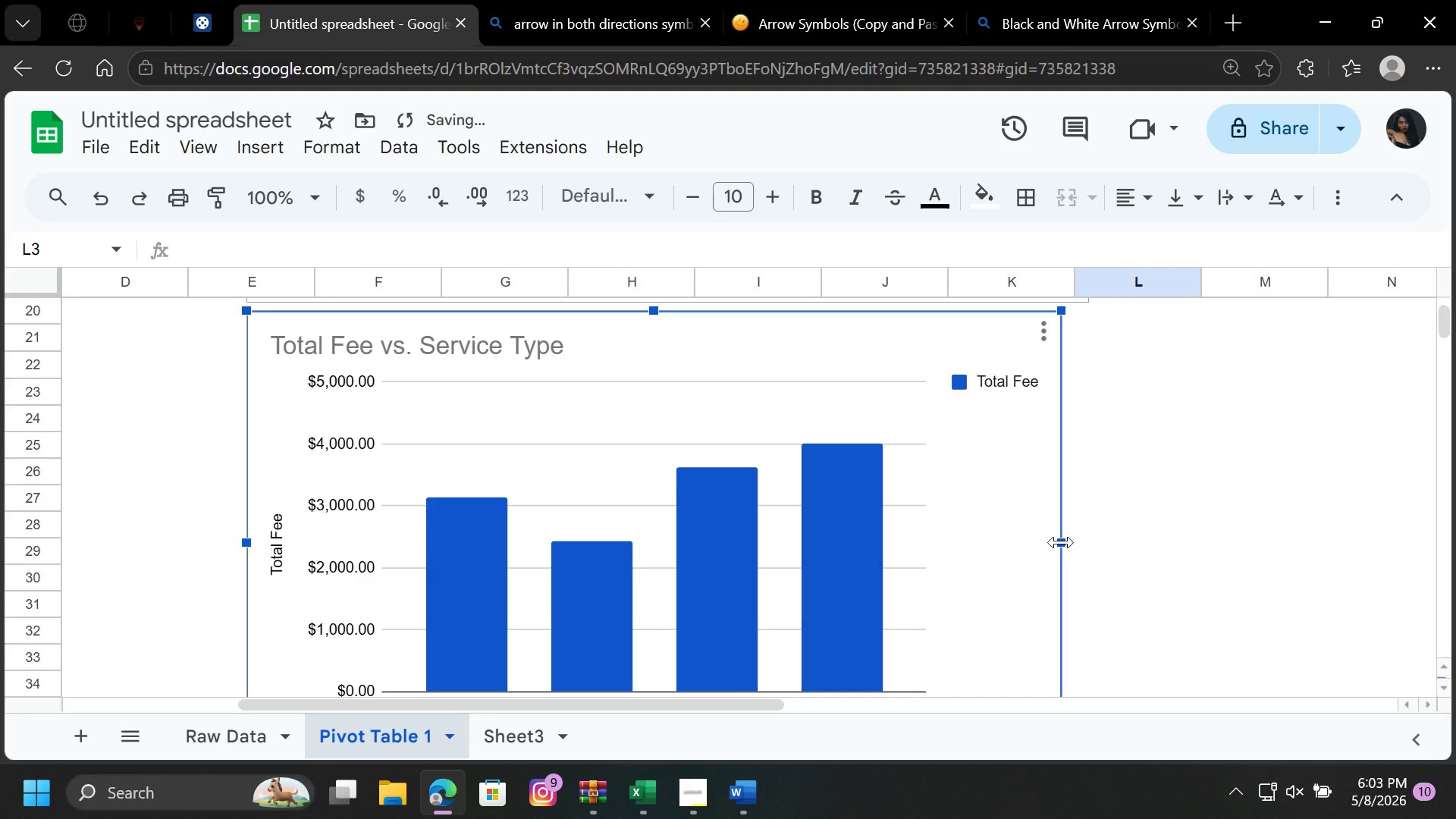 
left_click_drag(start_coordinate=[1061, 542], to_coordinate=[1067, 544])
 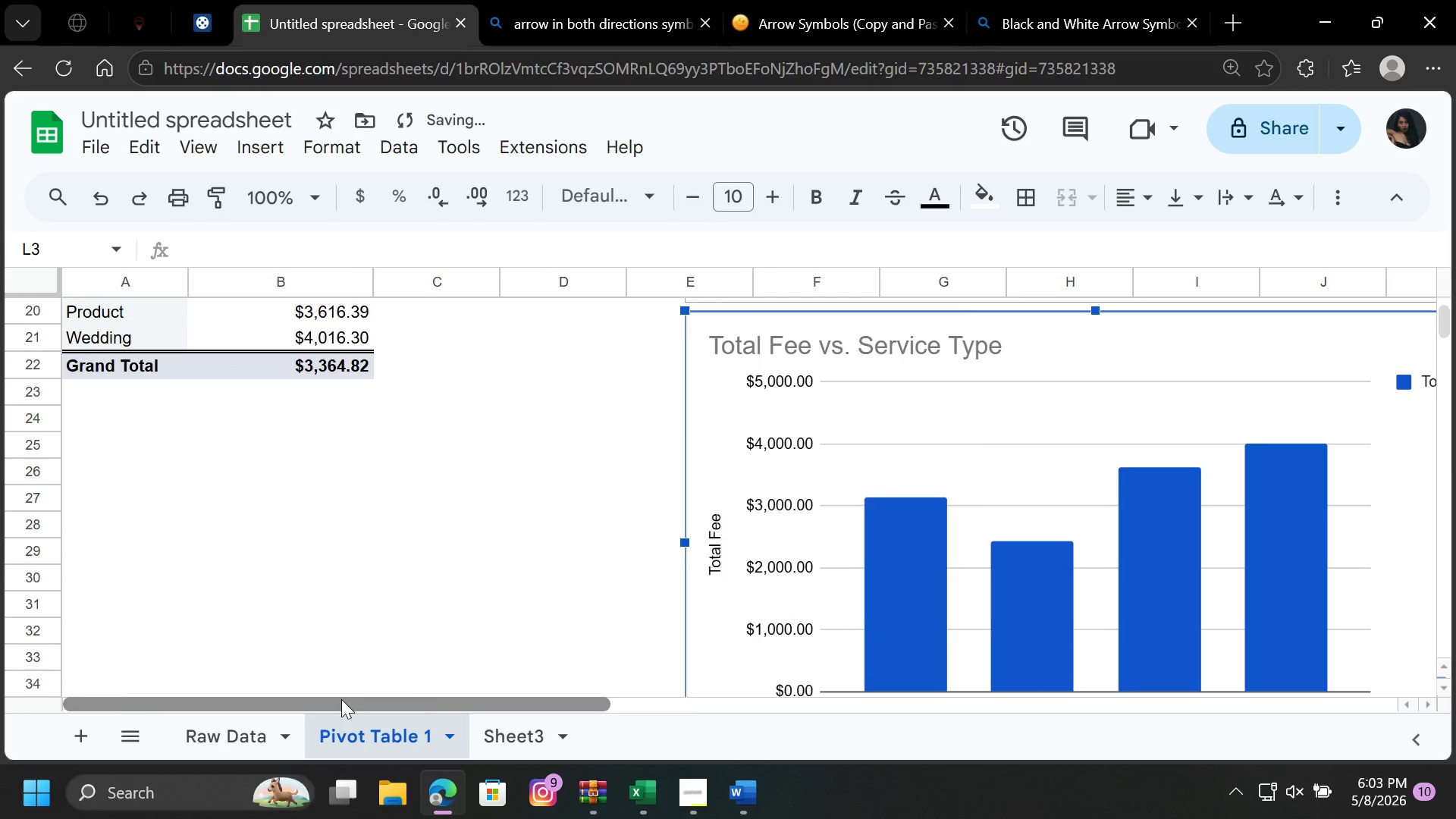 
left_click_drag(start_coordinate=[340, 699], to_coordinate=[520, 709])
 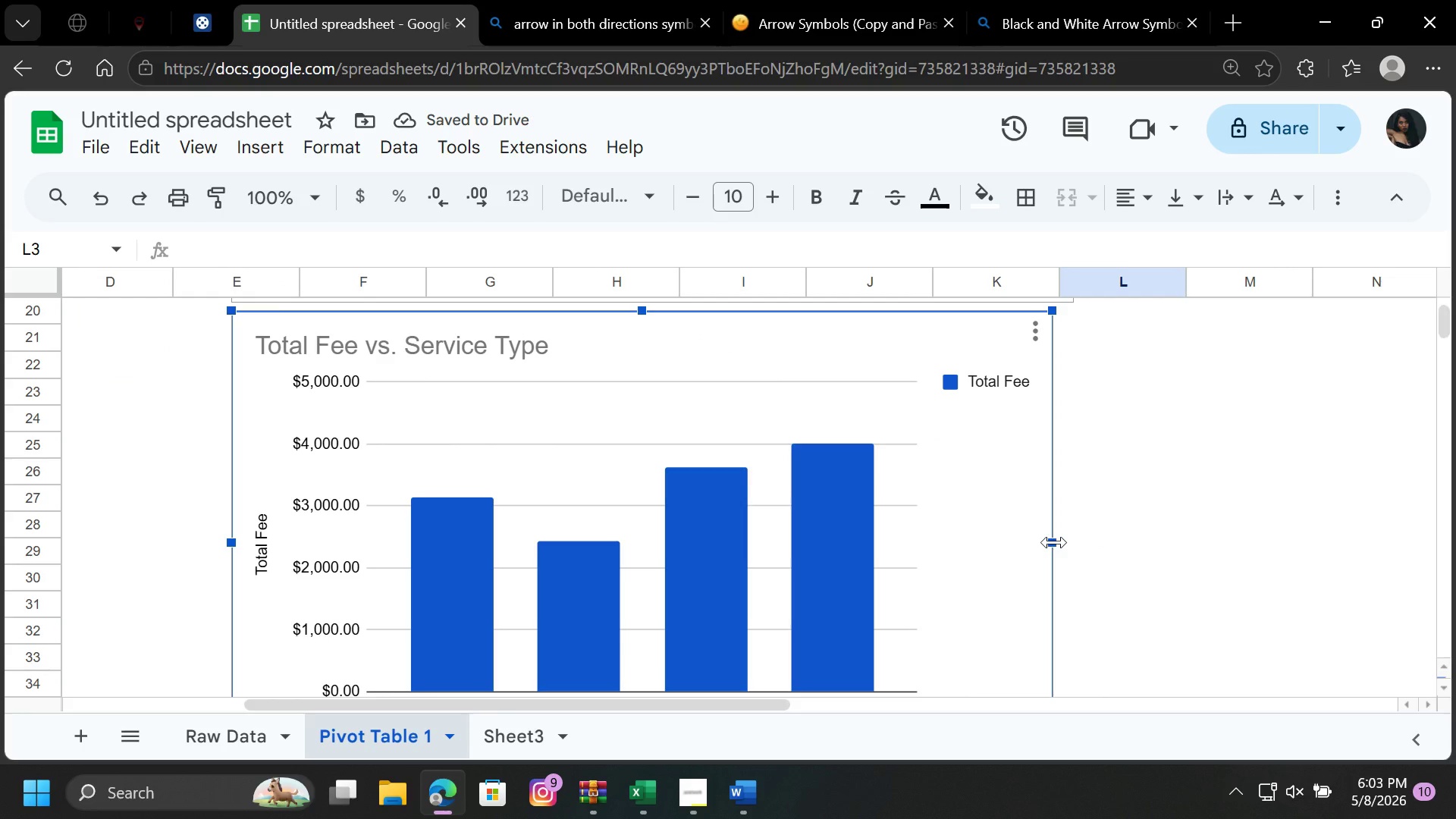 
left_click_drag(start_coordinate=[1054, 542], to_coordinate=[1063, 542])
 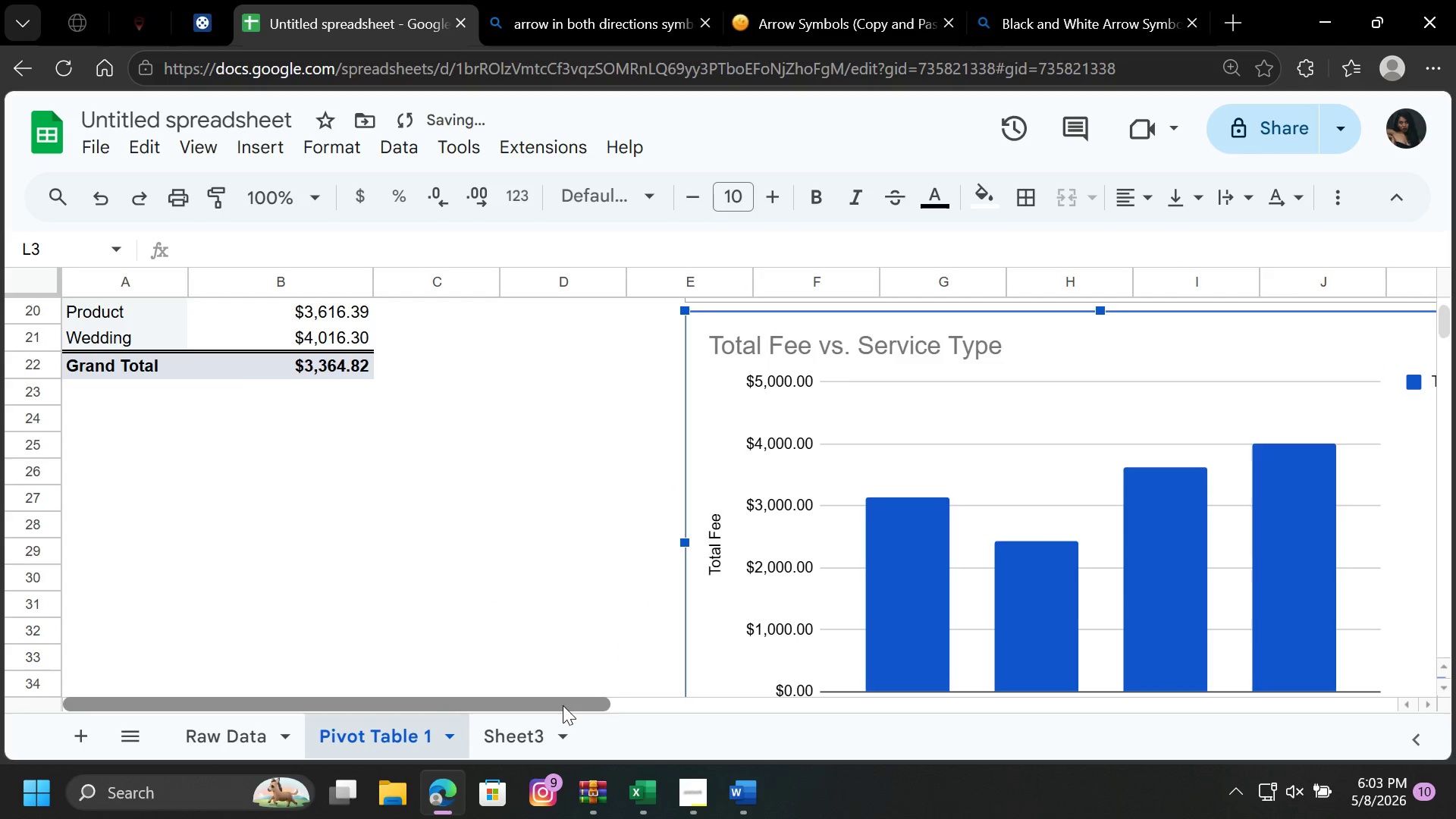 
left_click([563, 705])
 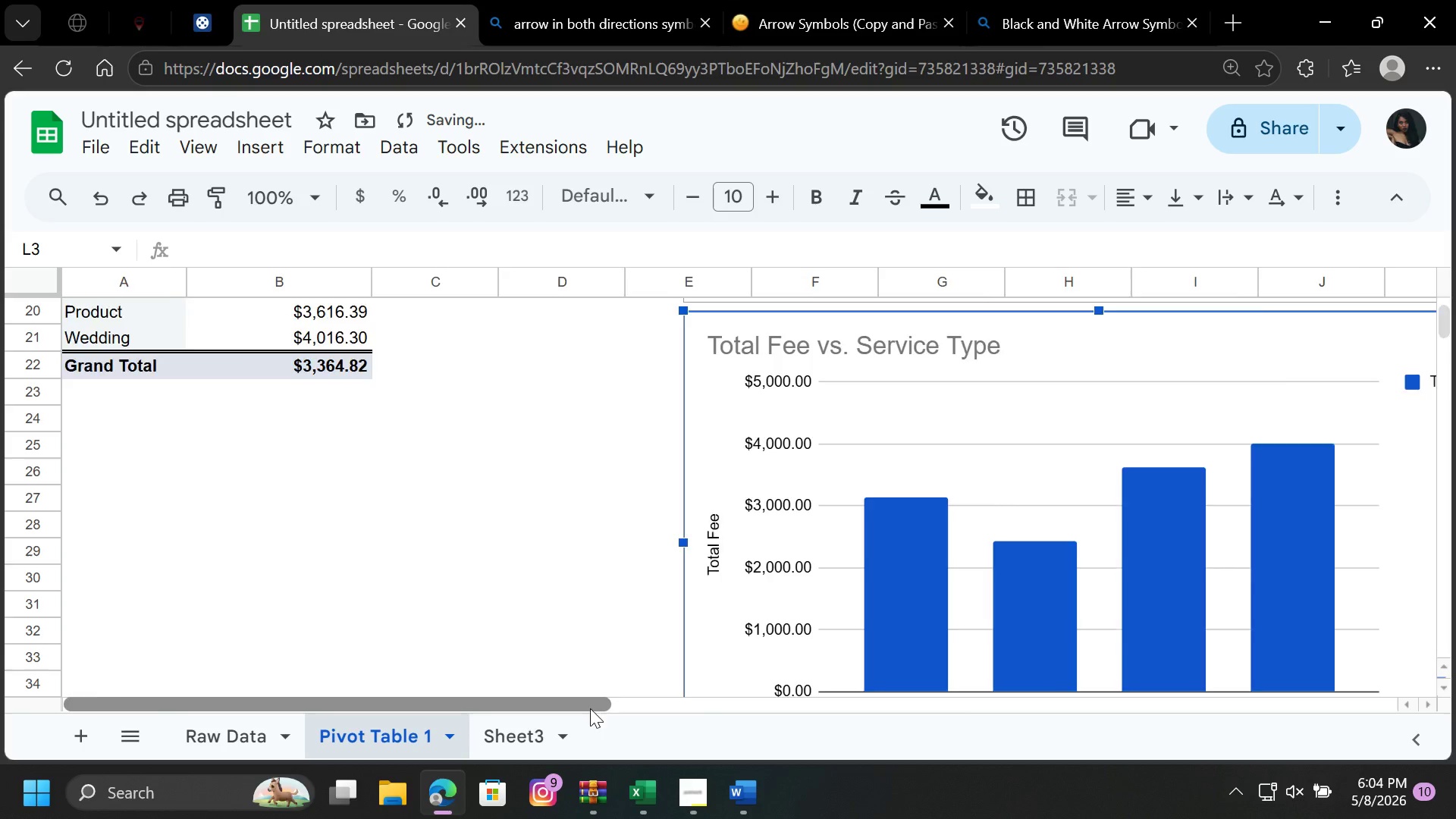 
left_click_drag(start_coordinate=[551, 708], to_coordinate=[817, 733])
 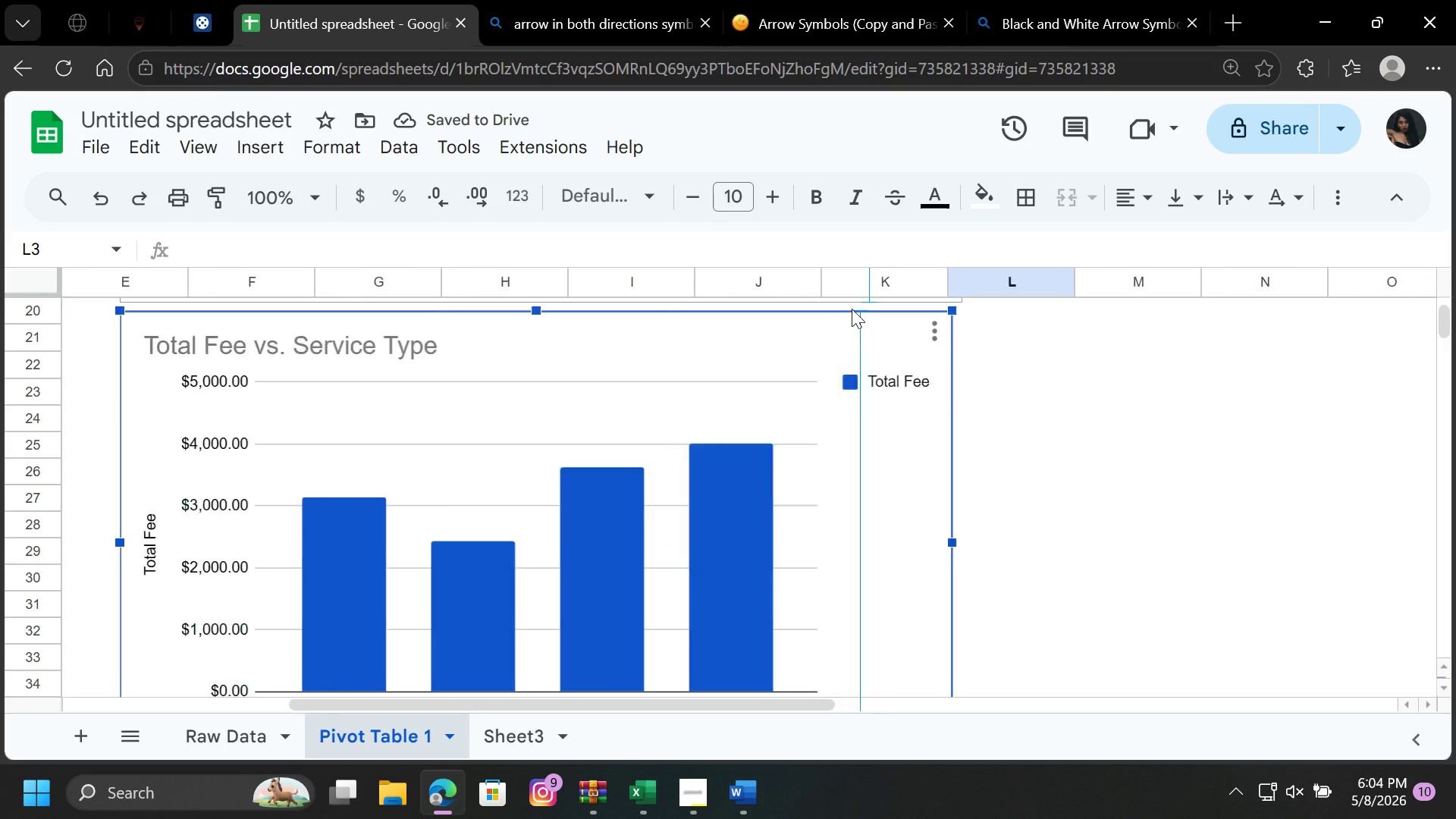 
left_click_drag(start_coordinate=[850, 309], to_coordinate=[857, 312])
 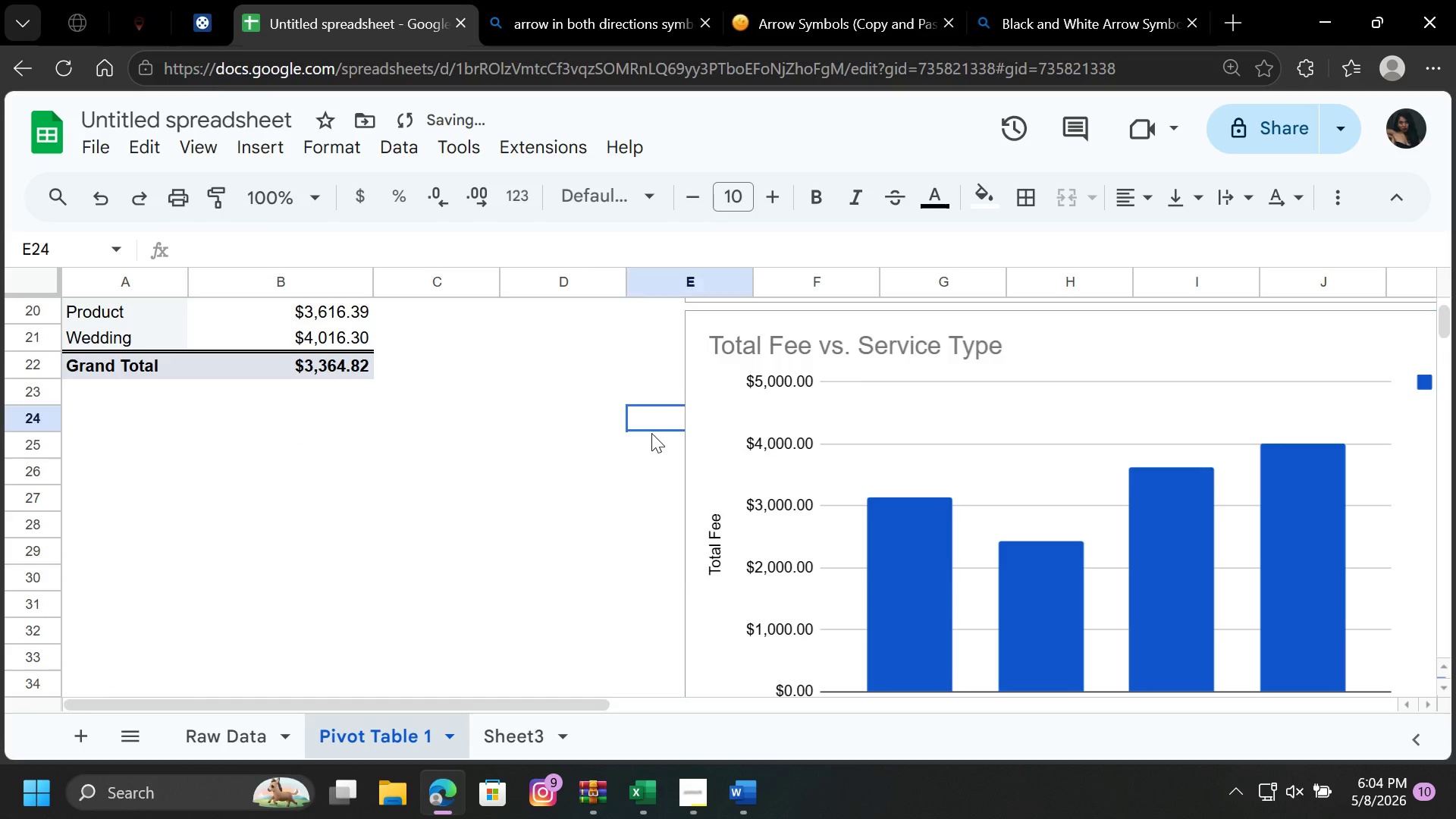 
left_click([651, 433])
 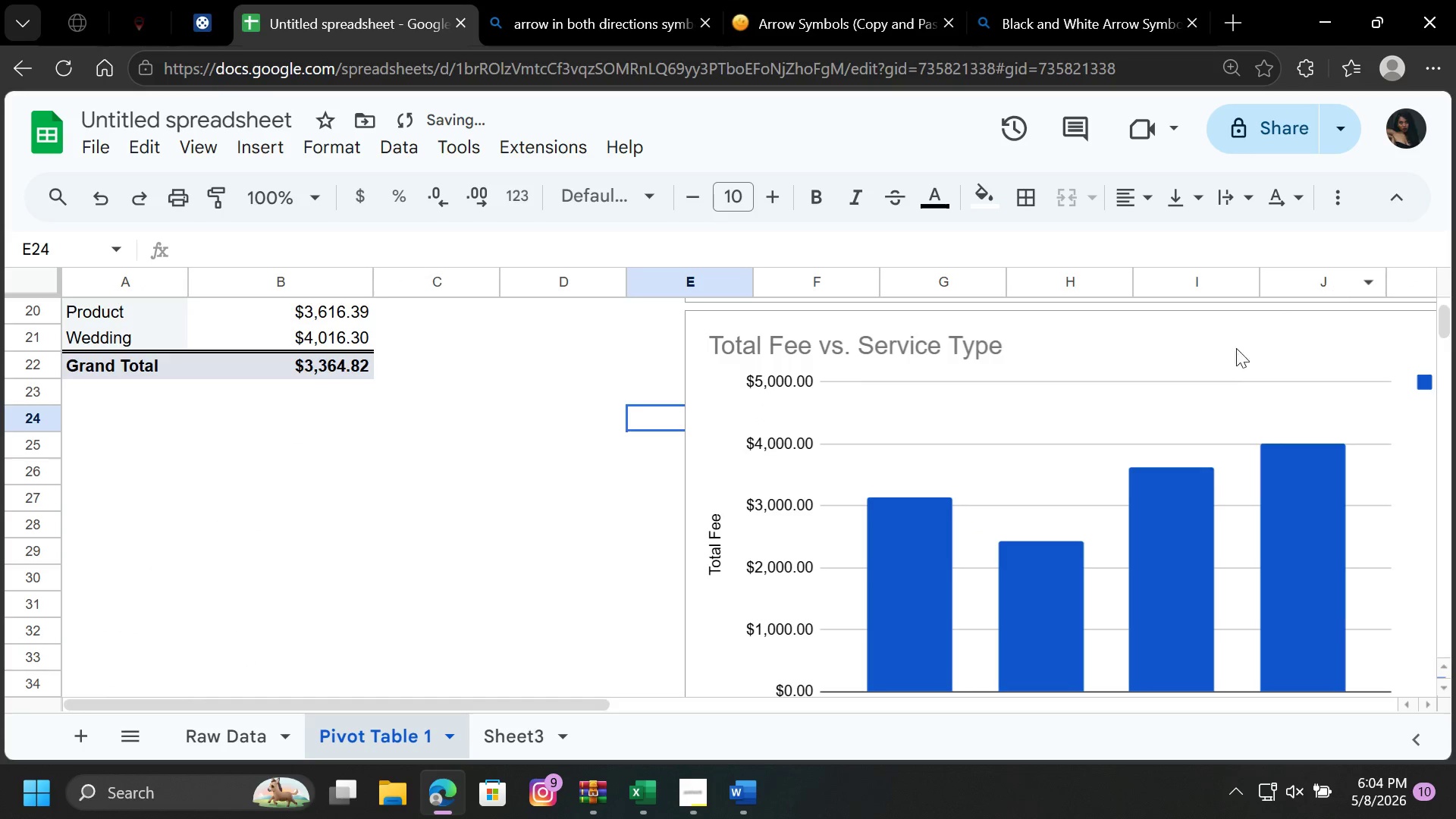 
left_click([1230, 359])
 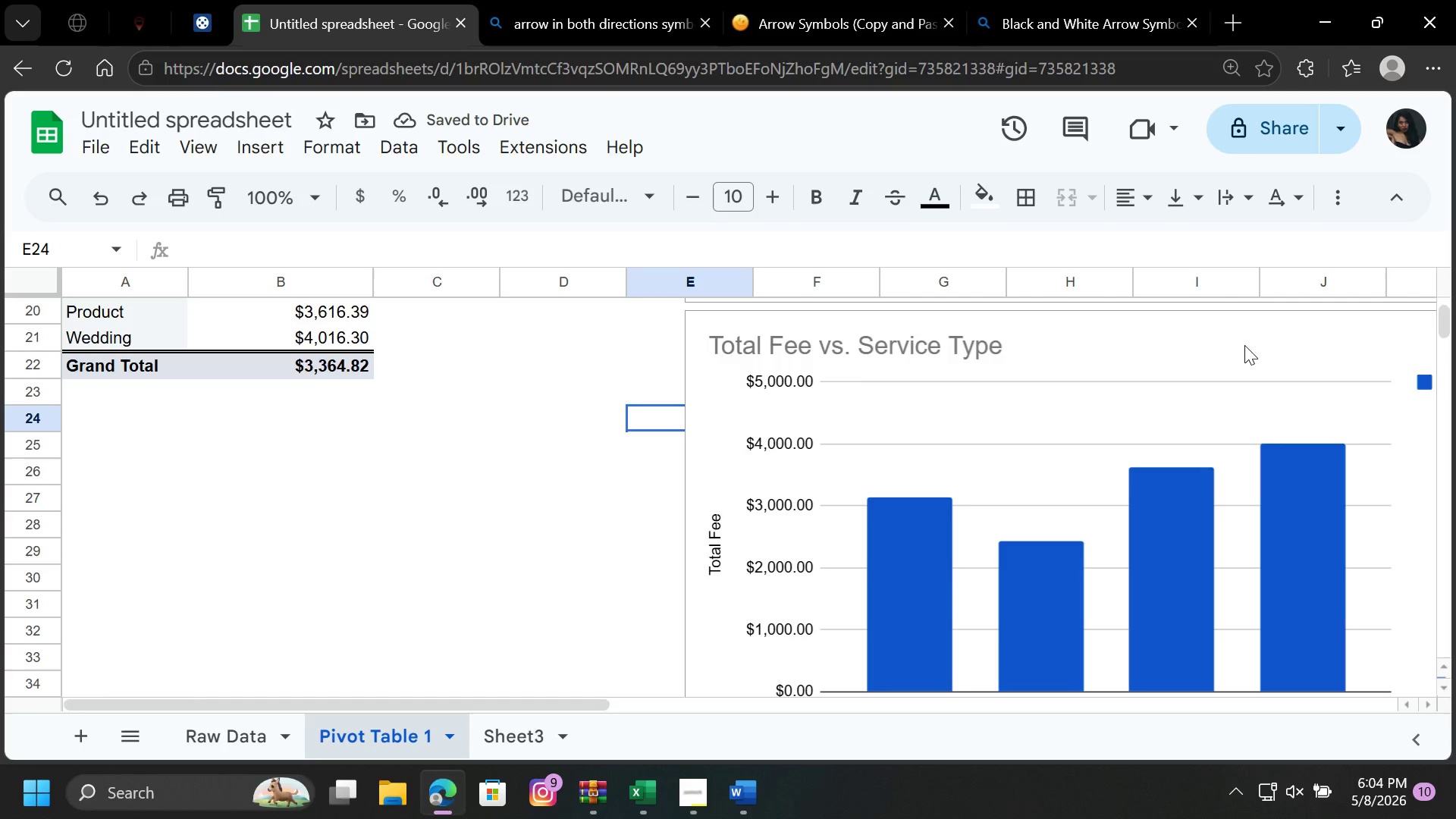 
left_click_drag(start_coordinate=[1235, 352], to_coordinate=[1245, 345])
 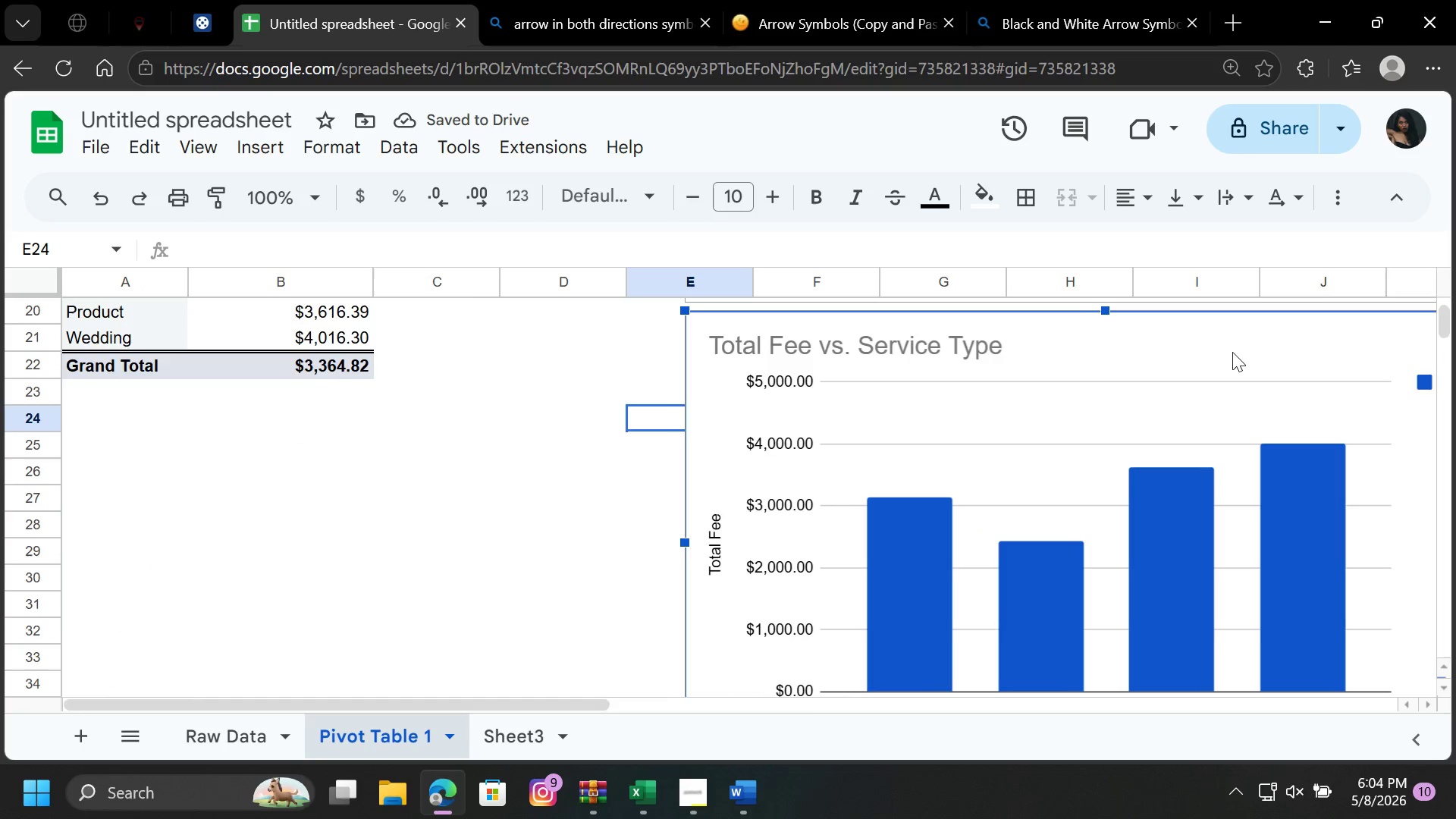 
left_click_drag(start_coordinate=[1230, 354], to_coordinate=[1242, 340])
 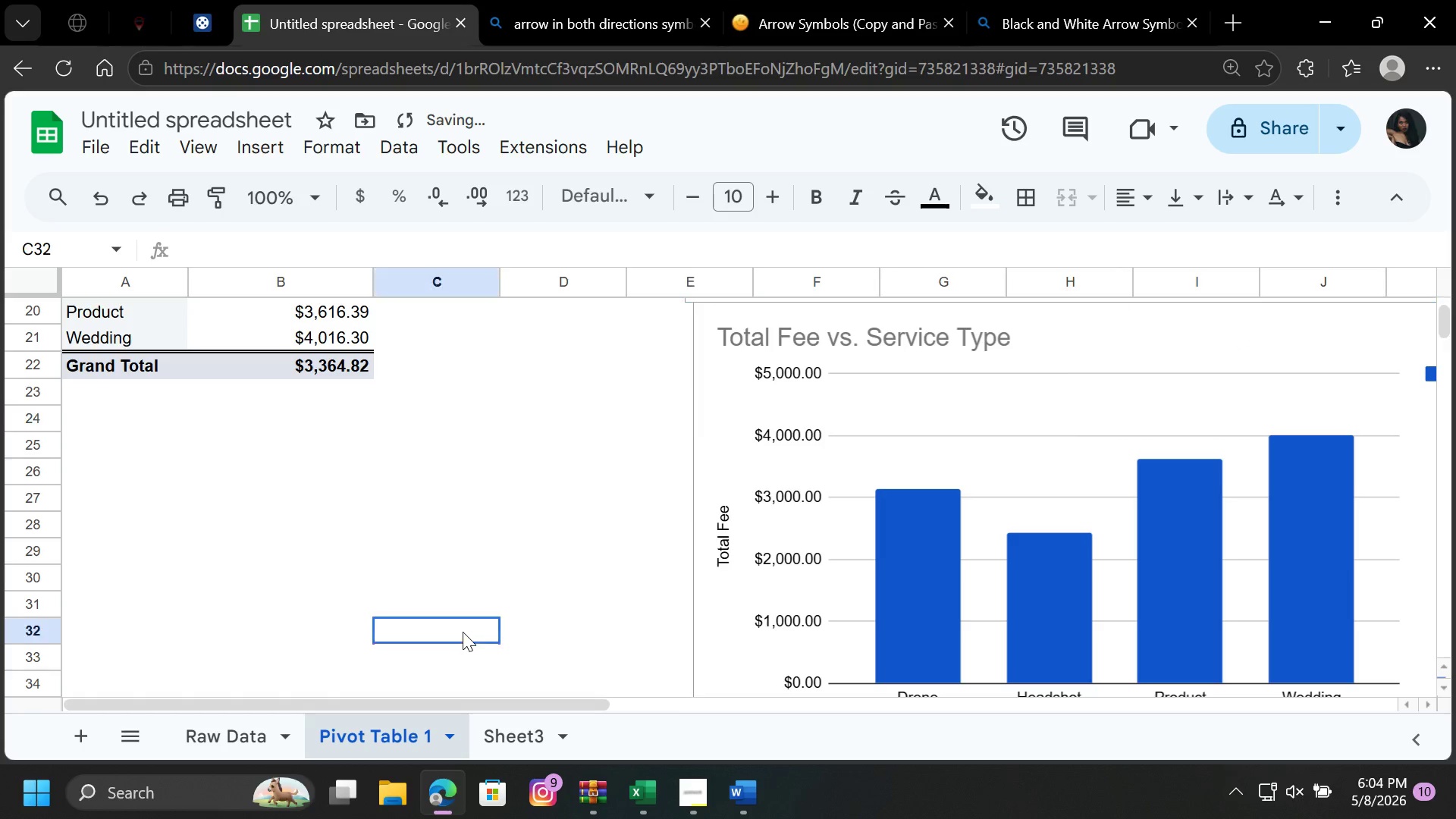 
left_click([463, 632])
 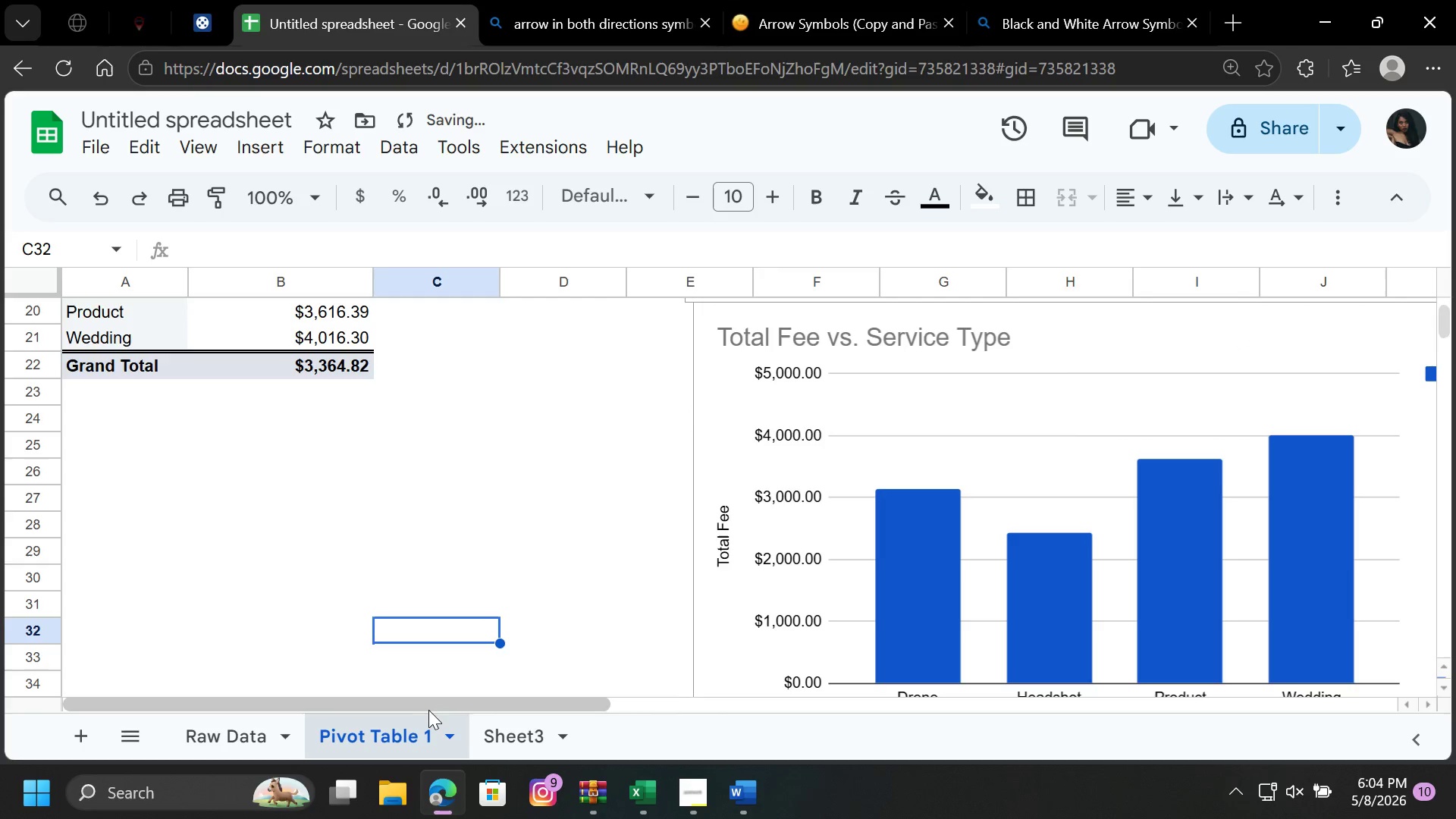 
left_click_drag(start_coordinate=[428, 710], to_coordinate=[723, 717])
 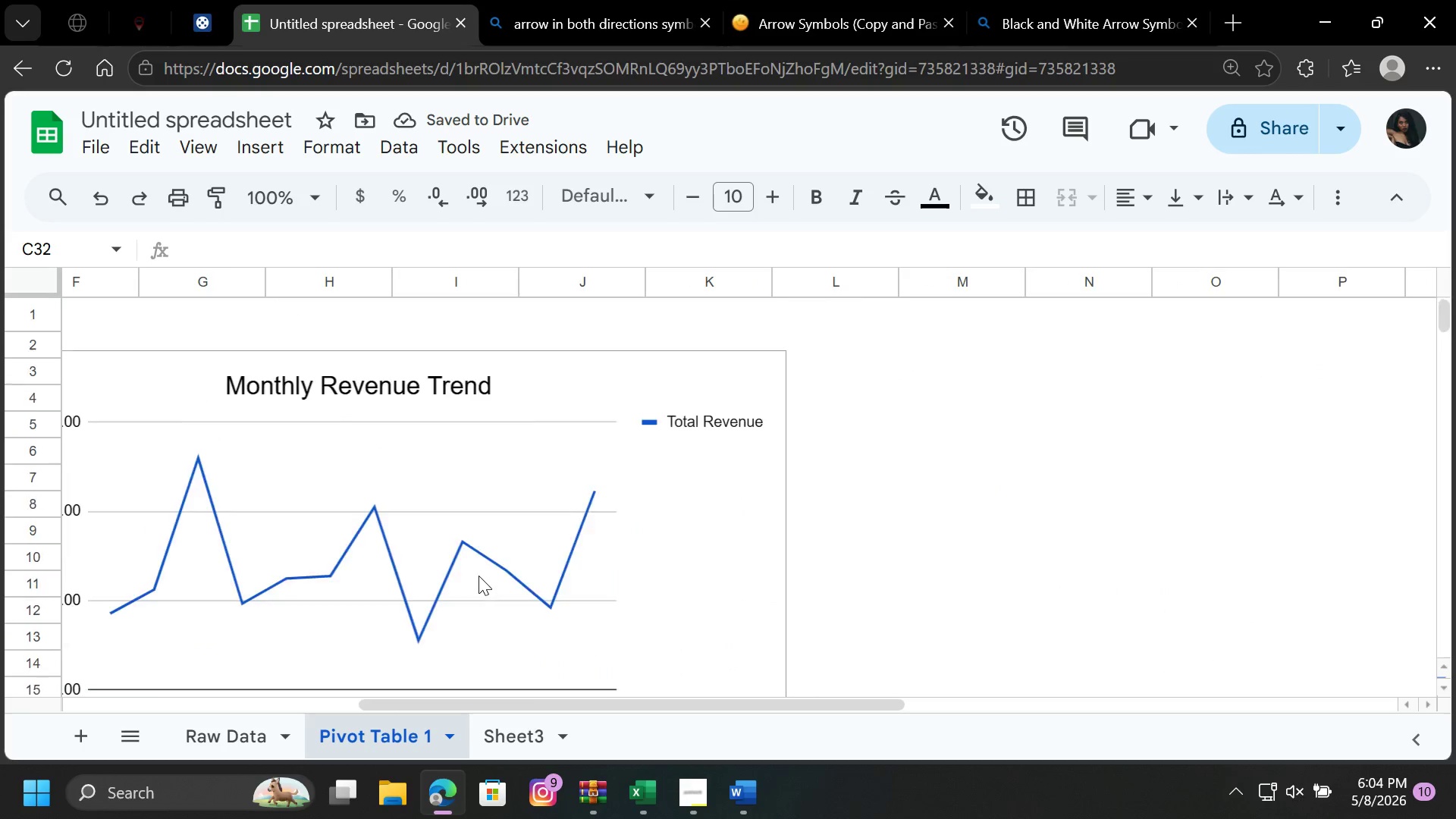 
scroll: coordinate [479, 576], scroll_direction: up, amount: 2.0
 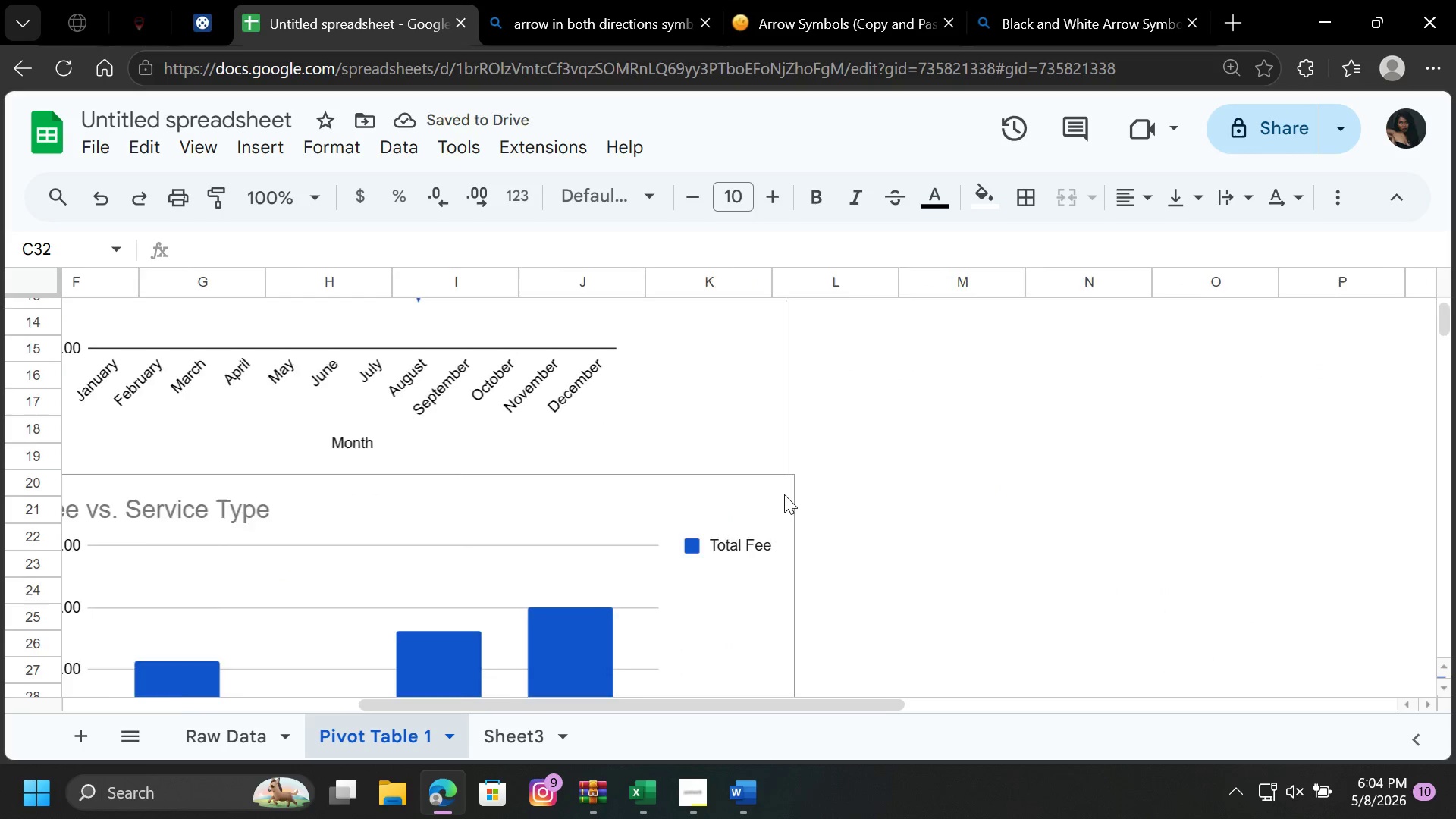 
left_click([784, 494])
 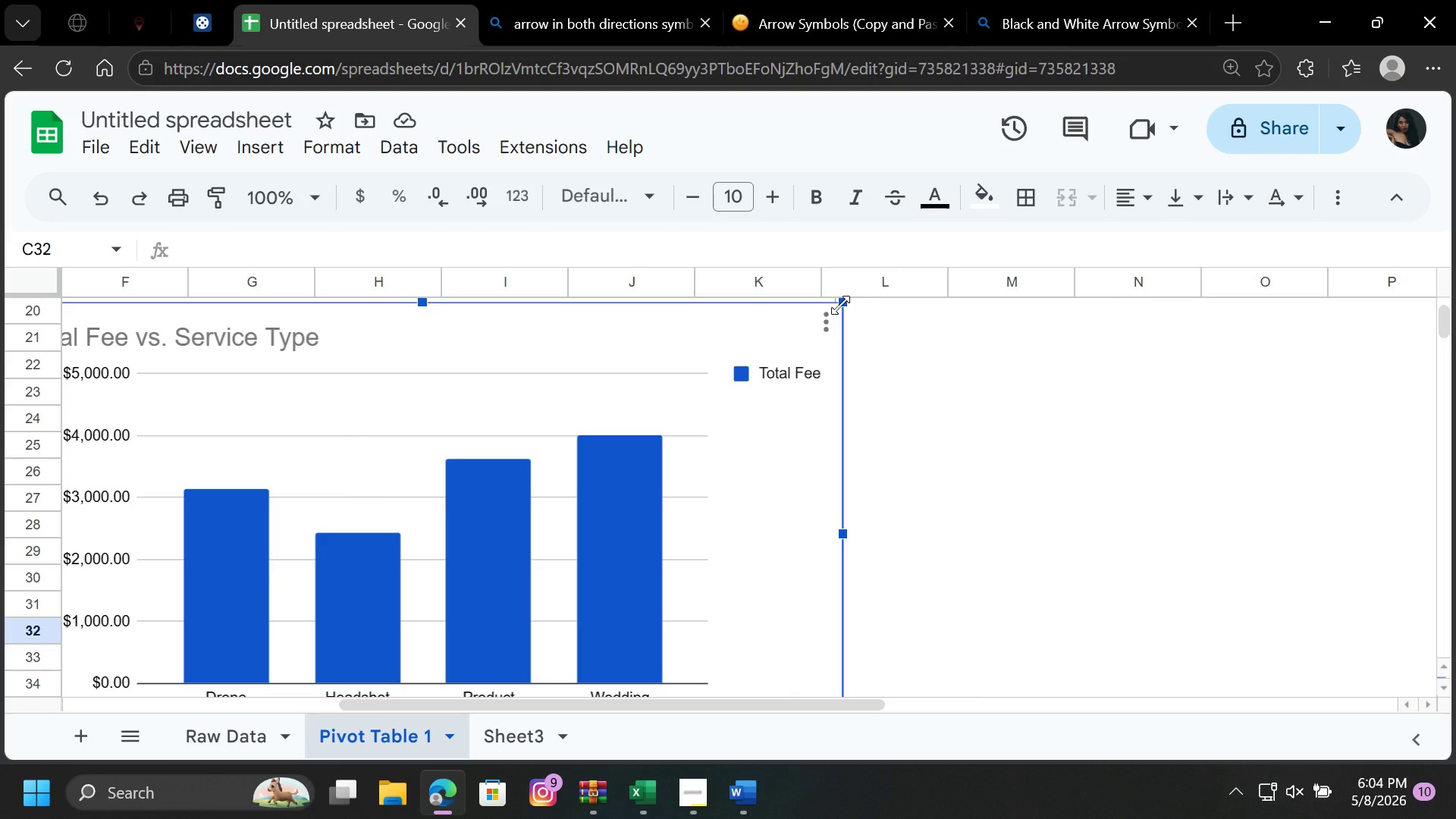 
left_click_drag(start_coordinate=[840, 305], to_coordinate=[830, 305])
 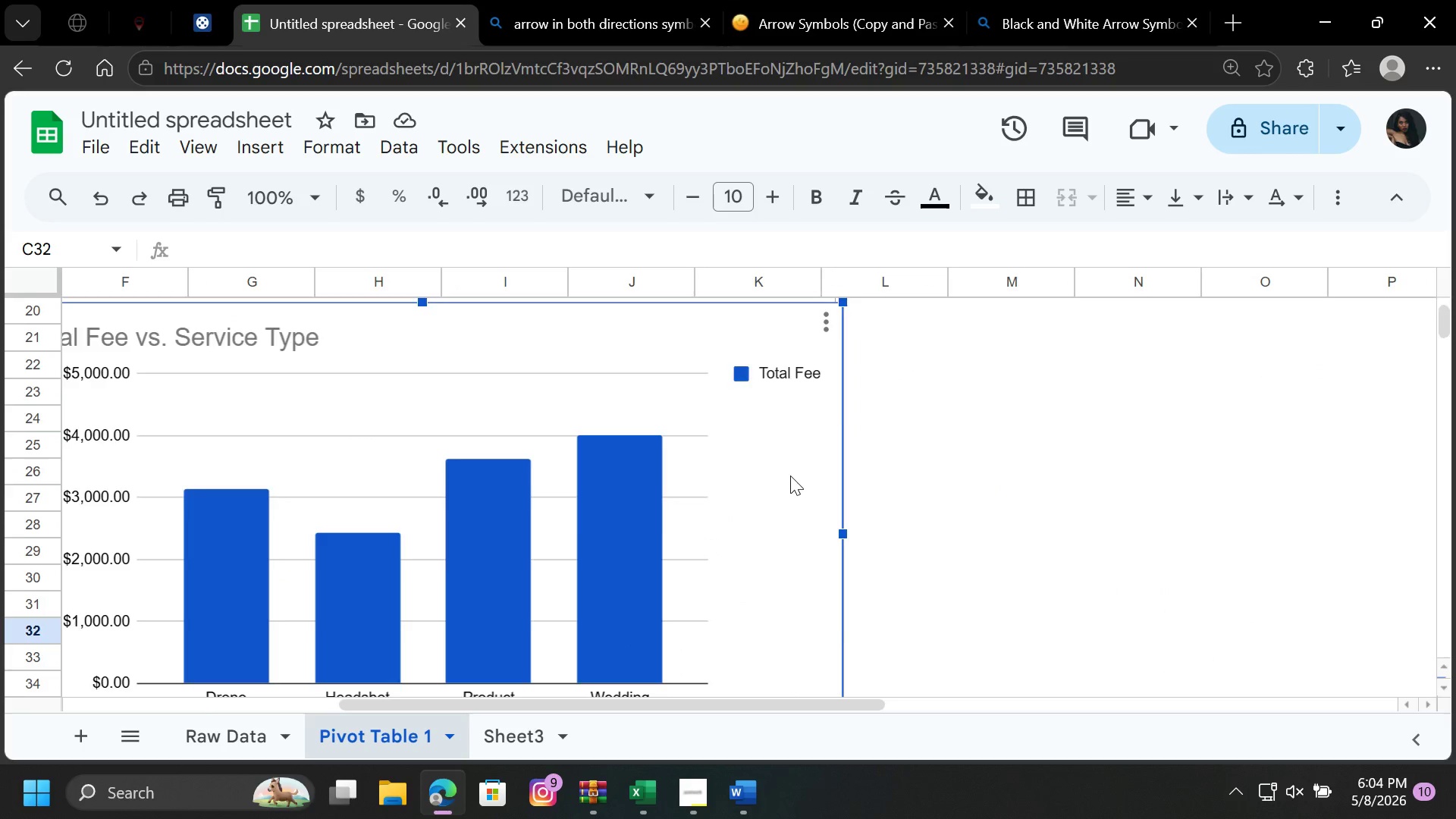 
scroll: coordinate [790, 475], scroll_direction: up, amount: 3.0
 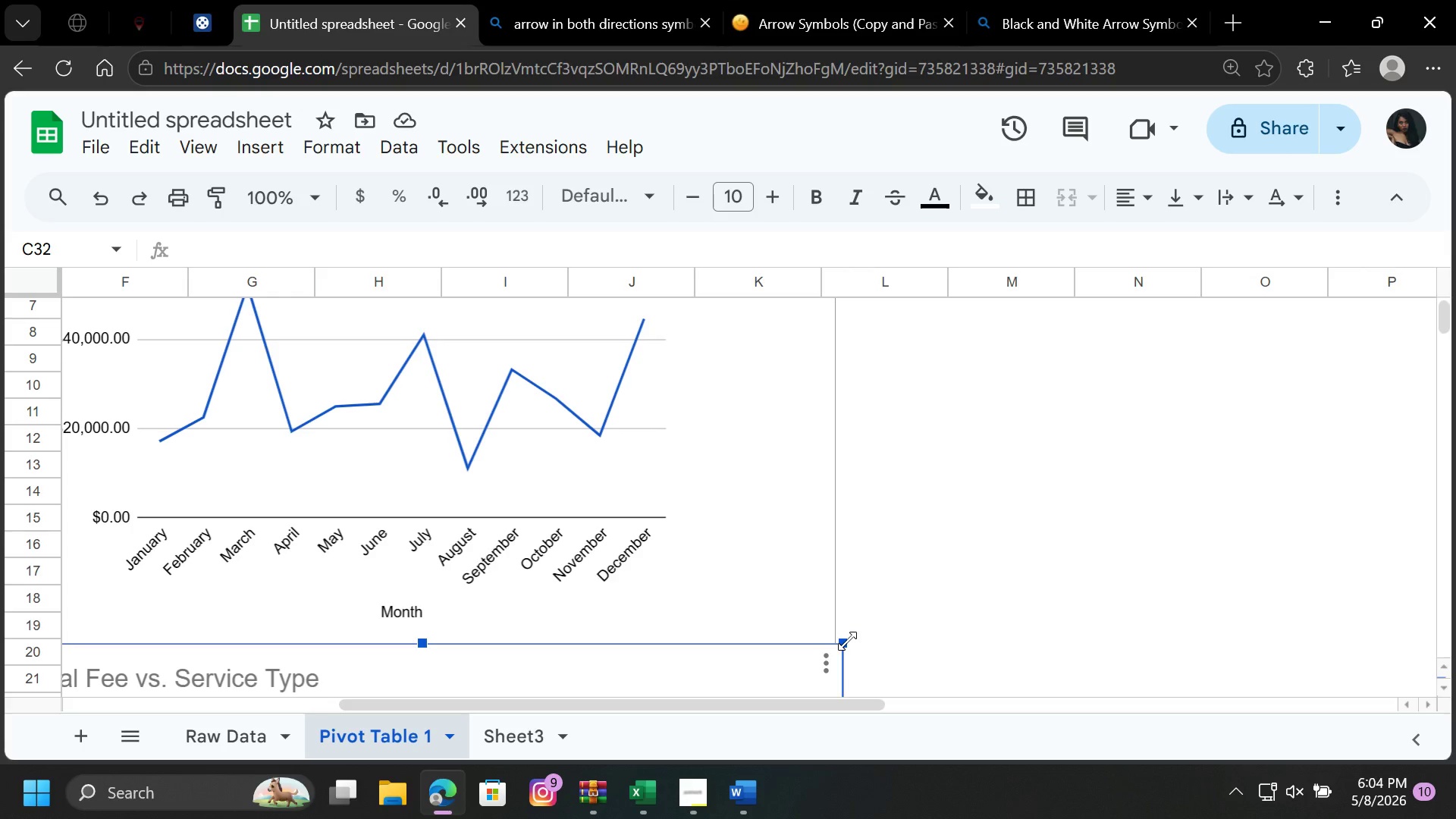 
left_click_drag(start_coordinate=[847, 641], to_coordinate=[833, 639])
 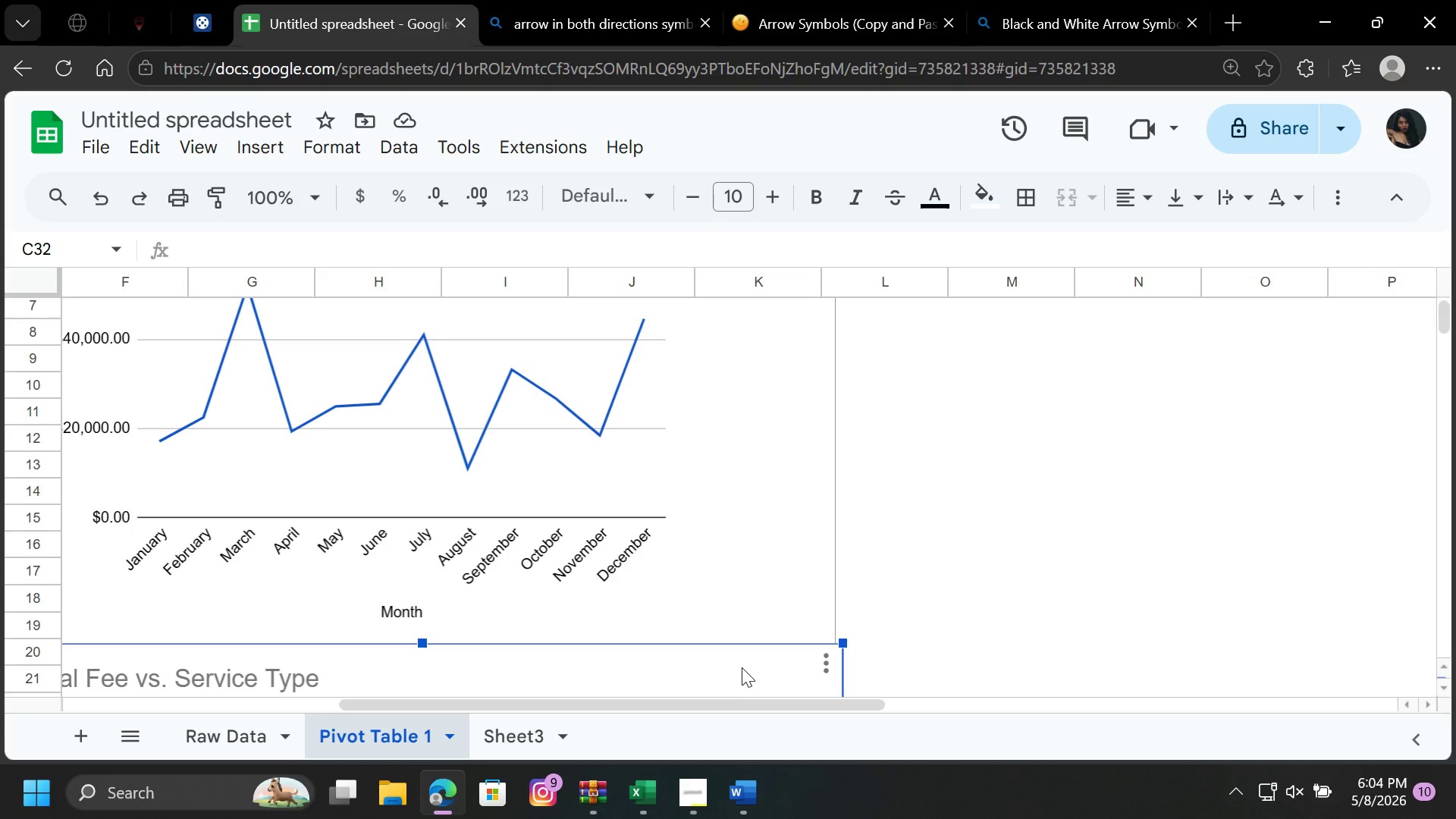 
left_click([742, 667])
 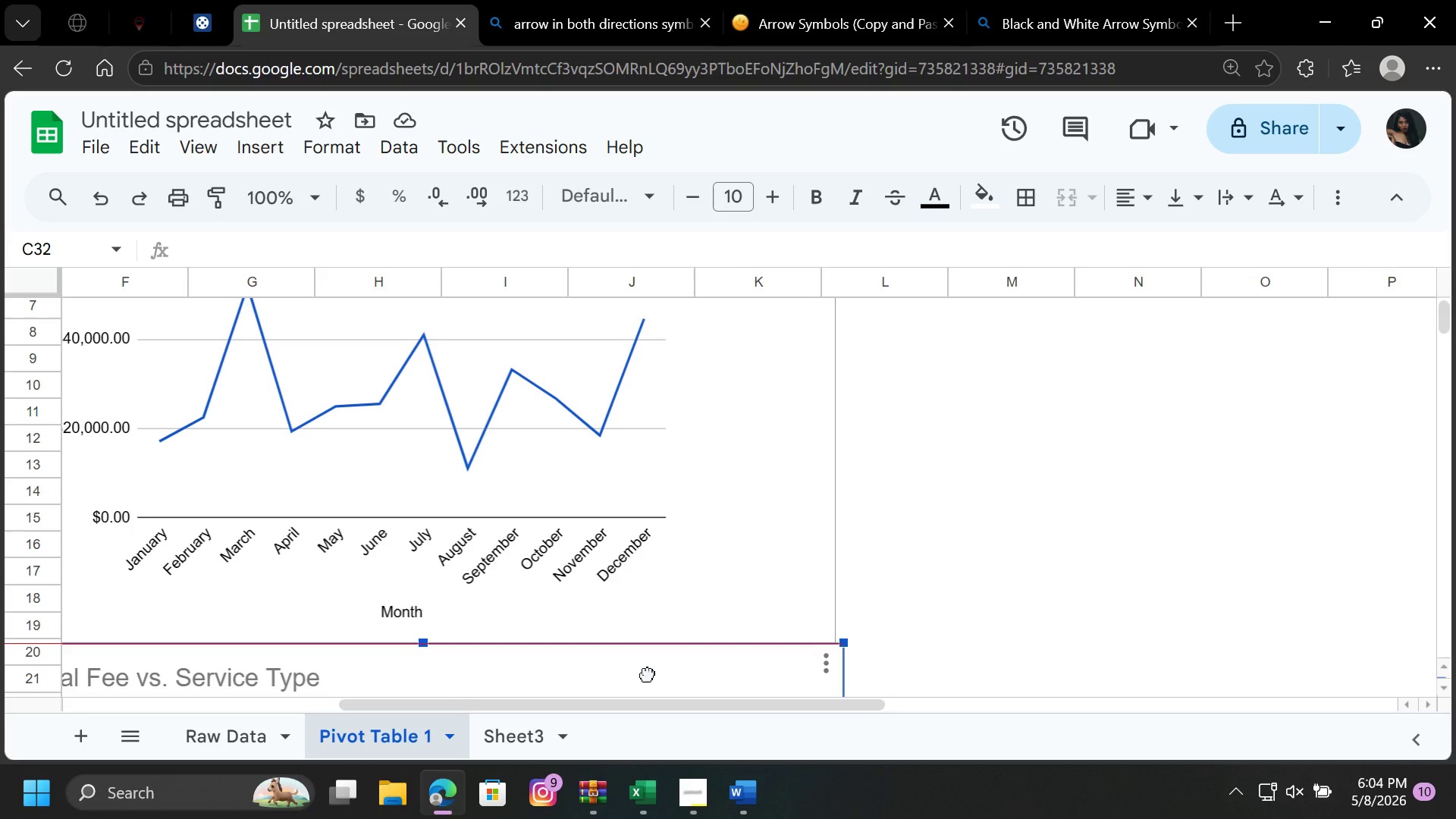 
left_click_drag(start_coordinate=[648, 667], to_coordinate=[646, 677])
 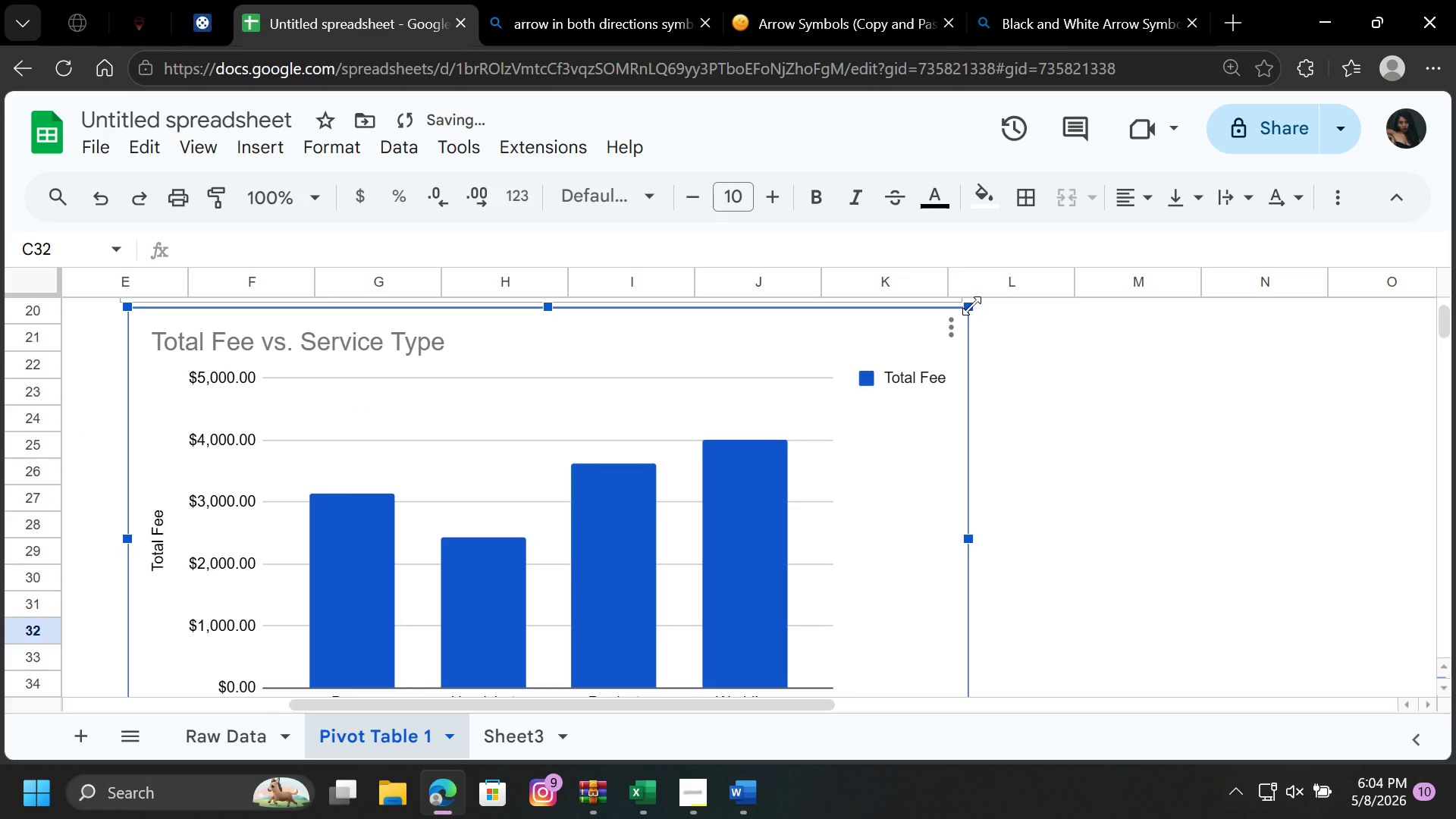 
left_click_drag(start_coordinate=[971, 306], to_coordinate=[933, 328])
 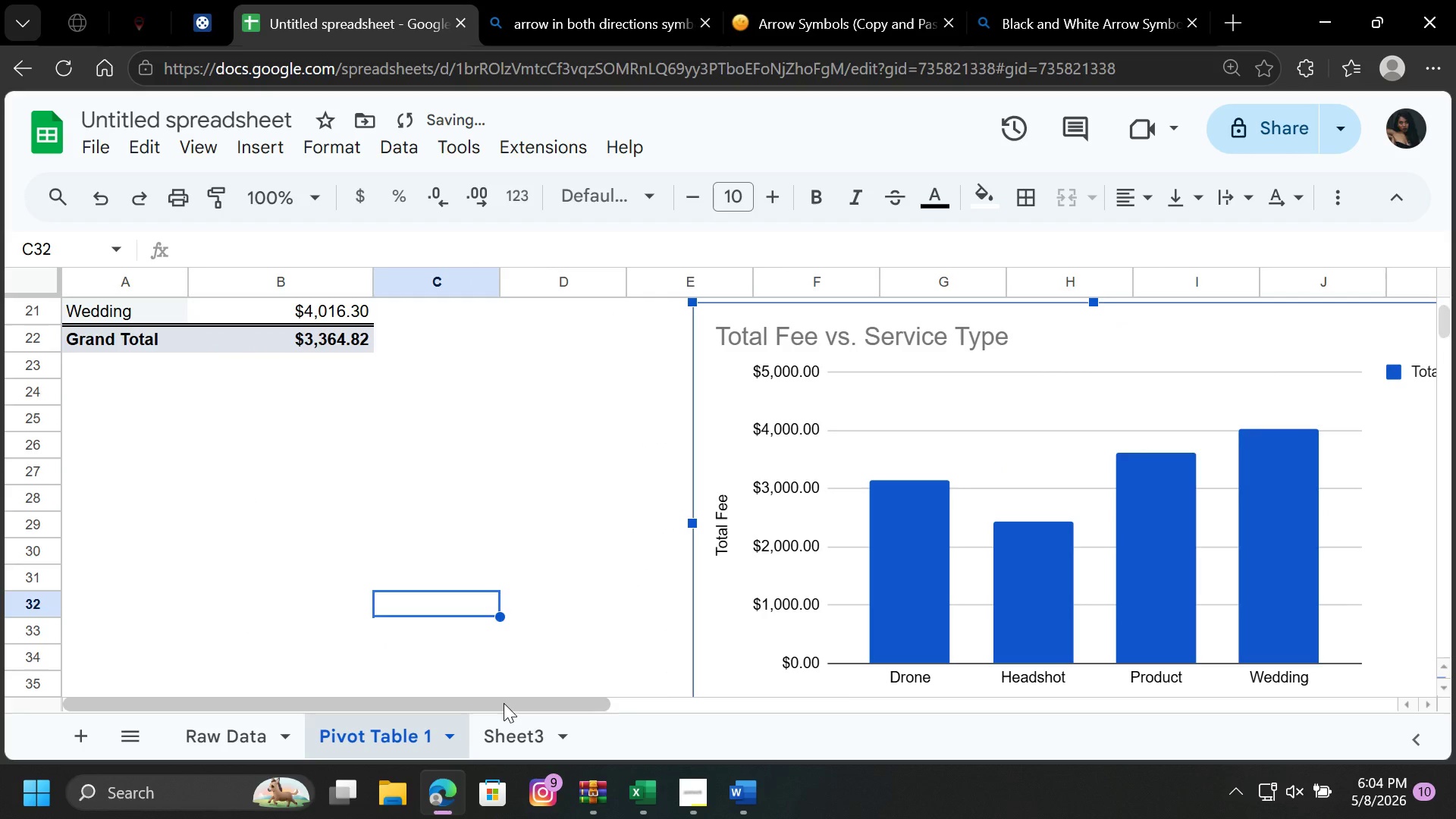 
left_click_drag(start_coordinate=[504, 703], to_coordinate=[661, 733])
 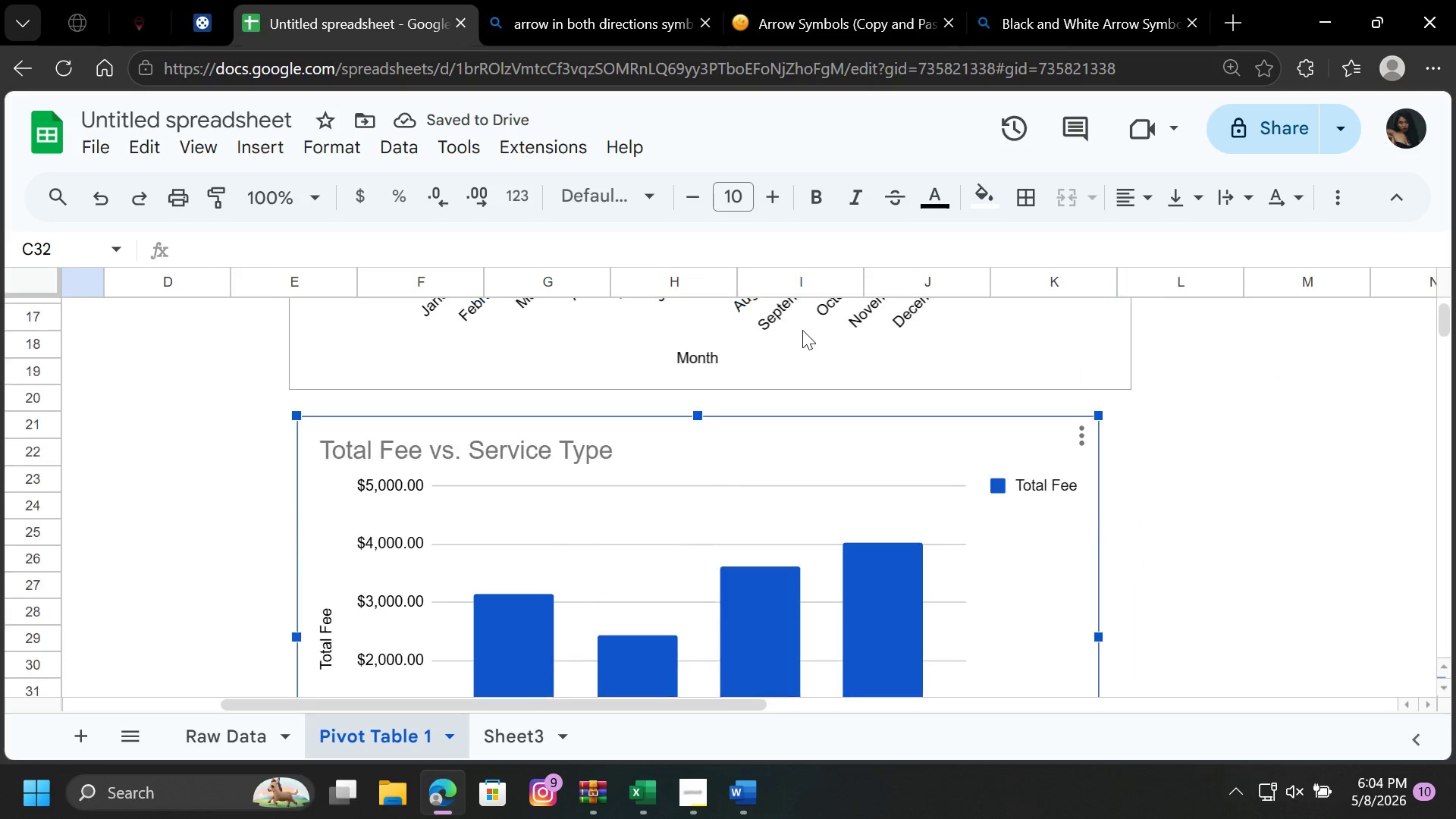 
scroll: coordinate [802, 330], scroll_direction: up, amount: 1.0
 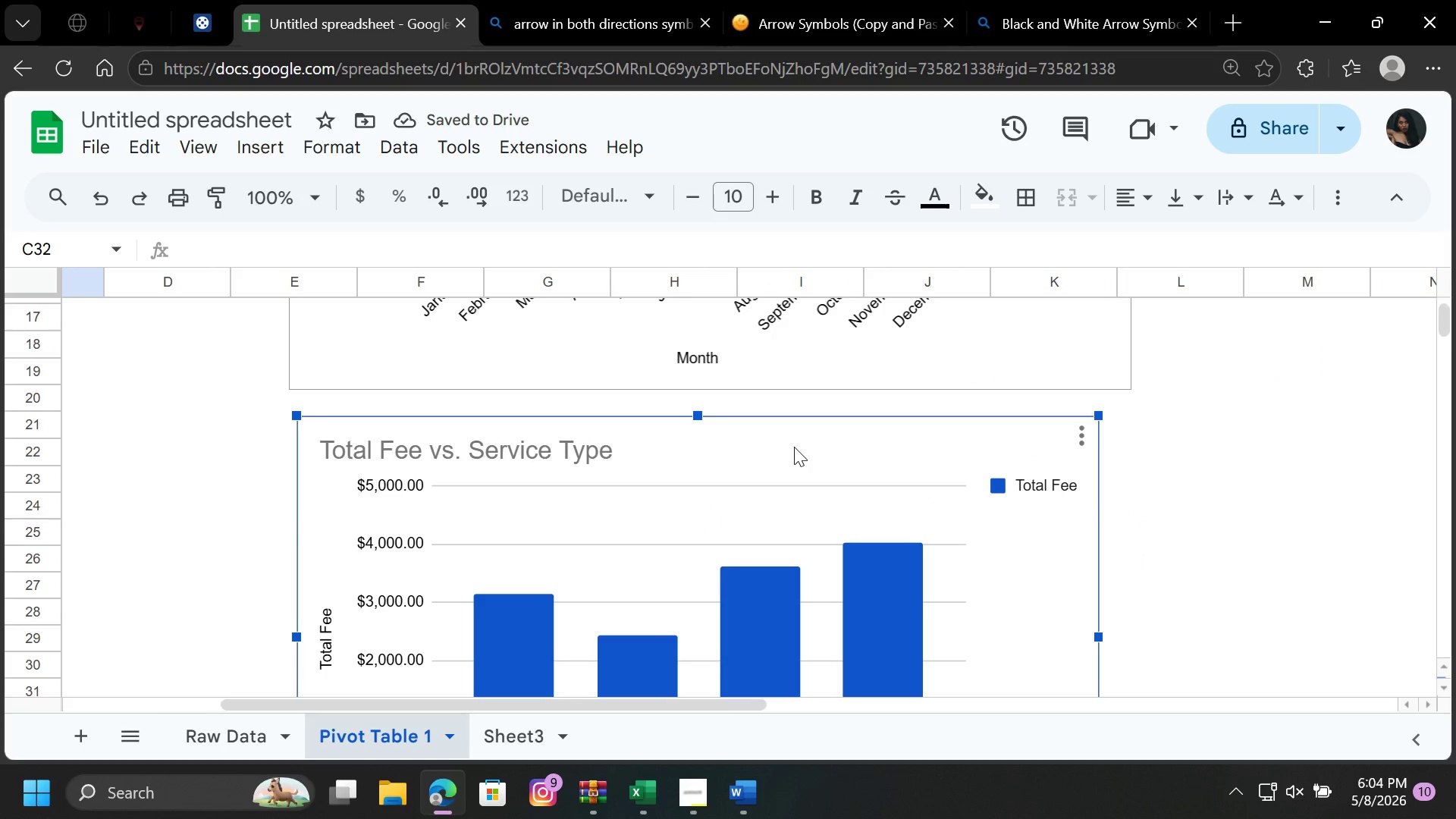 
left_click_drag(start_coordinate=[794, 447], to_coordinate=[789, 419])
 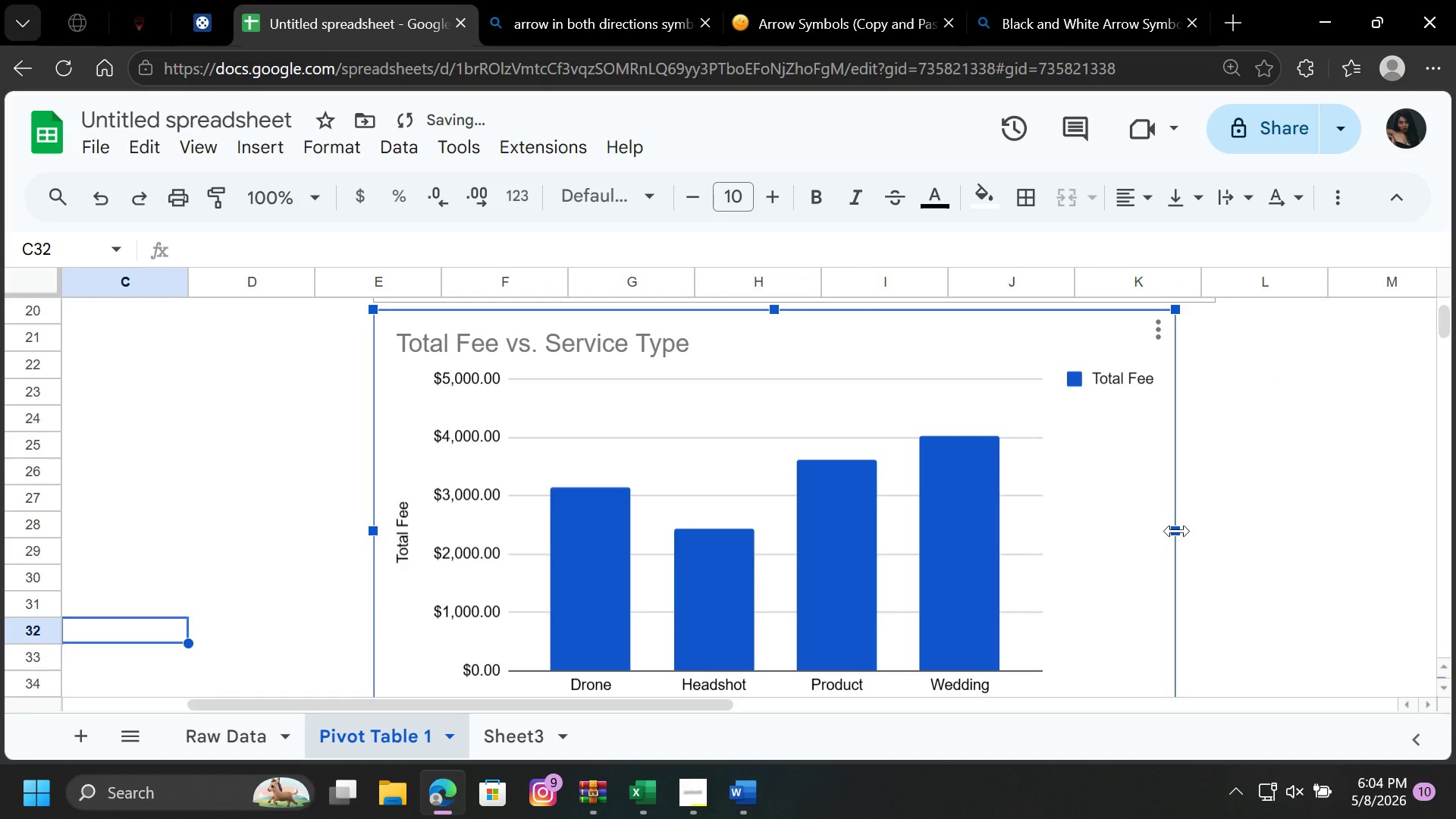 
left_click_drag(start_coordinate=[1177, 531], to_coordinate=[1182, 534])
 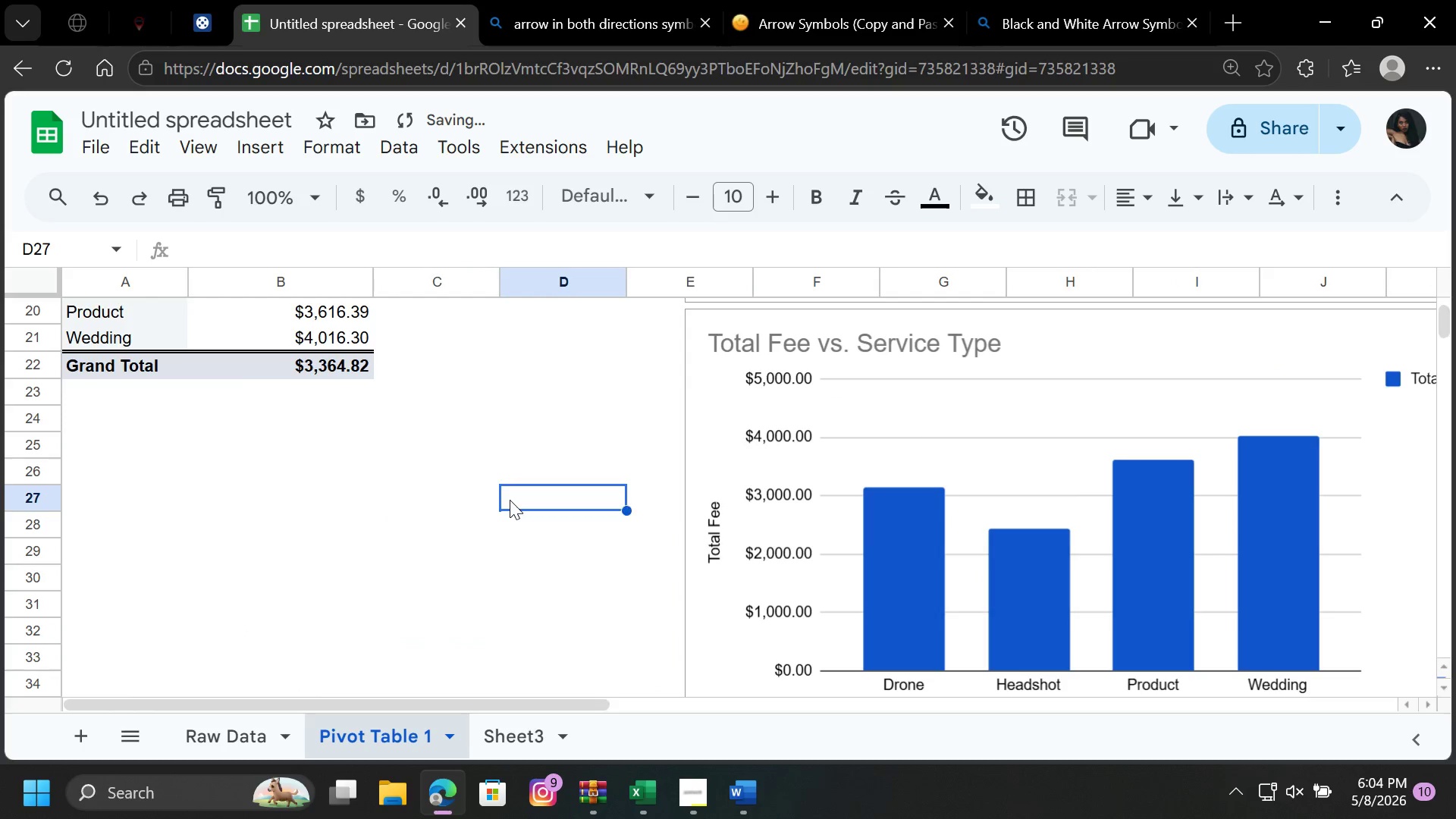 
left_click([510, 500])
 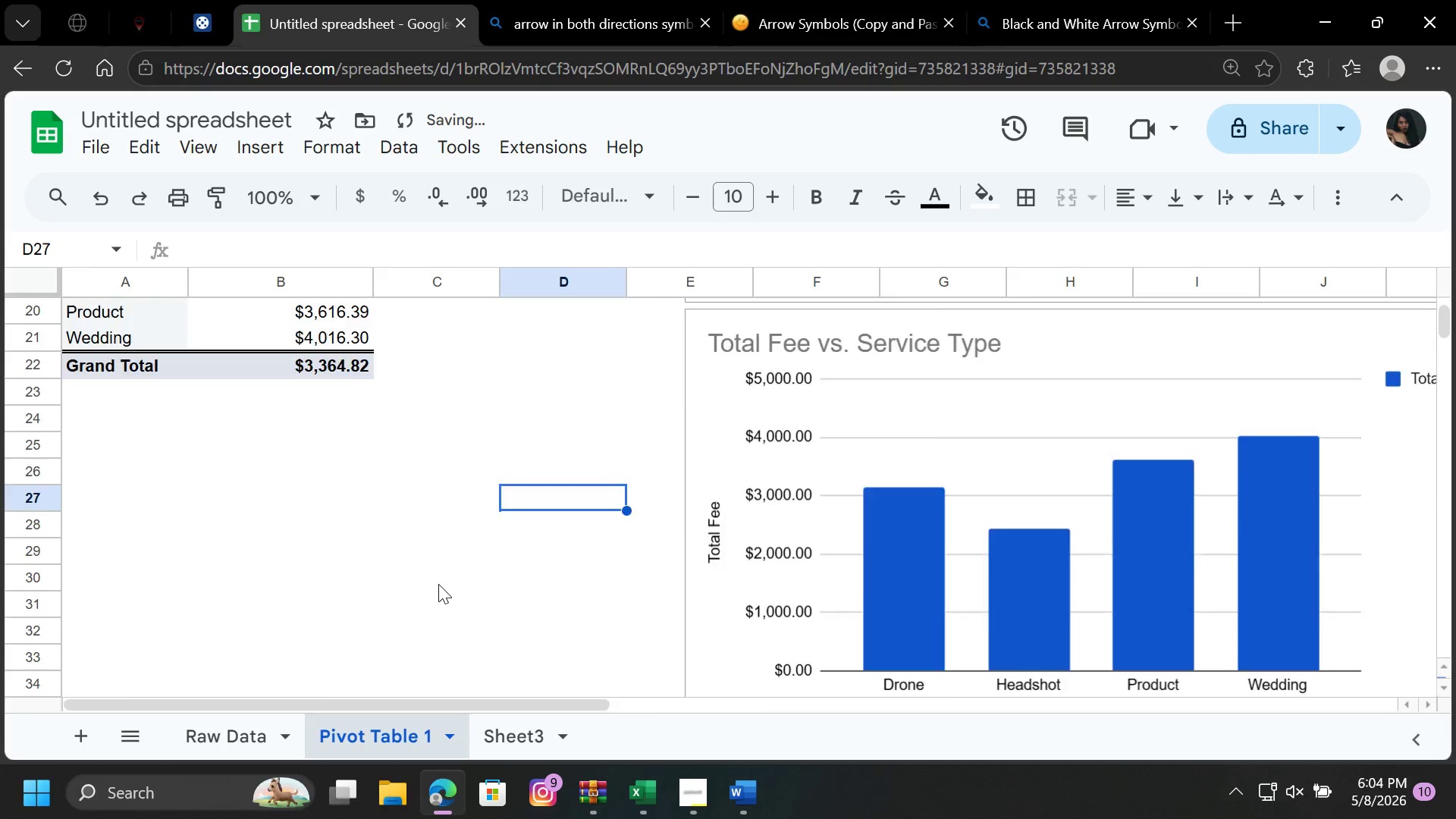 
scroll: coordinate [438, 582], scroll_direction: up, amount: 7.0
 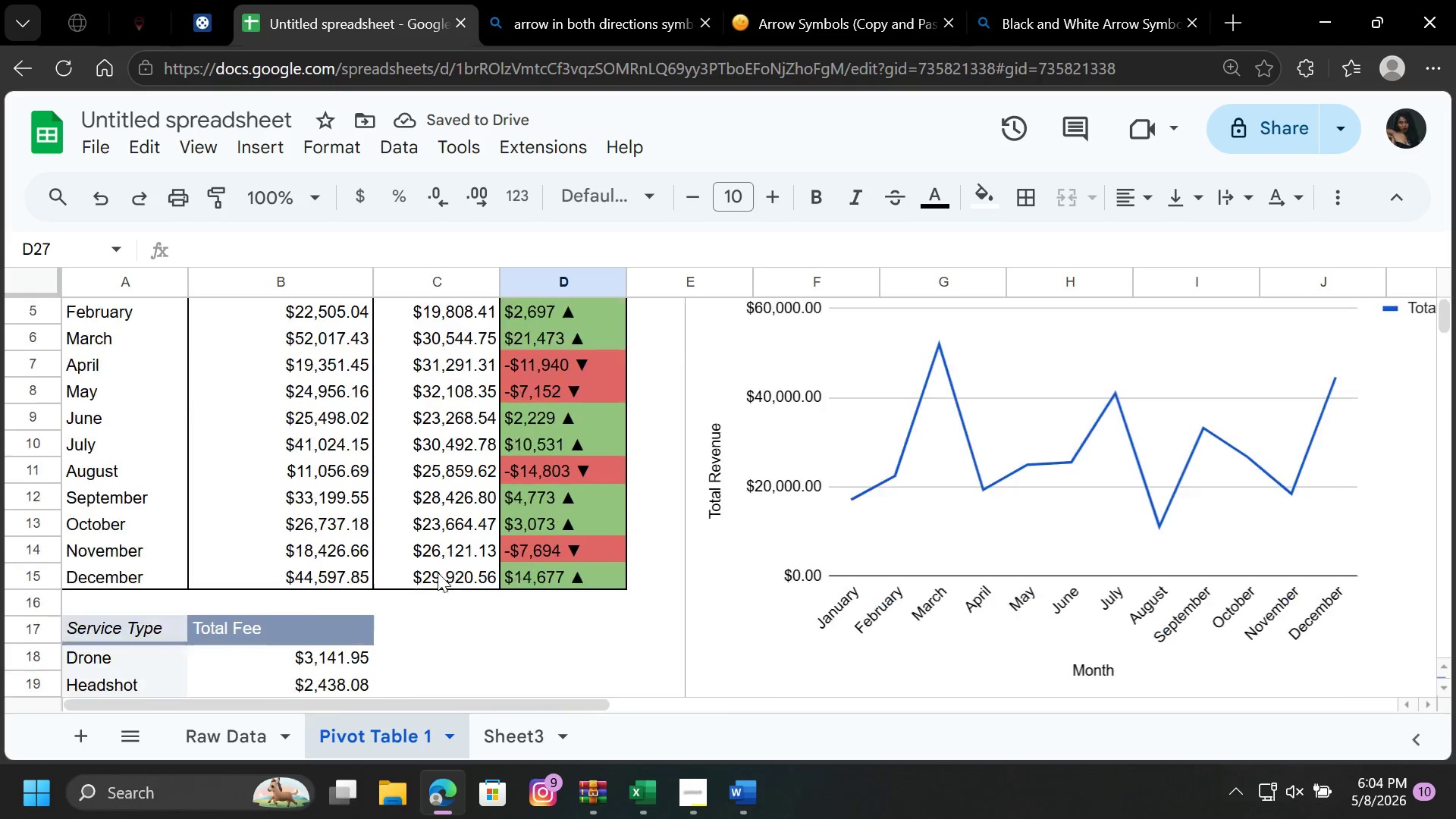 
scroll: coordinate [438, 573], scroll_direction: down, amount: 6.0
 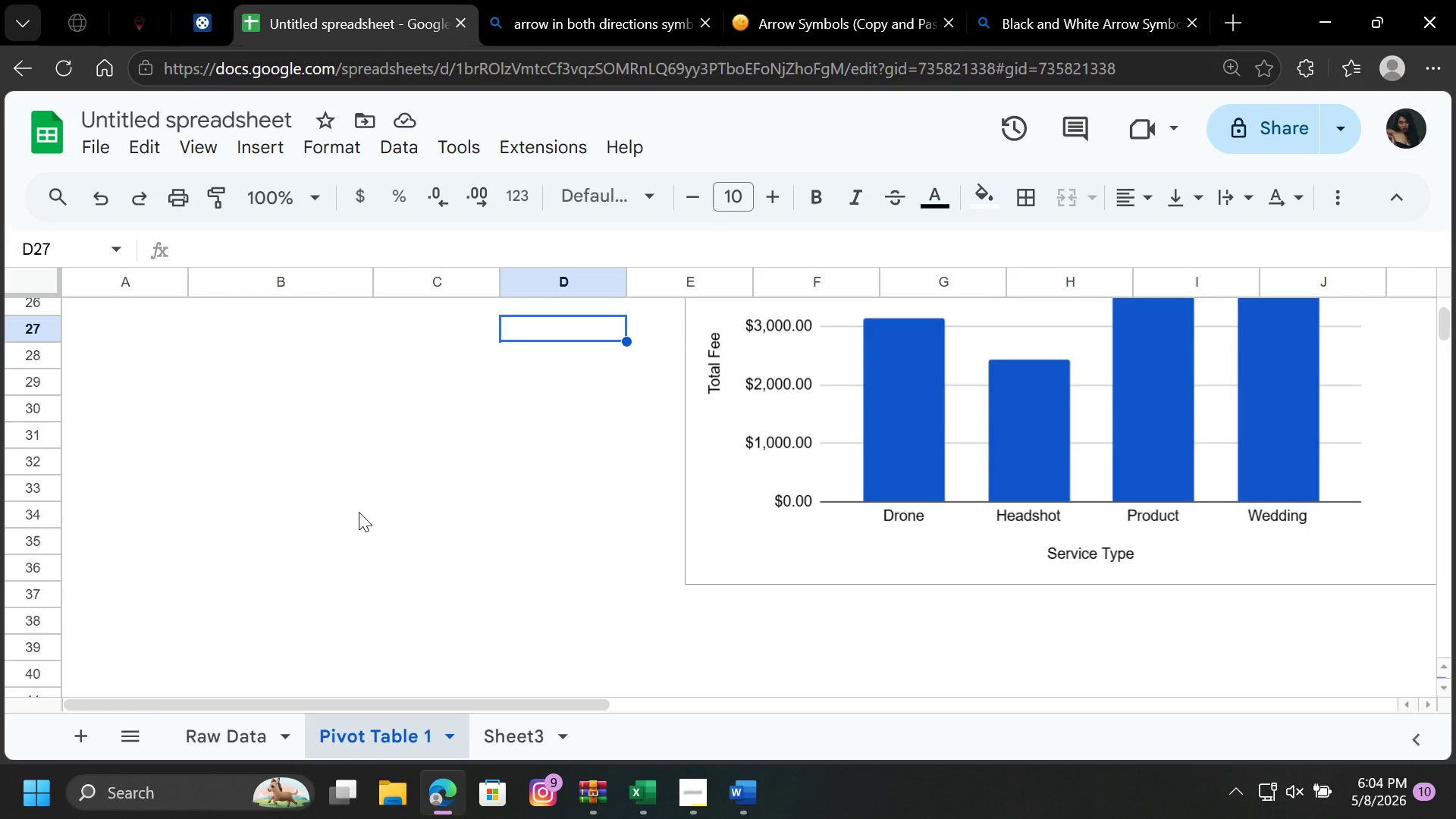 
scroll: coordinate [359, 510], scroll_direction: up, amount: 2.0
 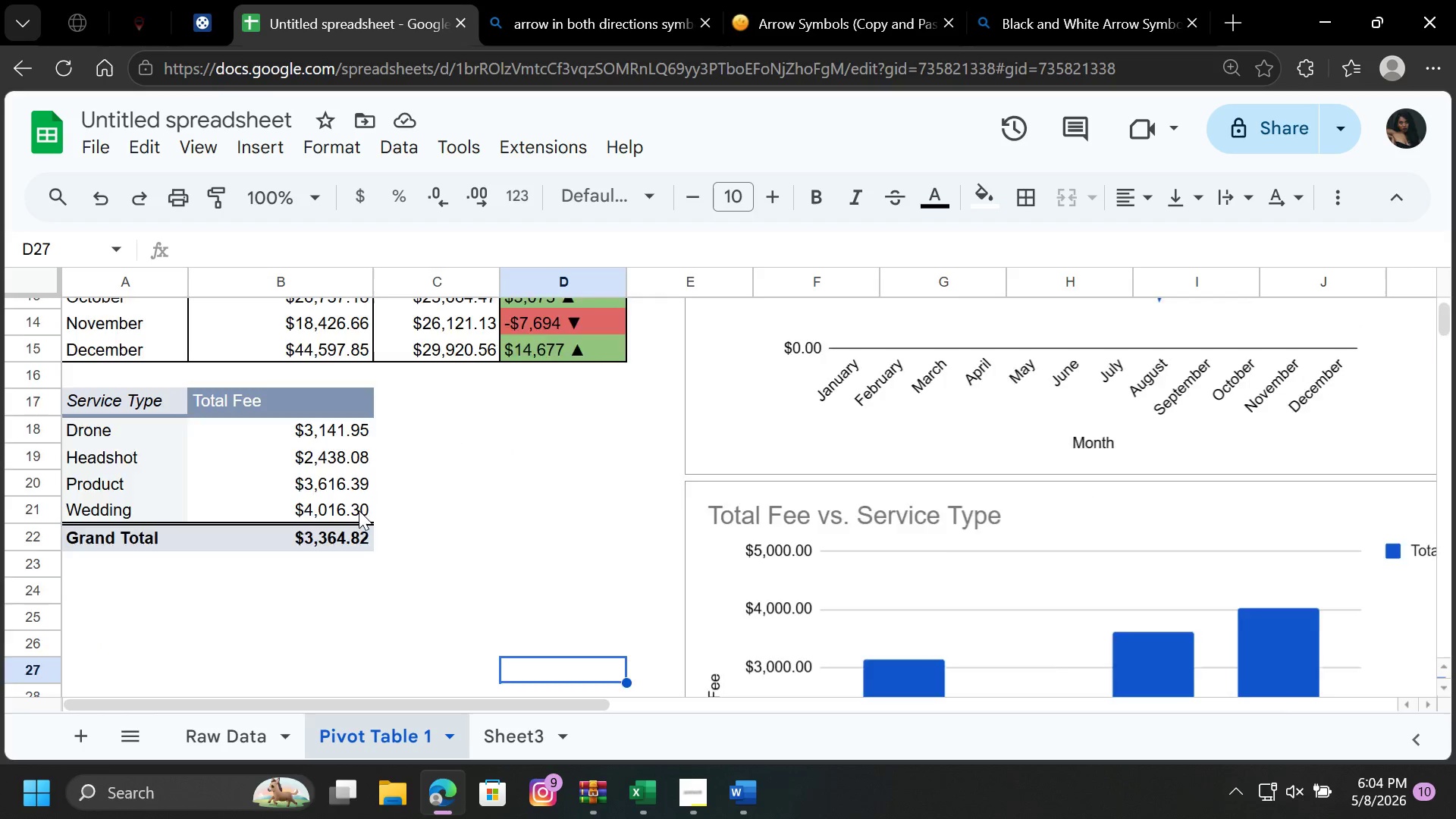 
scroll: coordinate [359, 510], scroll_direction: none, amount: 0.0
 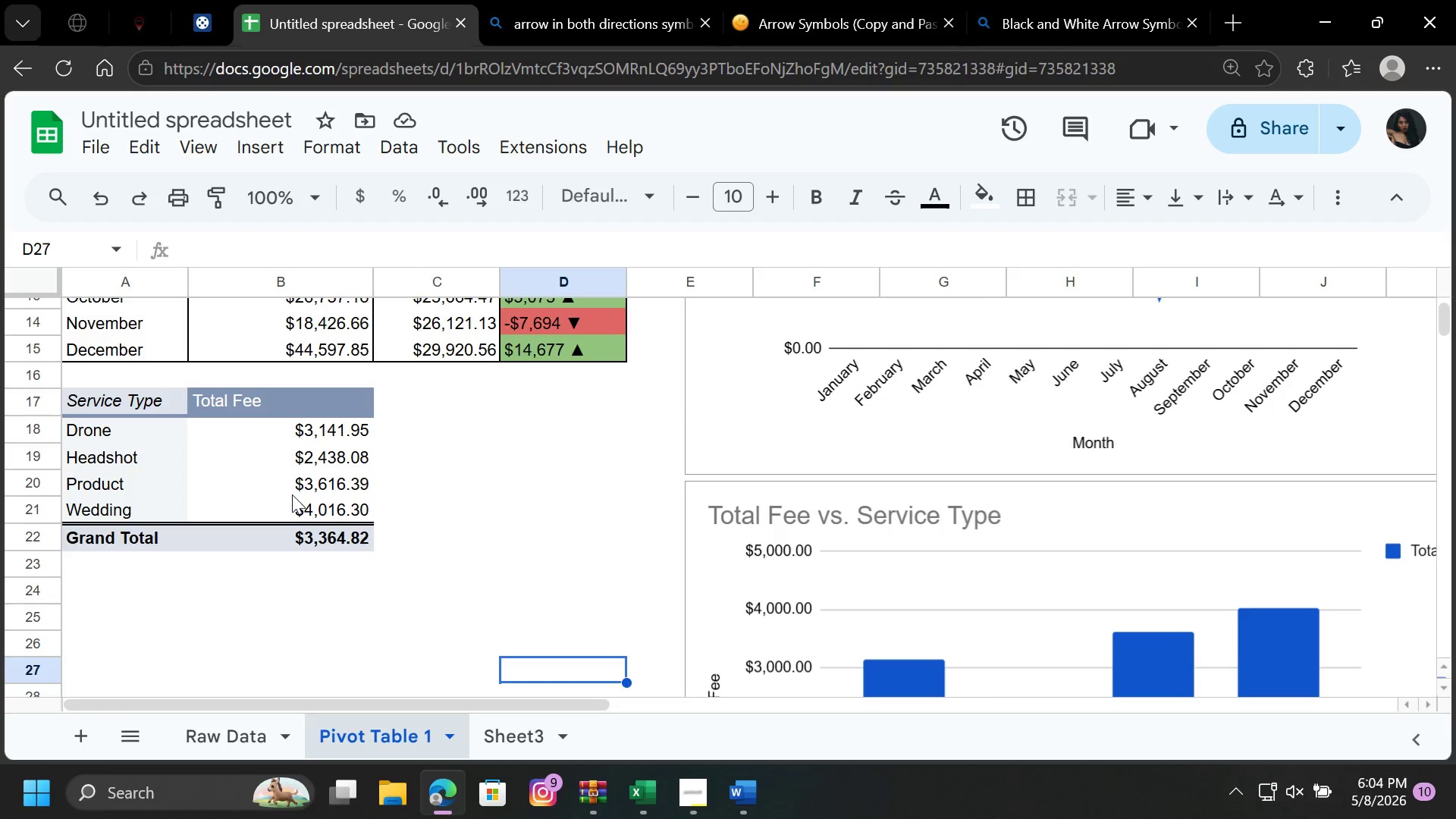 
scroll: coordinate [292, 494], scroll_direction: up, amount: 2.0
 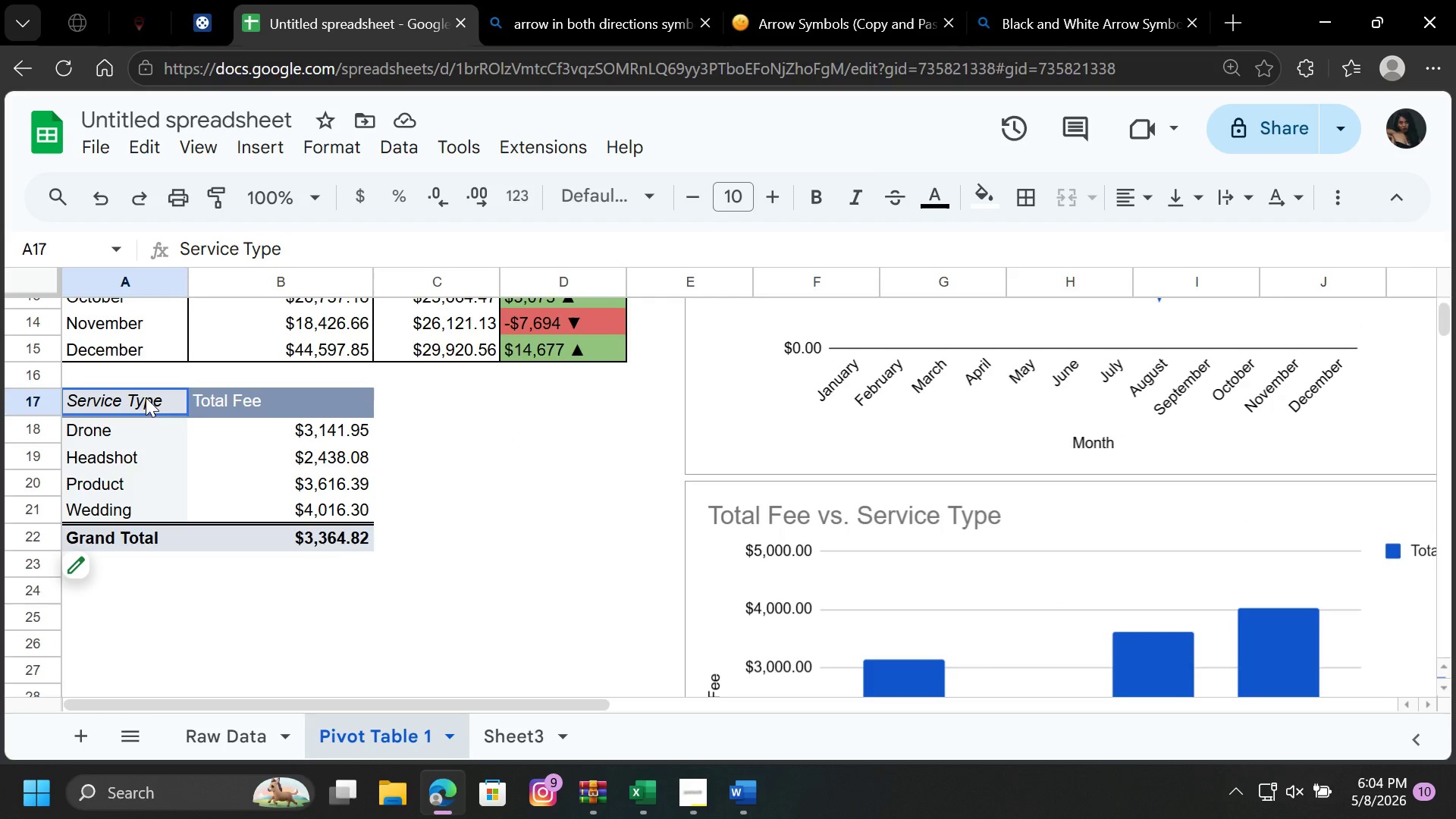 
left_click_drag(start_coordinate=[136, 396], to_coordinate=[262, 396])
 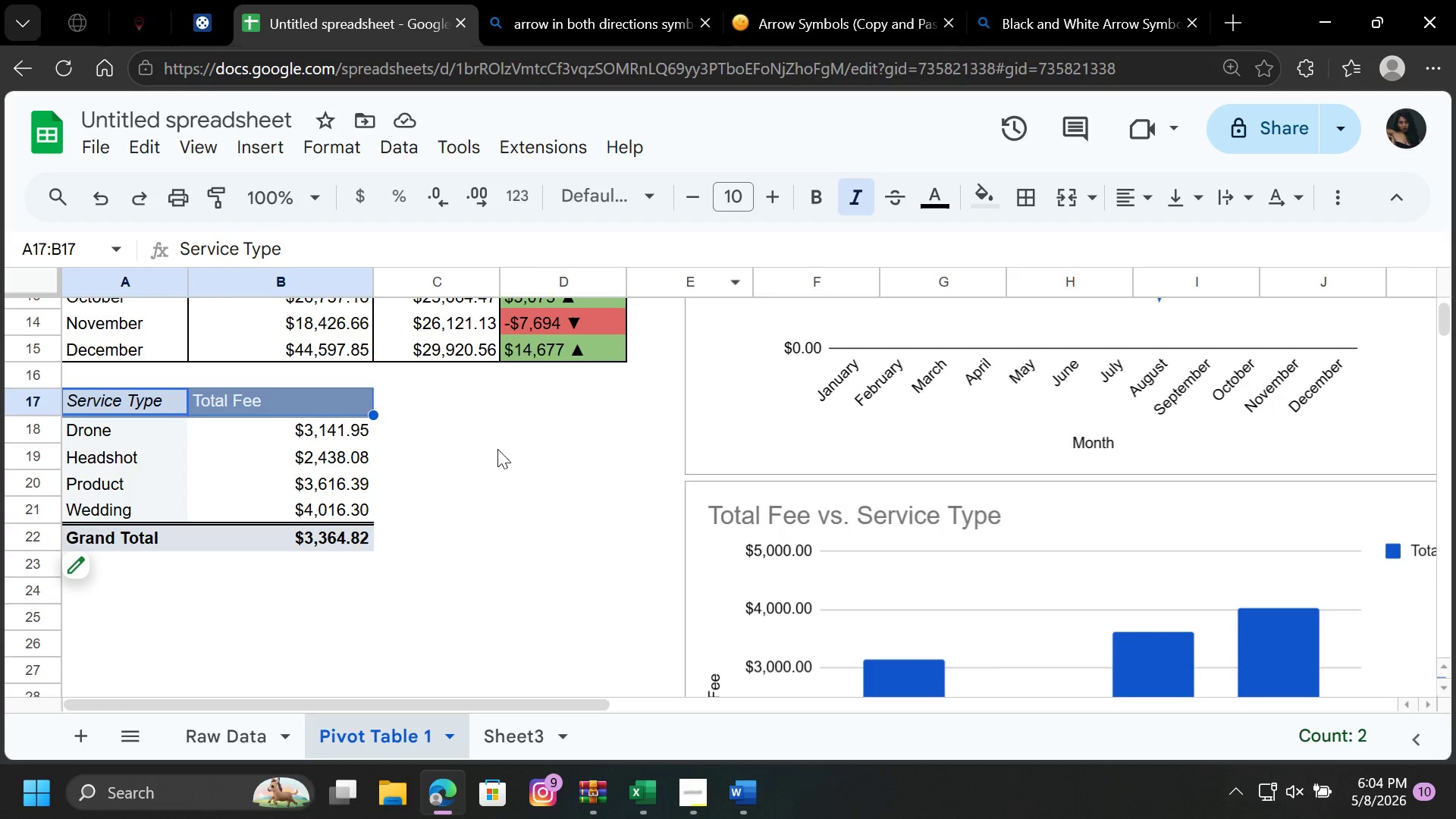 
scroll: coordinate [491, 447], scroll_direction: up, amount: 5.0
 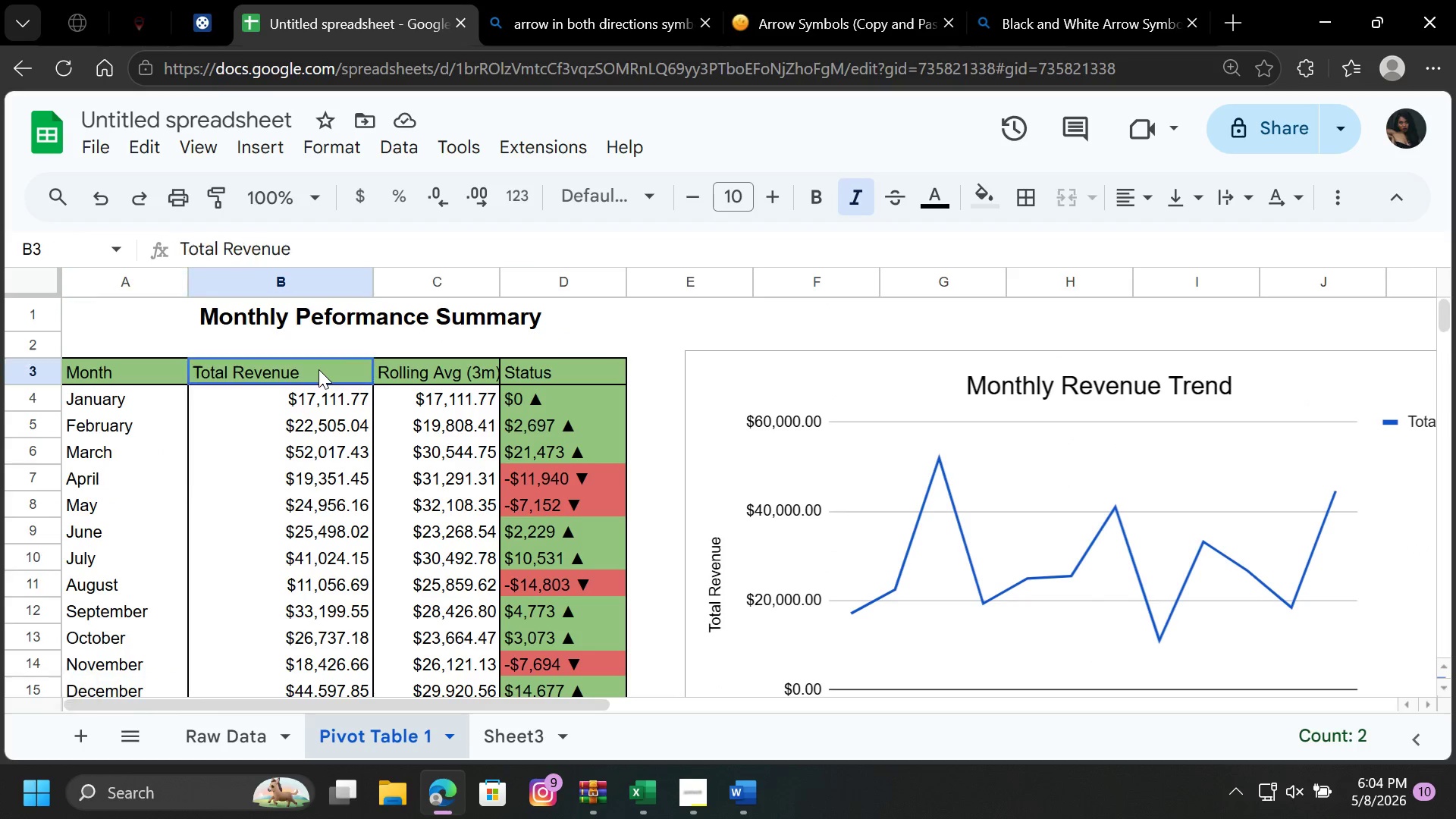 
left_click([318, 369])
 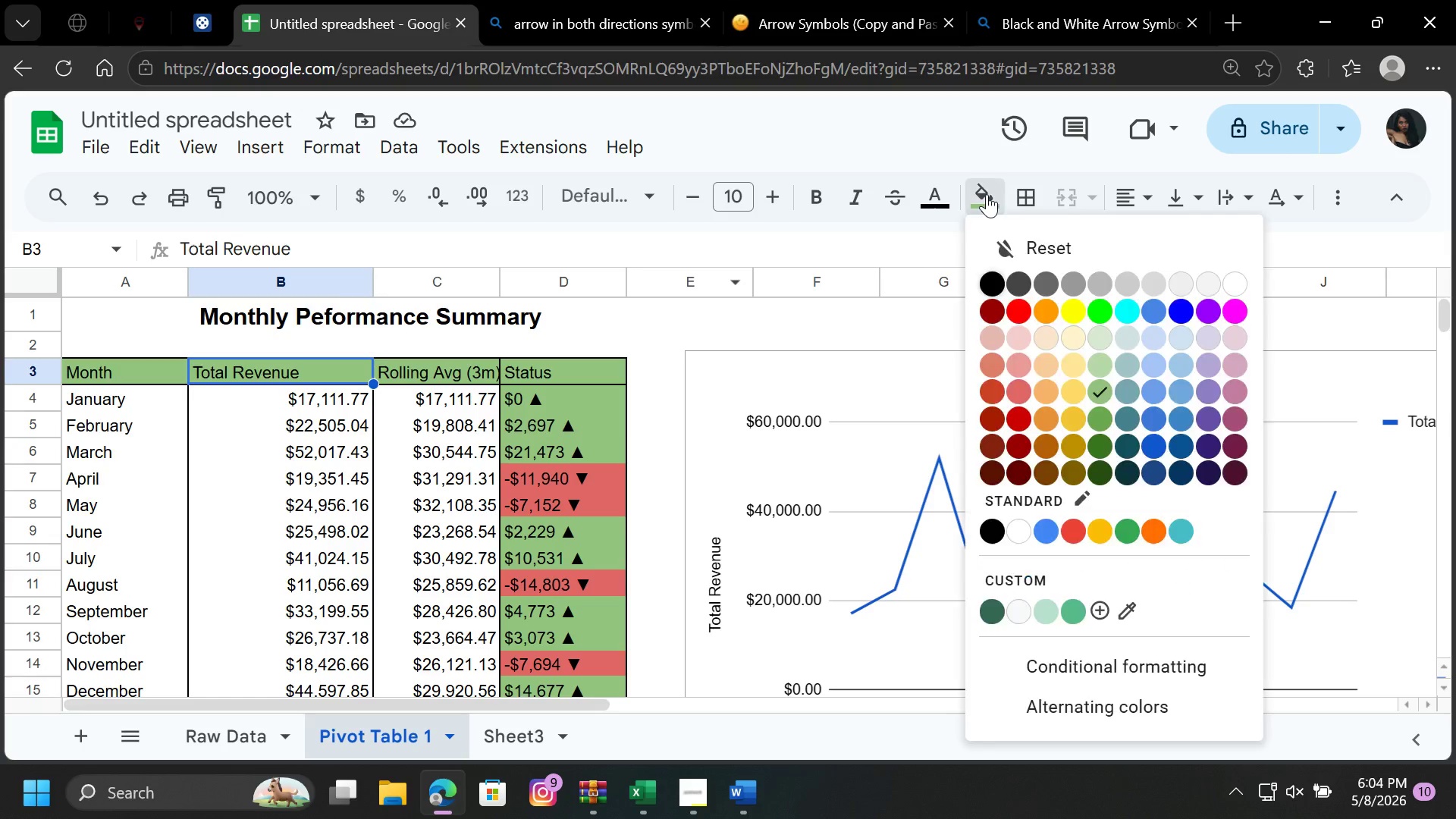 
left_click([987, 194])
 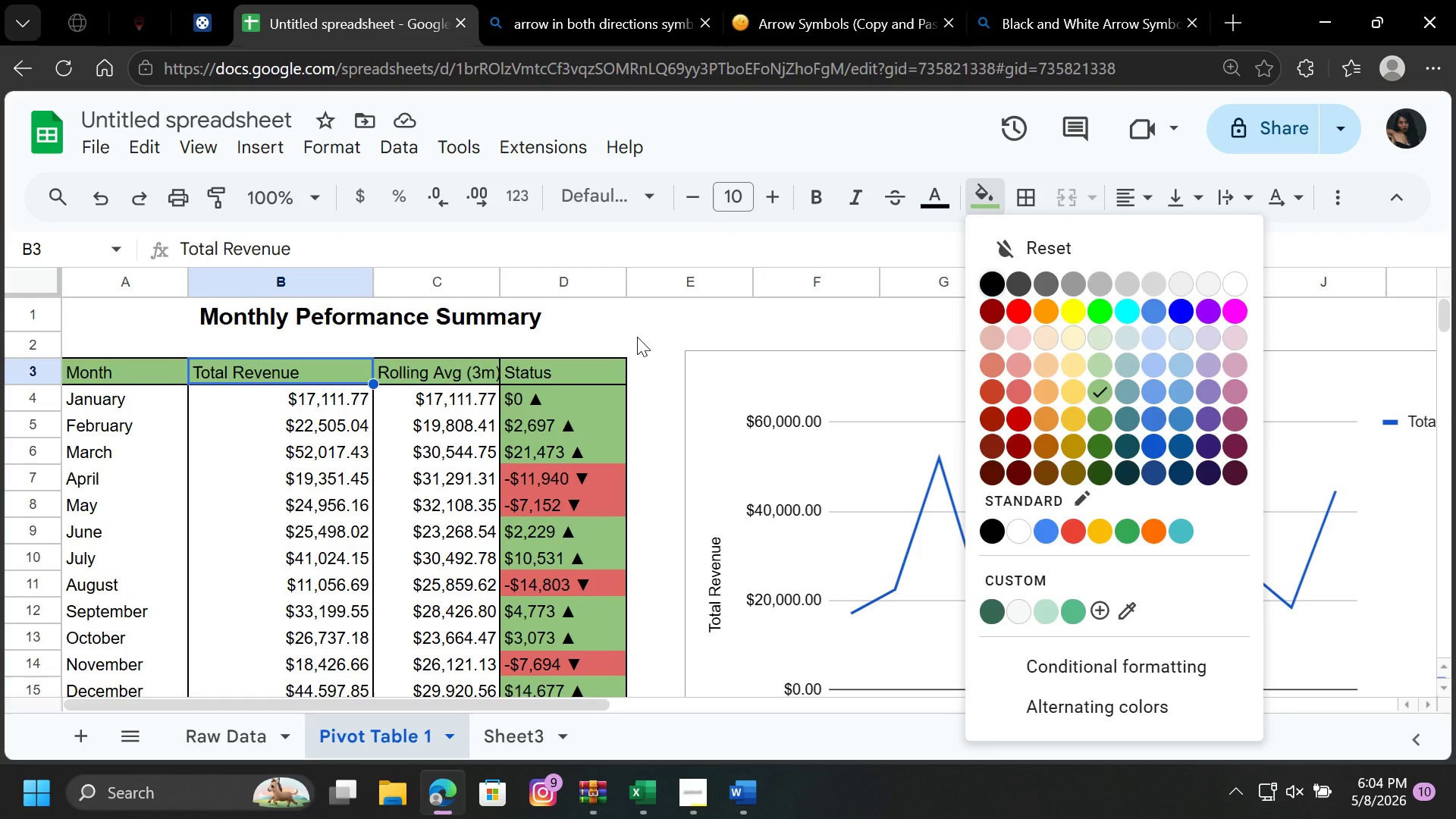 
left_click([637, 337])
 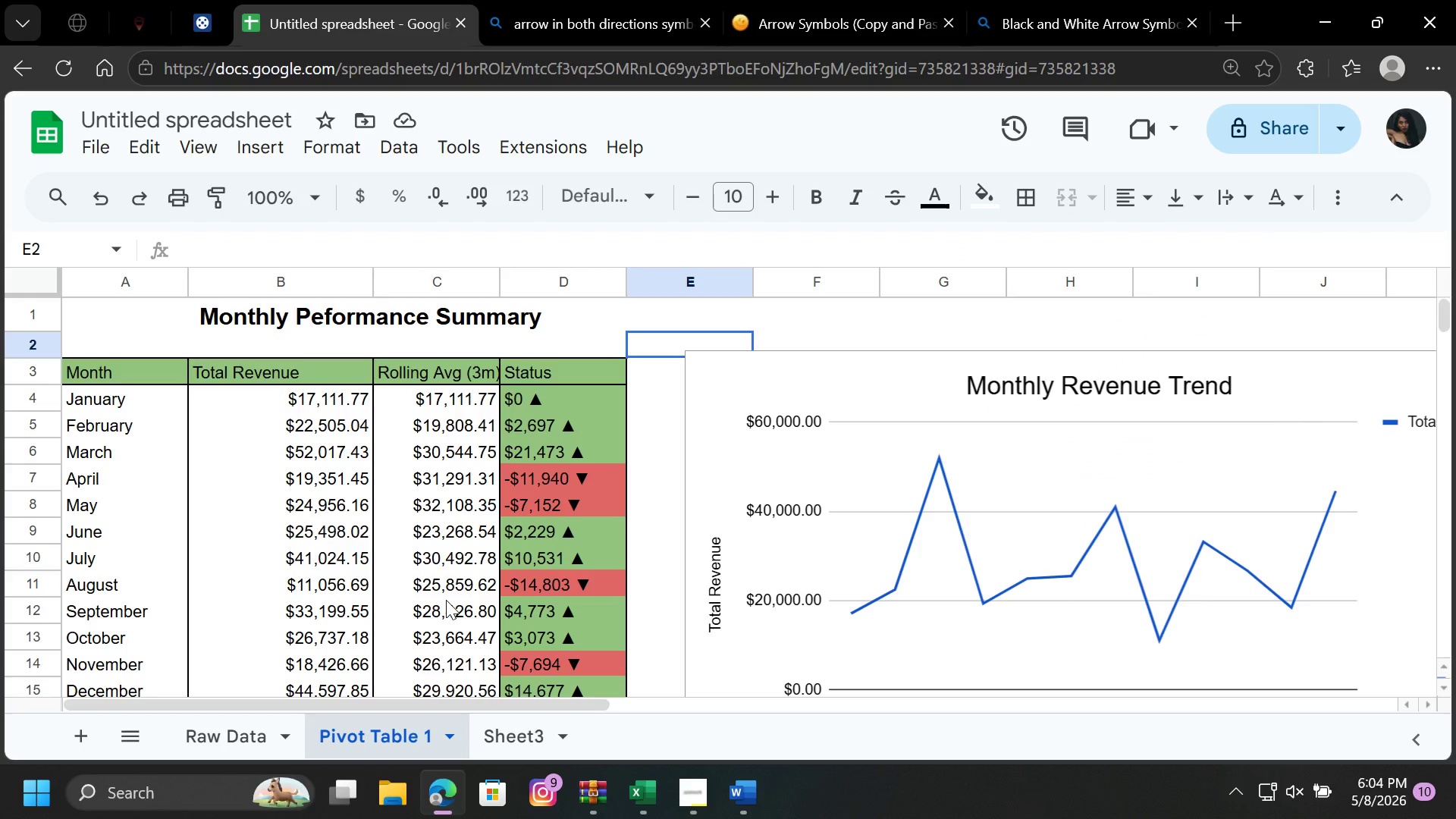 
scroll: coordinate [446, 600], scroll_direction: none, amount: 0.0
 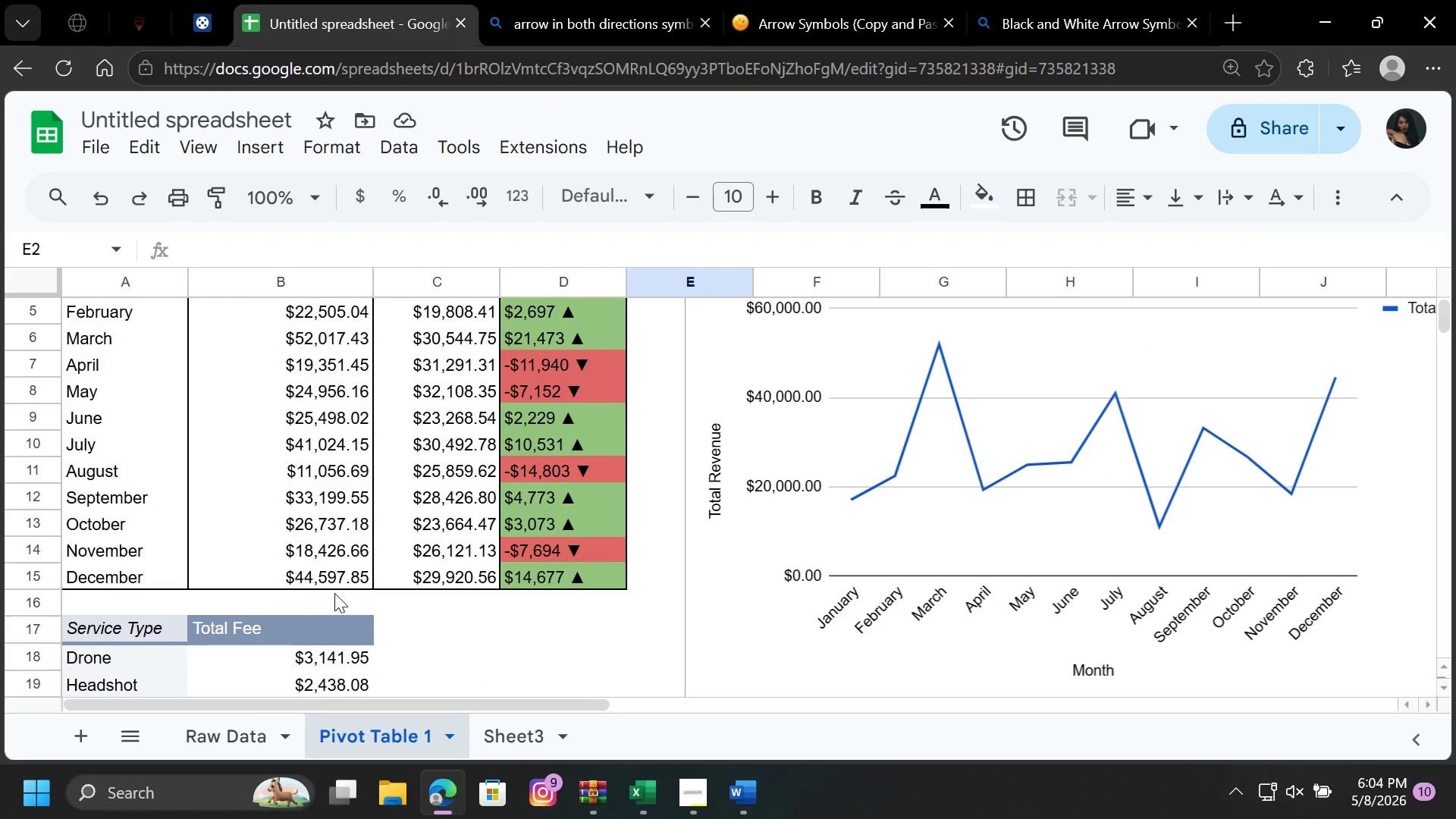 
scroll: coordinate [340, 598], scroll_direction: down, amount: 1.0
 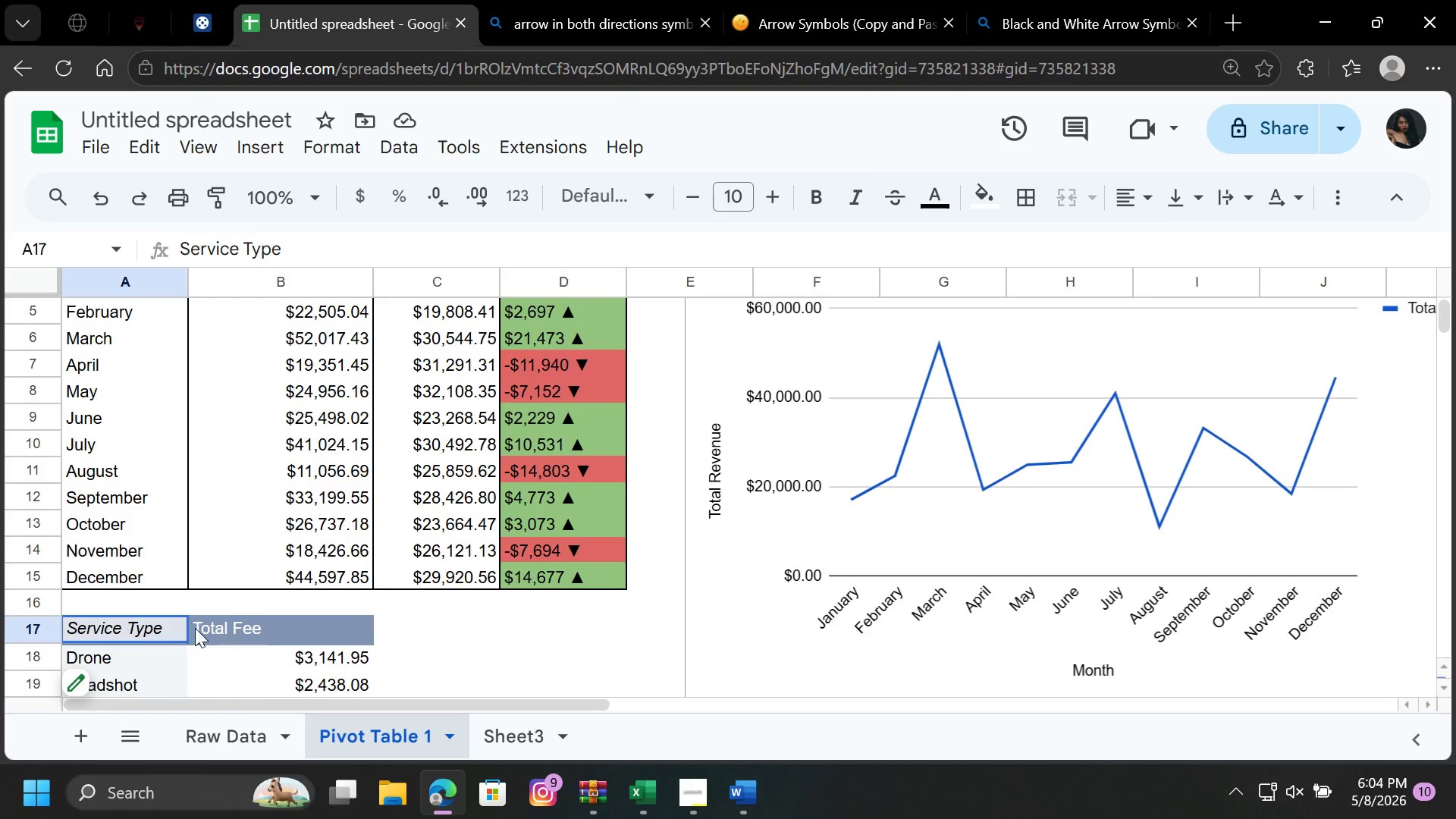 
left_click_drag(start_coordinate=[123, 626], to_coordinate=[268, 633])
 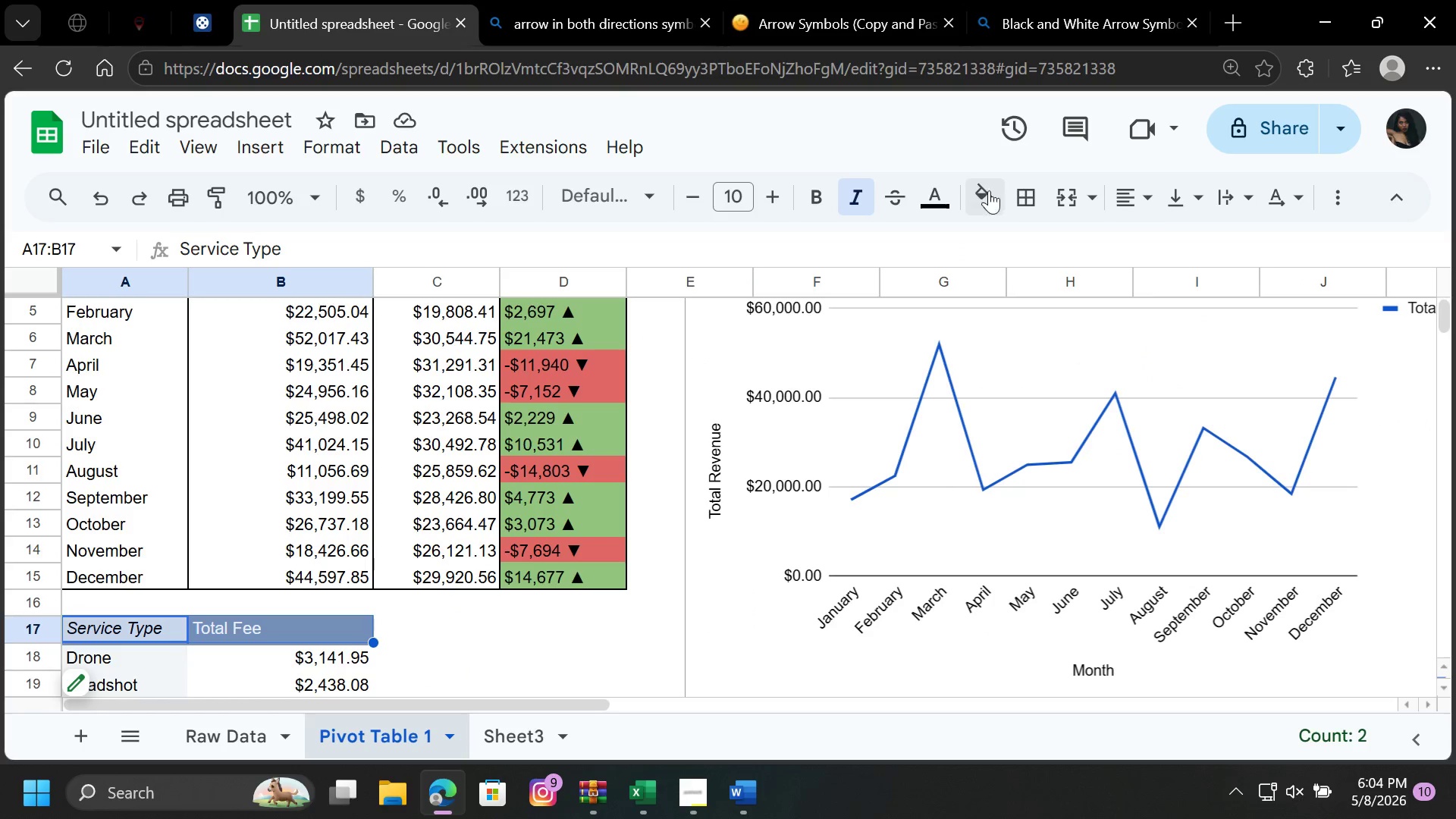 
left_click([987, 193])
 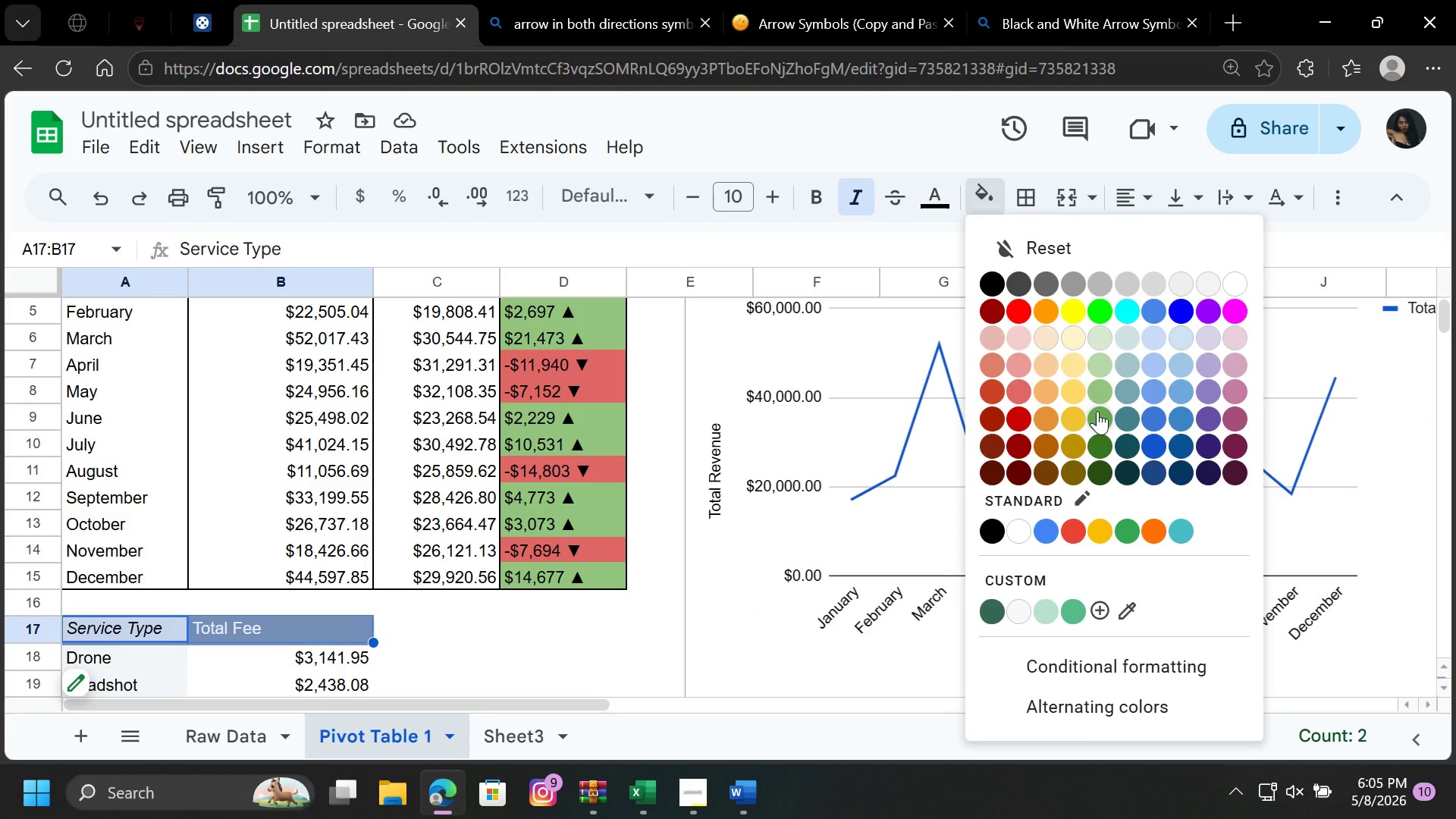 
left_click([1097, 411])
 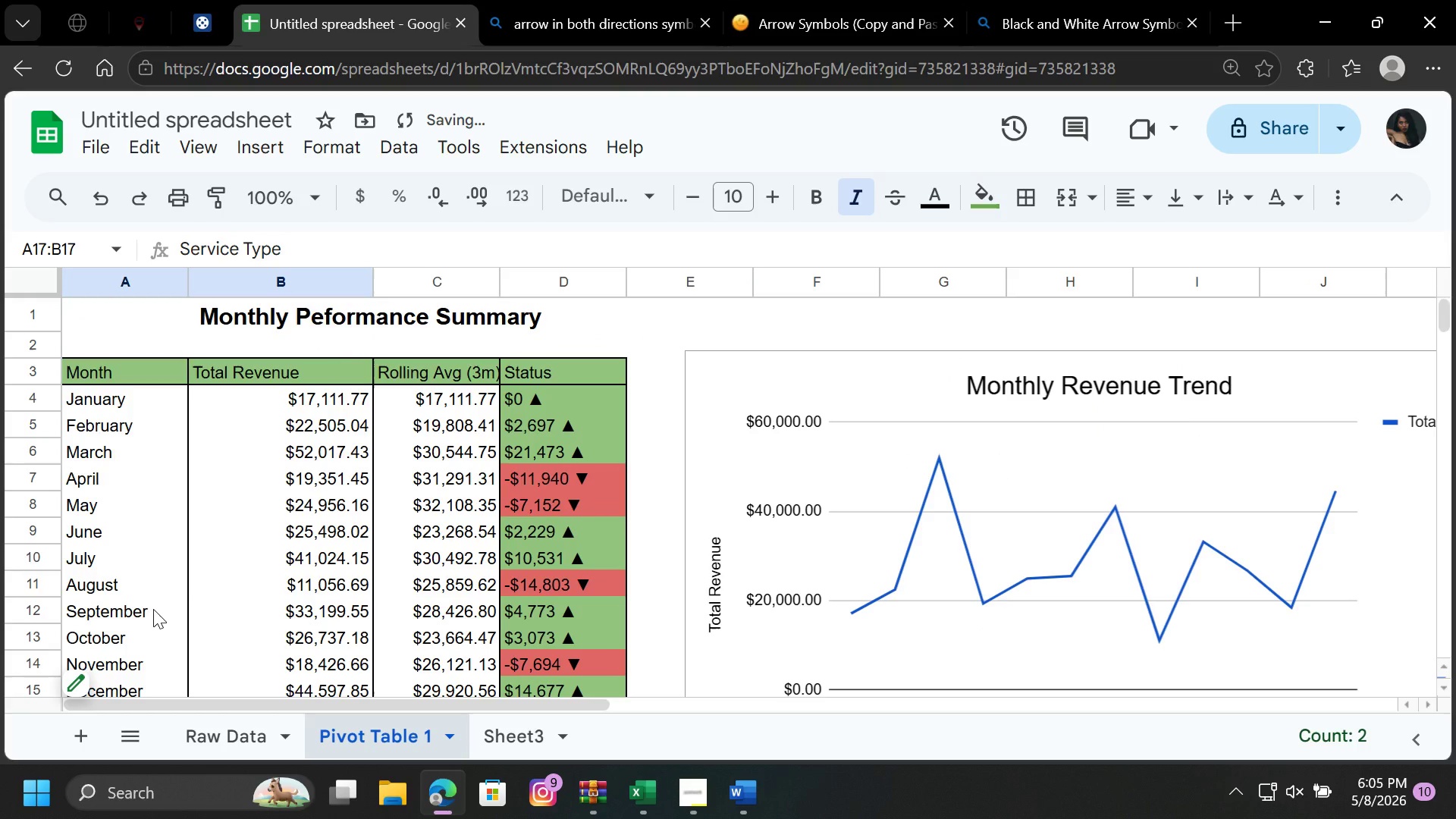 
scroll: coordinate [153, 609], scroll_direction: up, amount: 1.0
 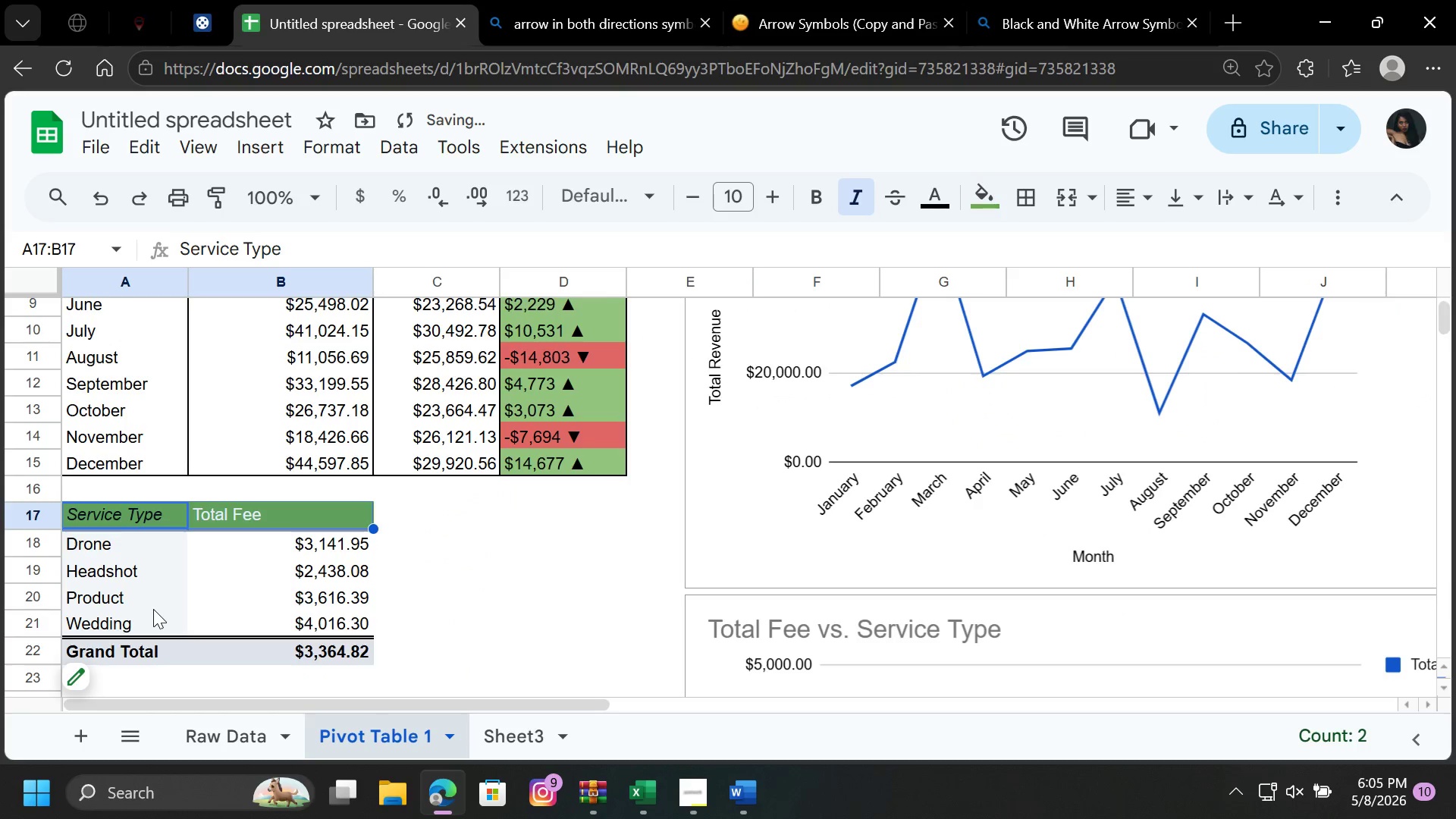 
scroll: coordinate [153, 609], scroll_direction: down, amount: 2.0
 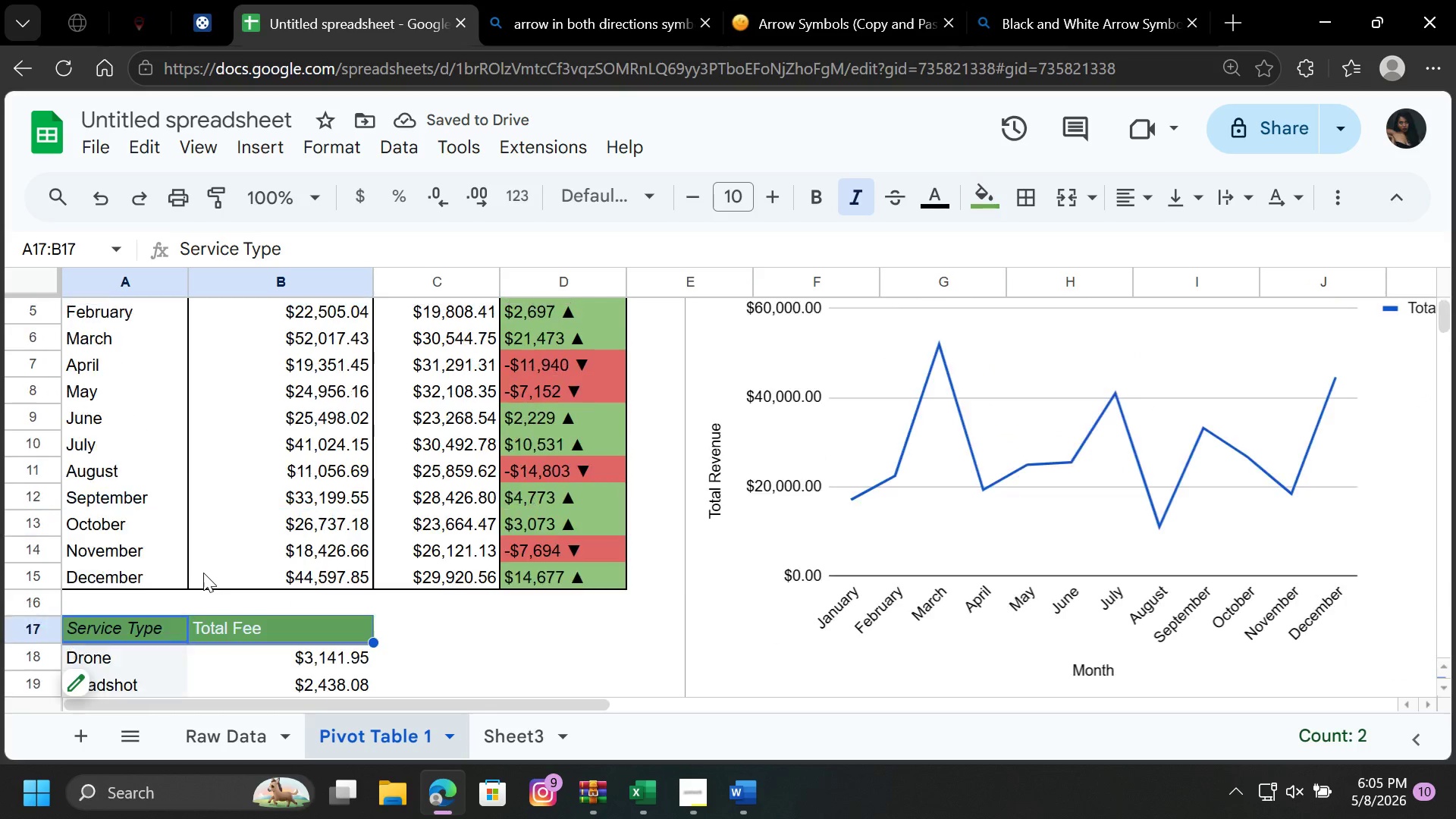 
scroll: coordinate [203, 573], scroll_direction: up, amount: 1.0
 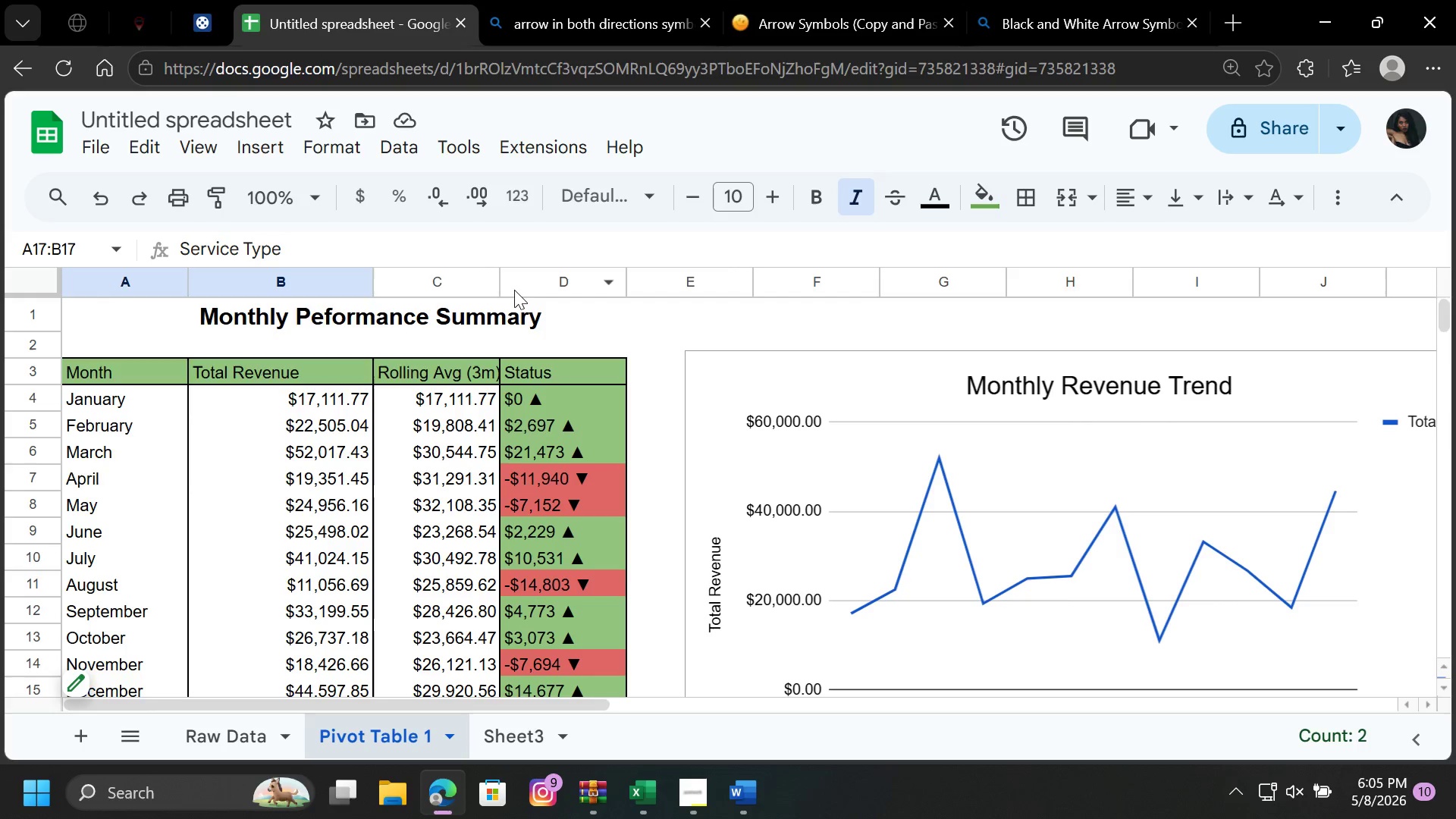 
left_click_drag(start_coordinate=[500, 282], to_coordinate=[510, 281])
 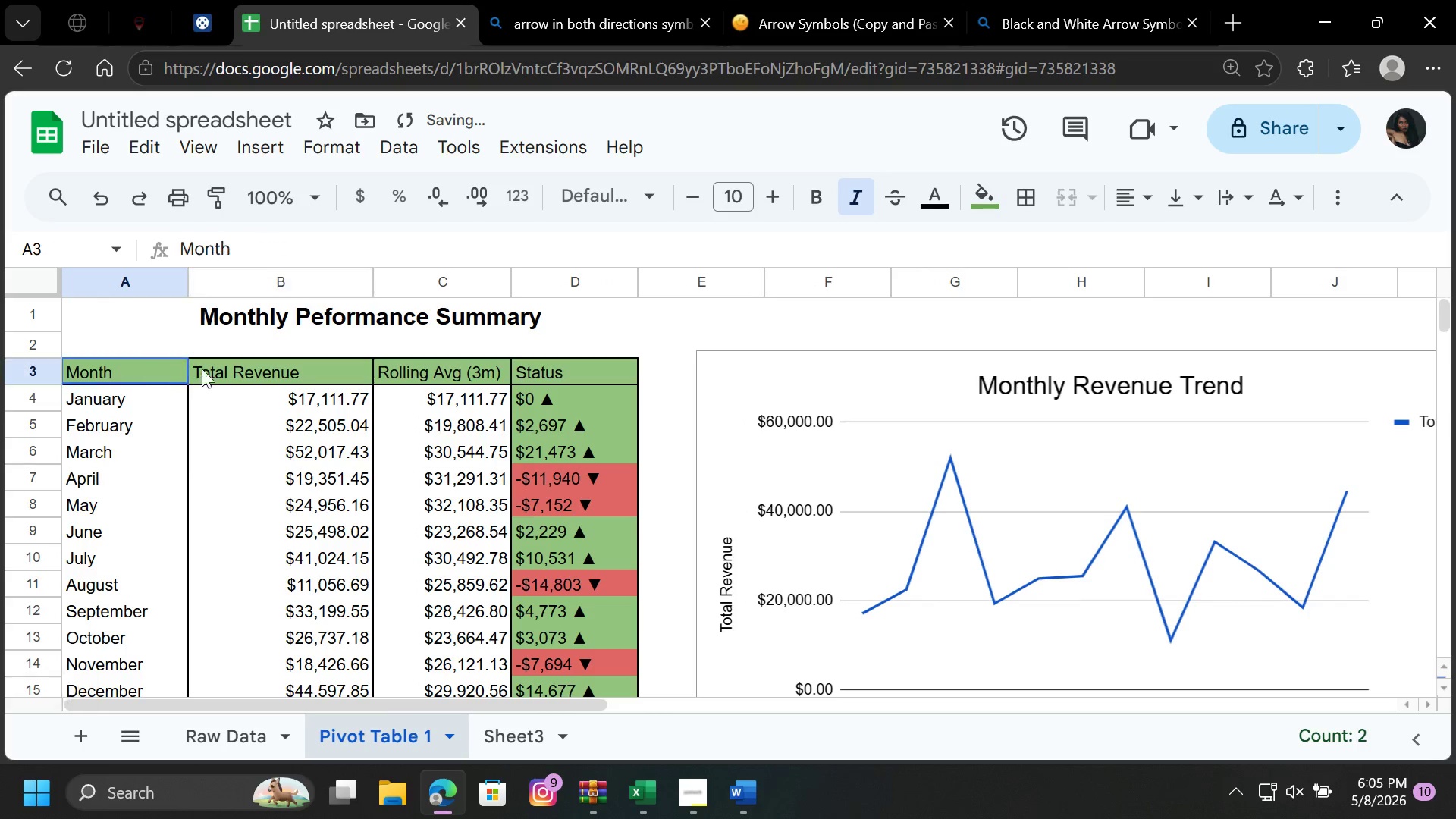 
left_click_drag(start_coordinate=[148, 369], to_coordinate=[590, 362])
 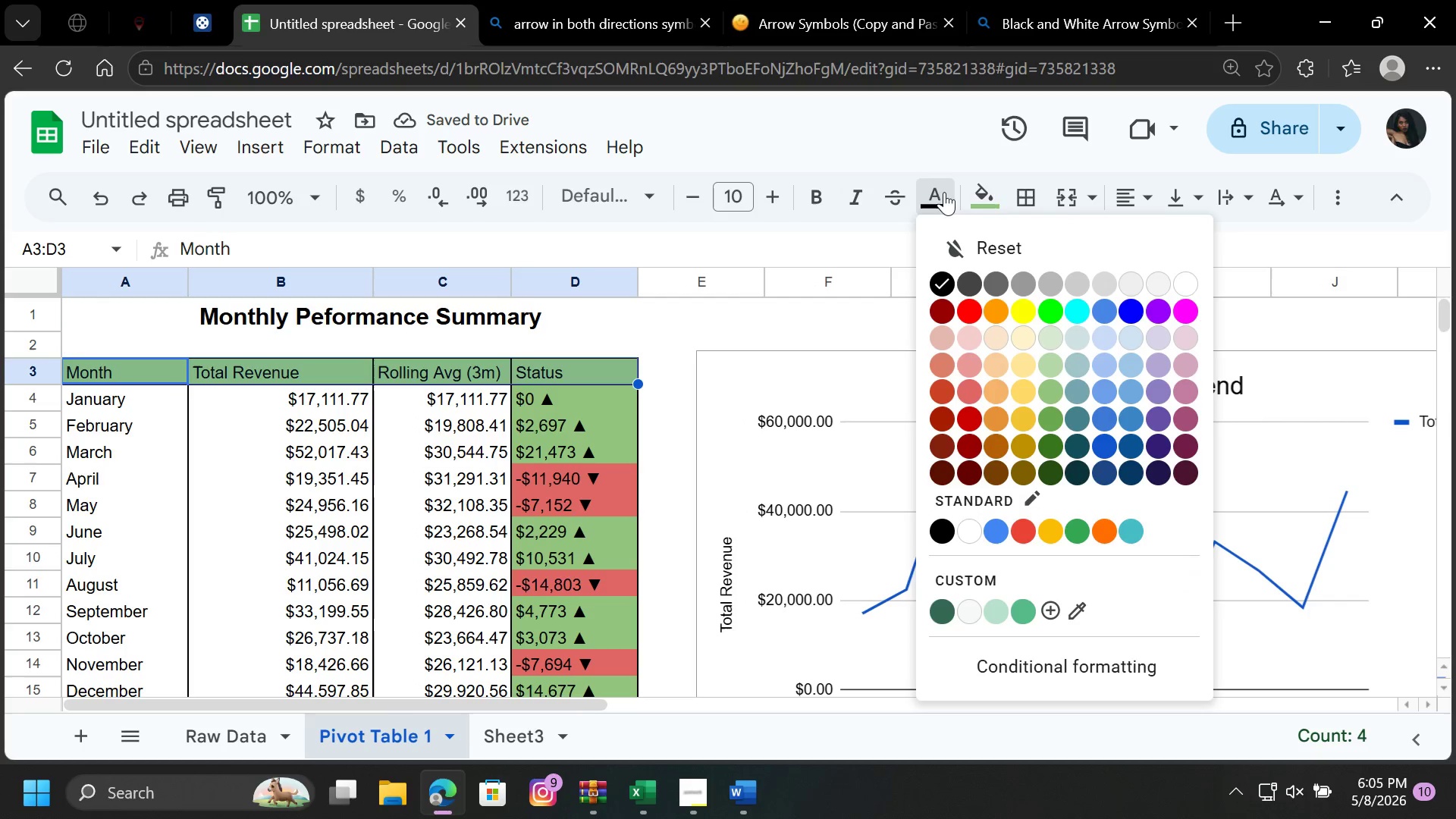 
left_click([944, 192])
 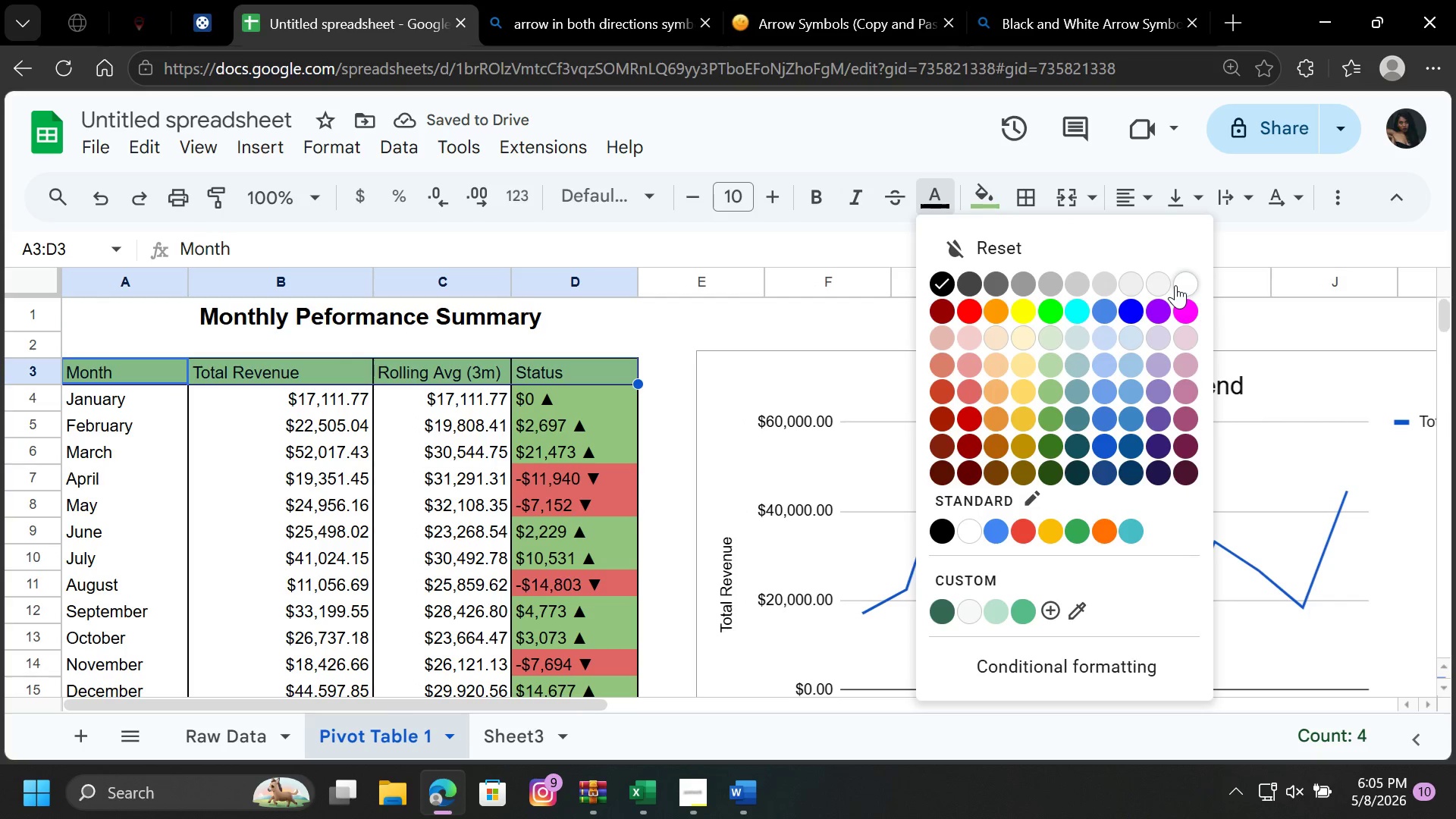 
left_click([1175, 285])
 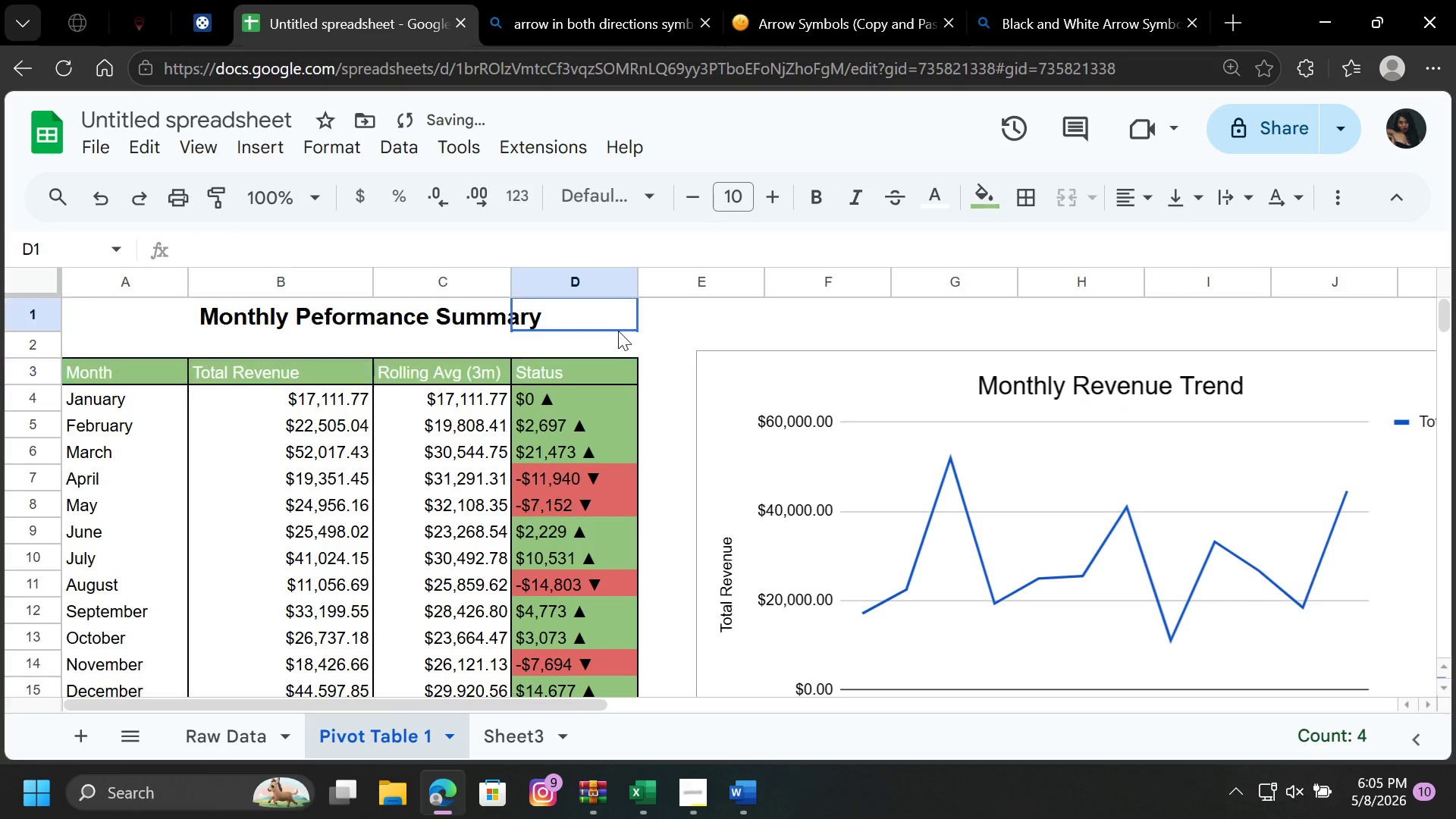 
left_click([618, 331])
 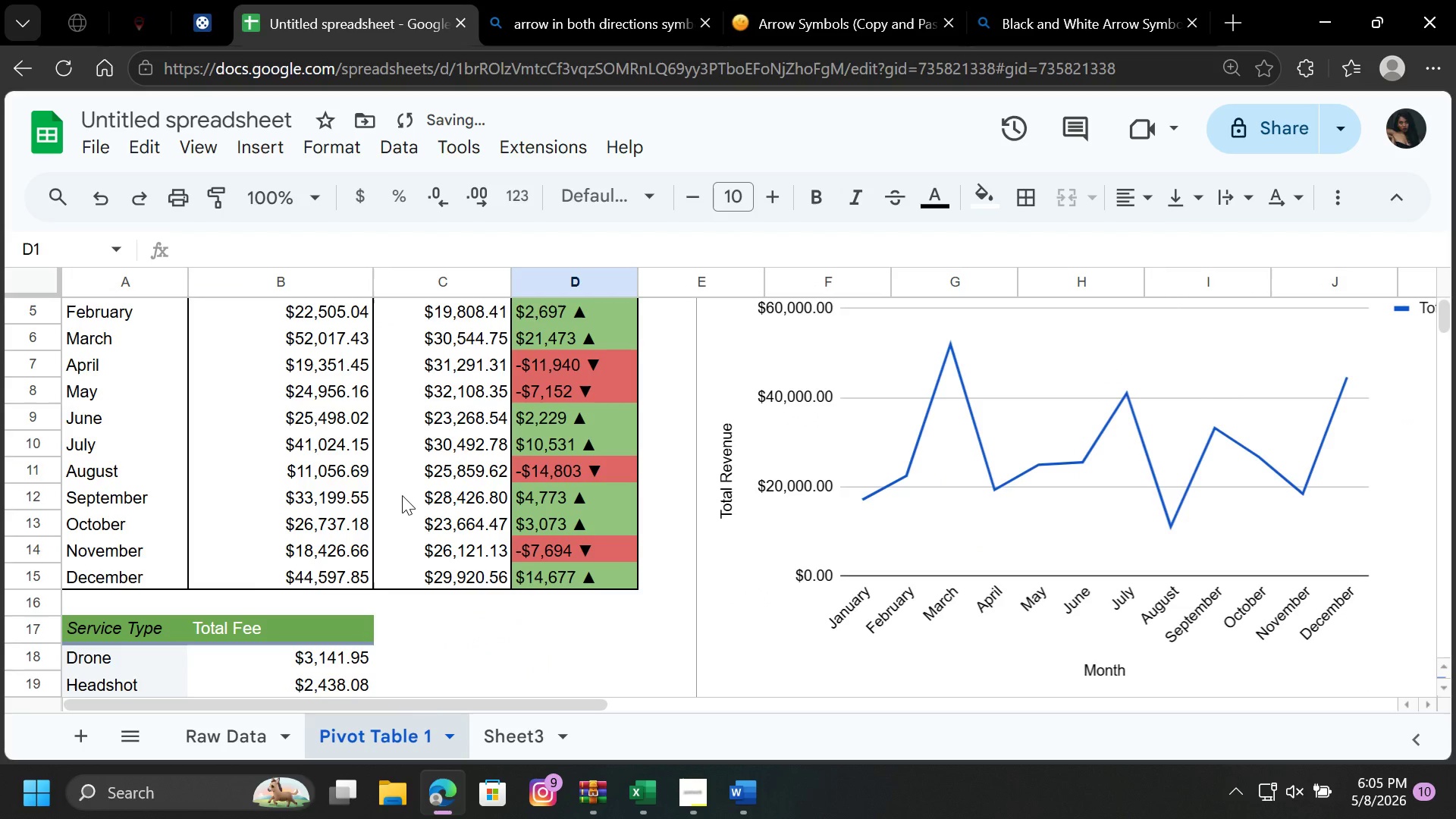 
scroll: coordinate [402, 495], scroll_direction: down, amount: 1.0
 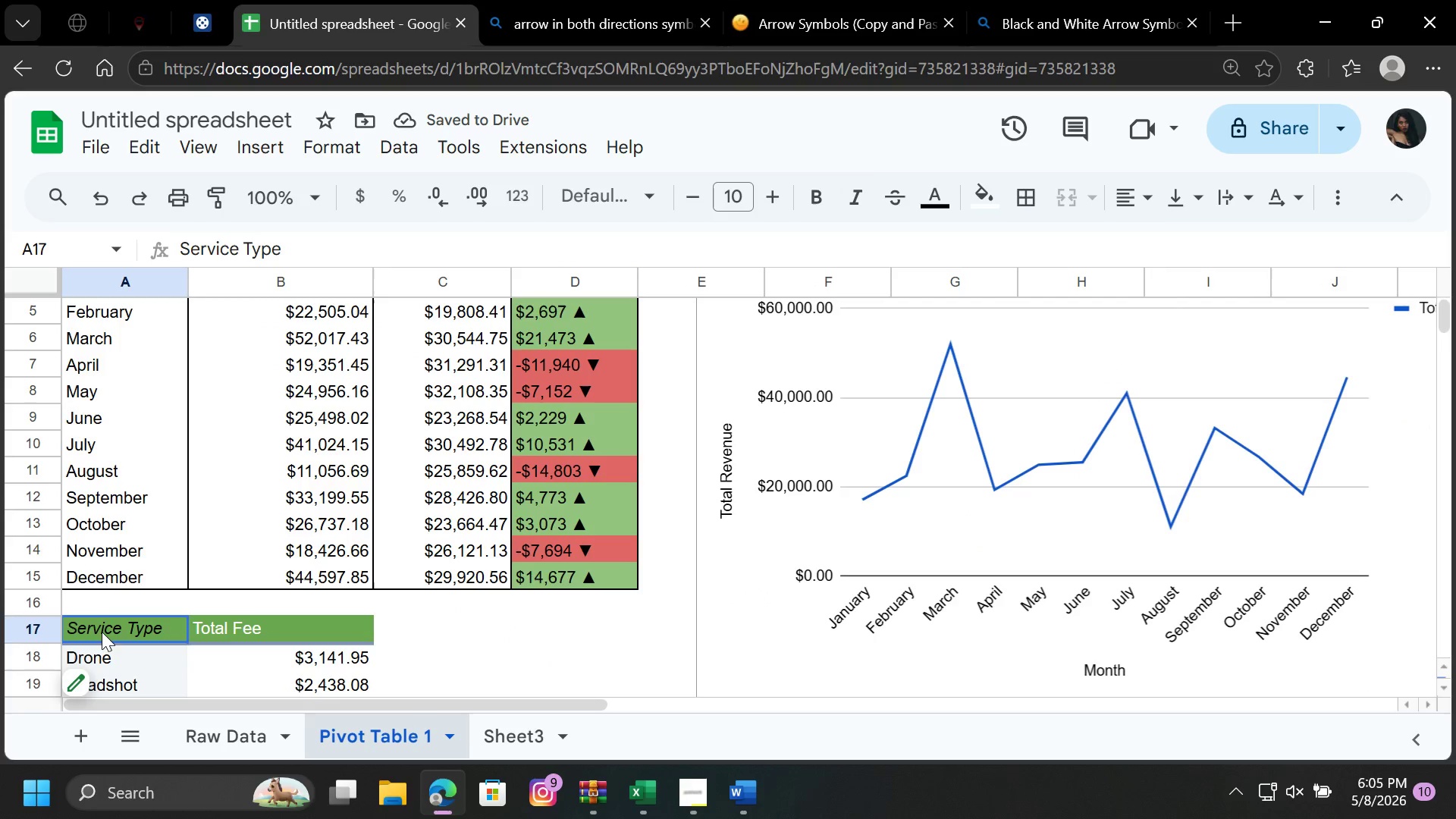 
left_click([102, 632])
 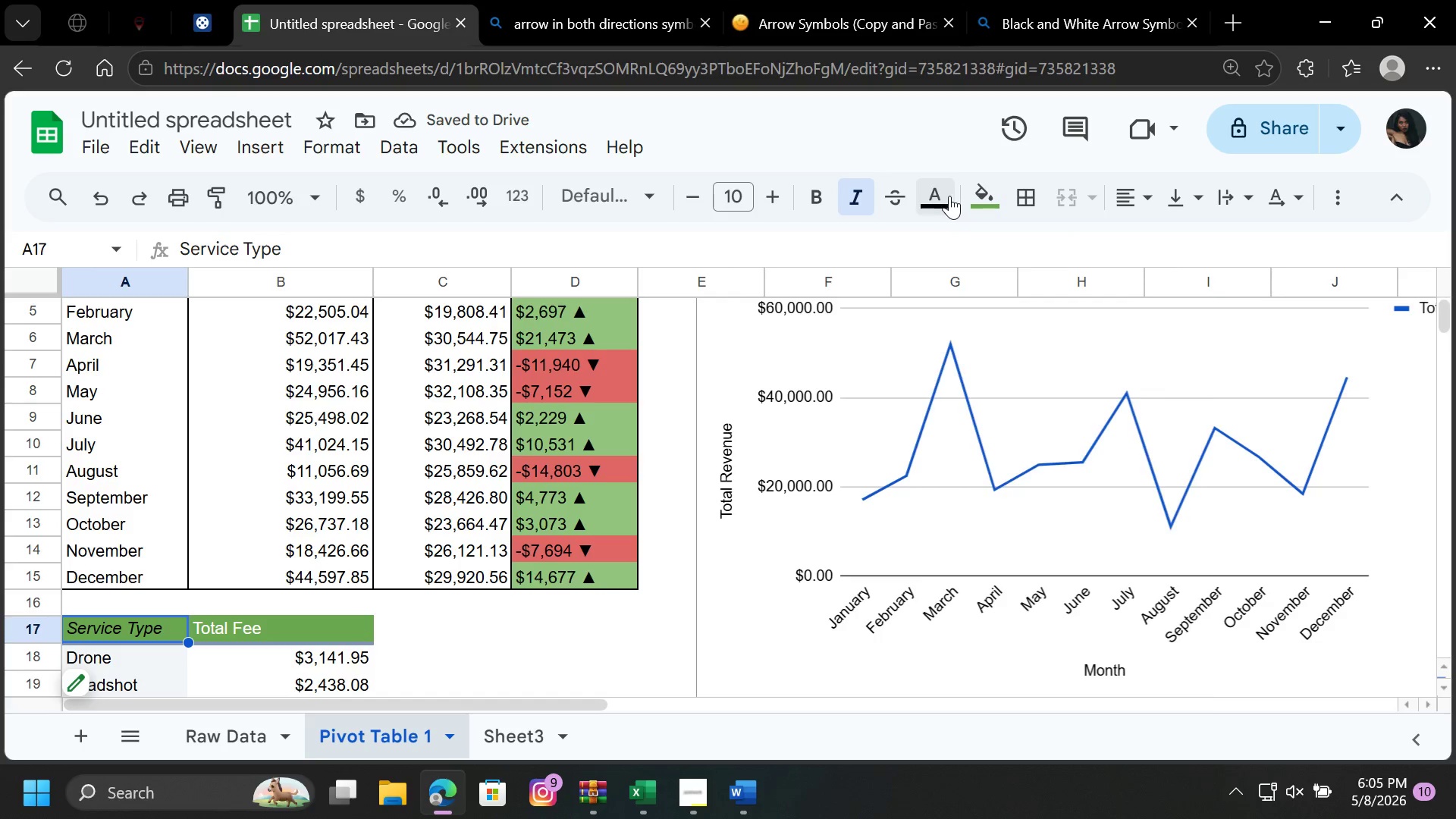 
left_click([949, 196])
 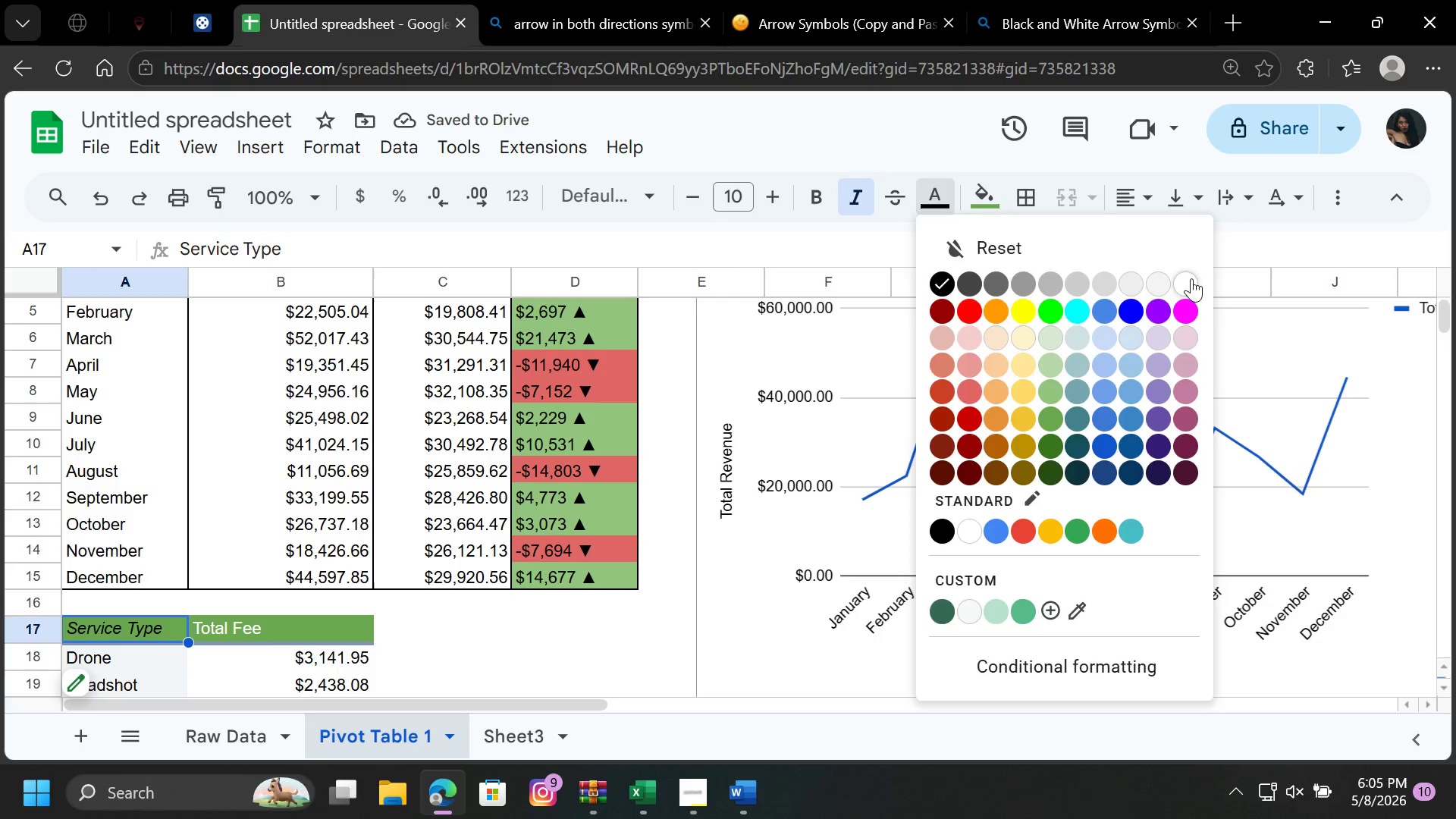 
left_click([1191, 278])
 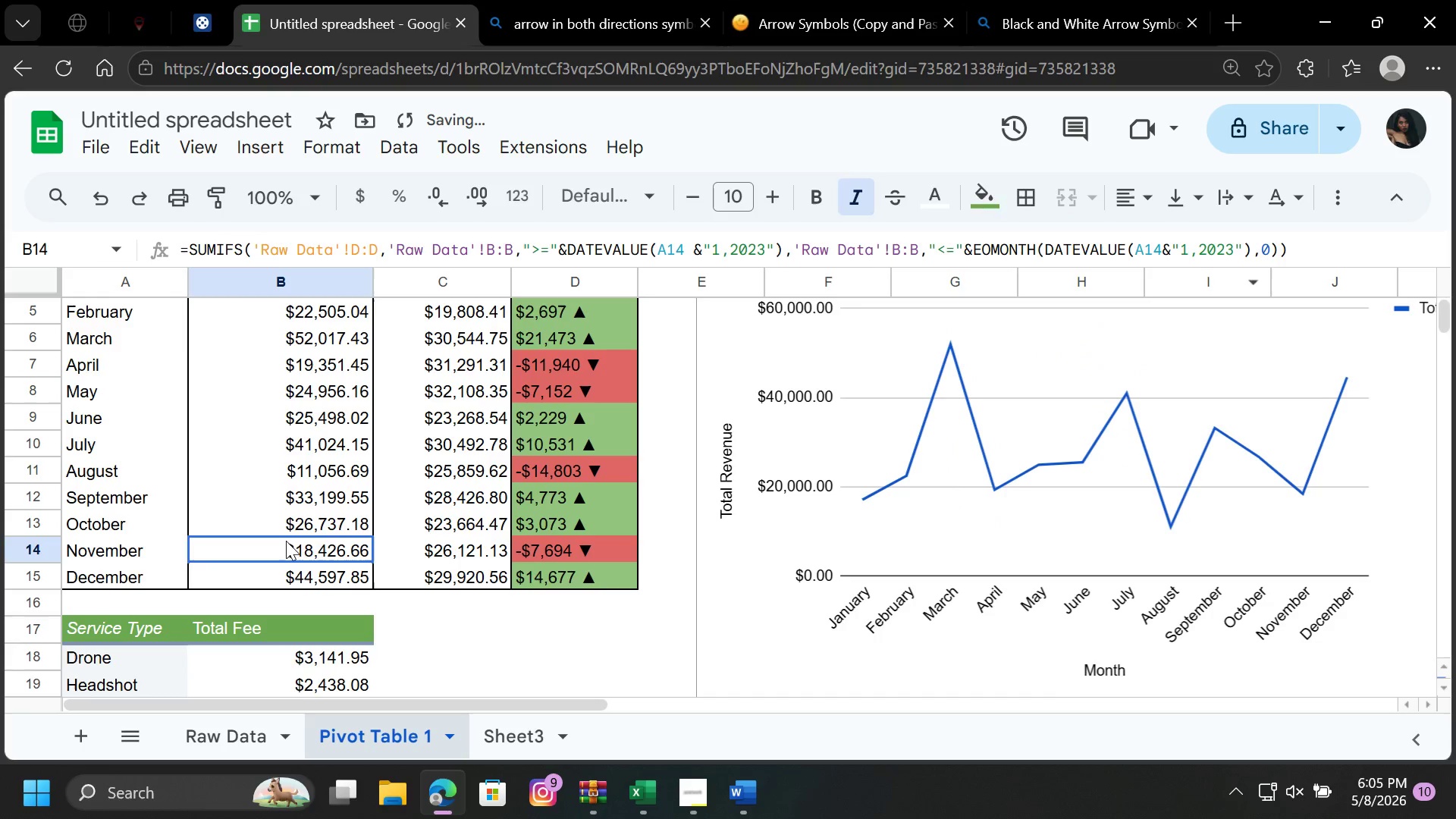 
left_click([286, 541])
 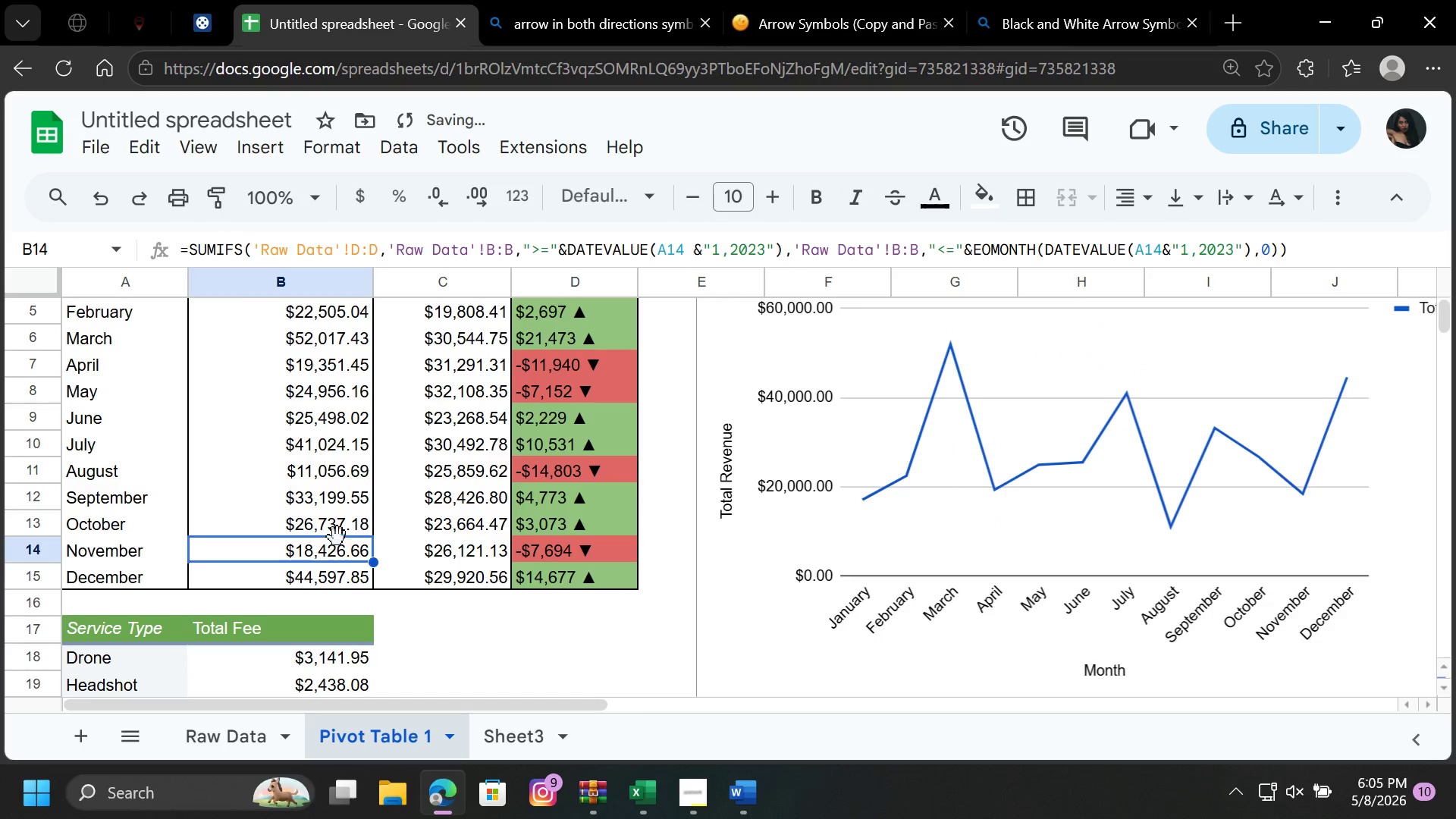 
scroll: coordinate [337, 530], scroll_direction: up, amount: 1.0
 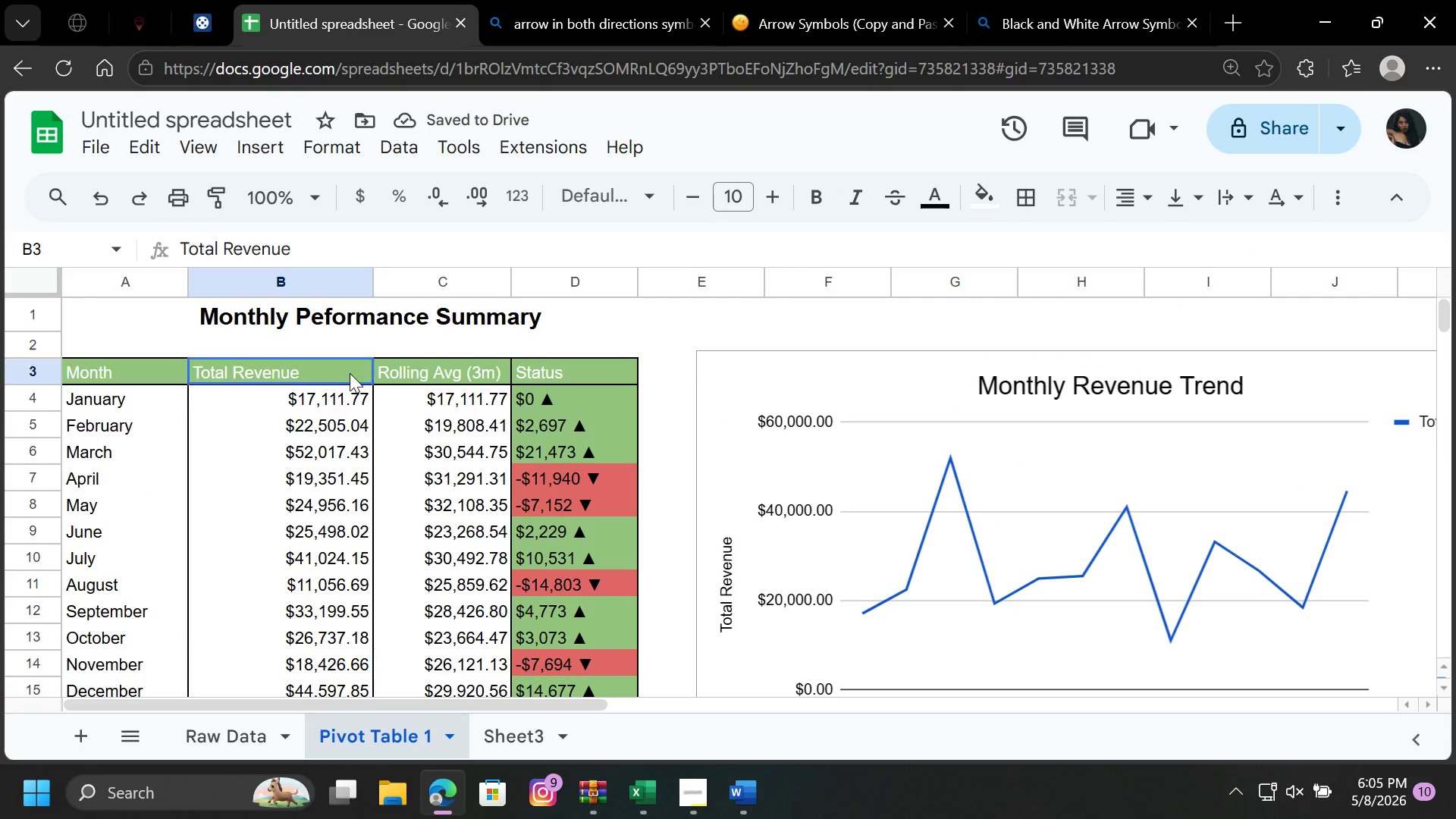 
left_click([350, 373])
 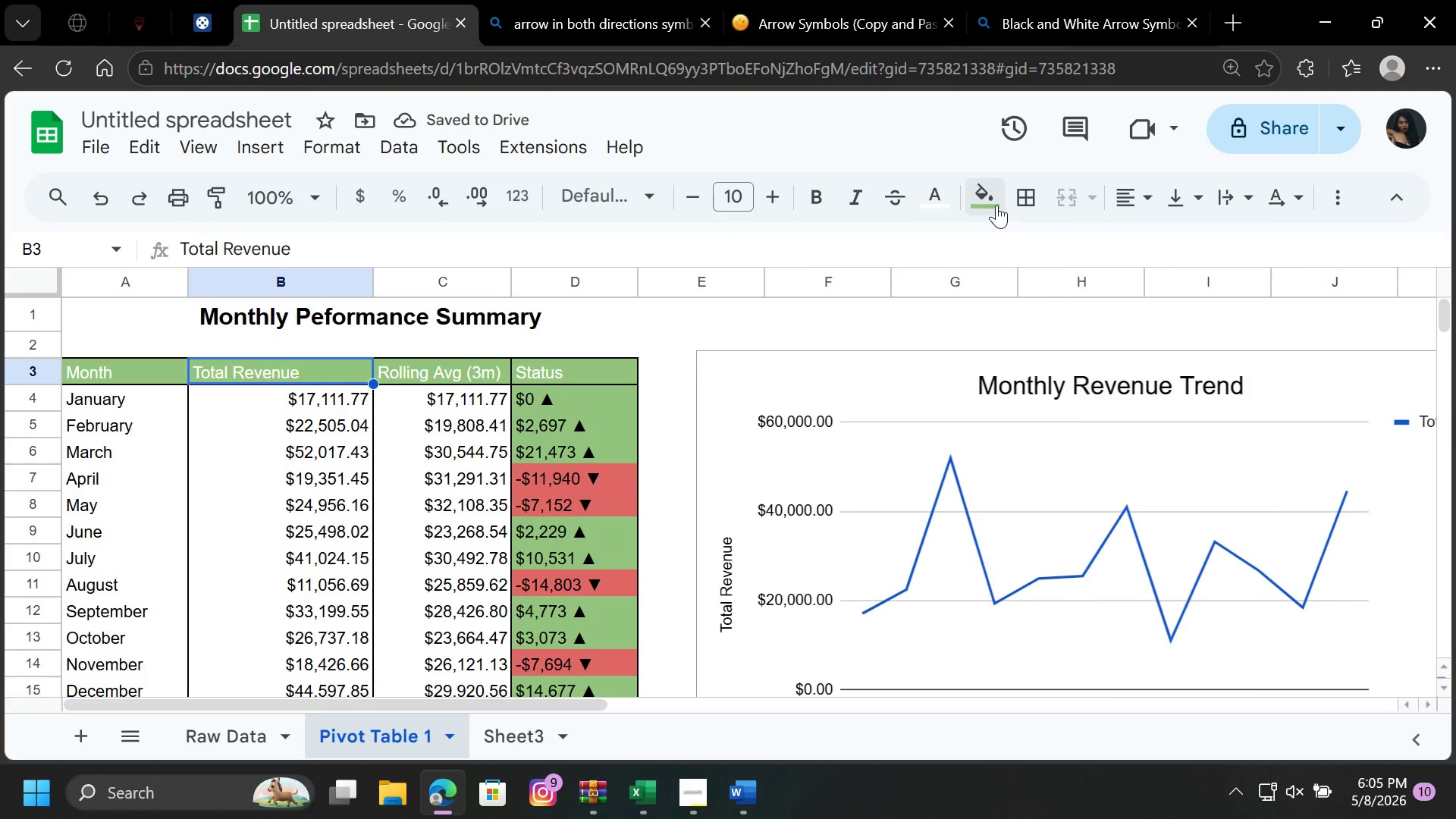 
left_click([996, 205])
 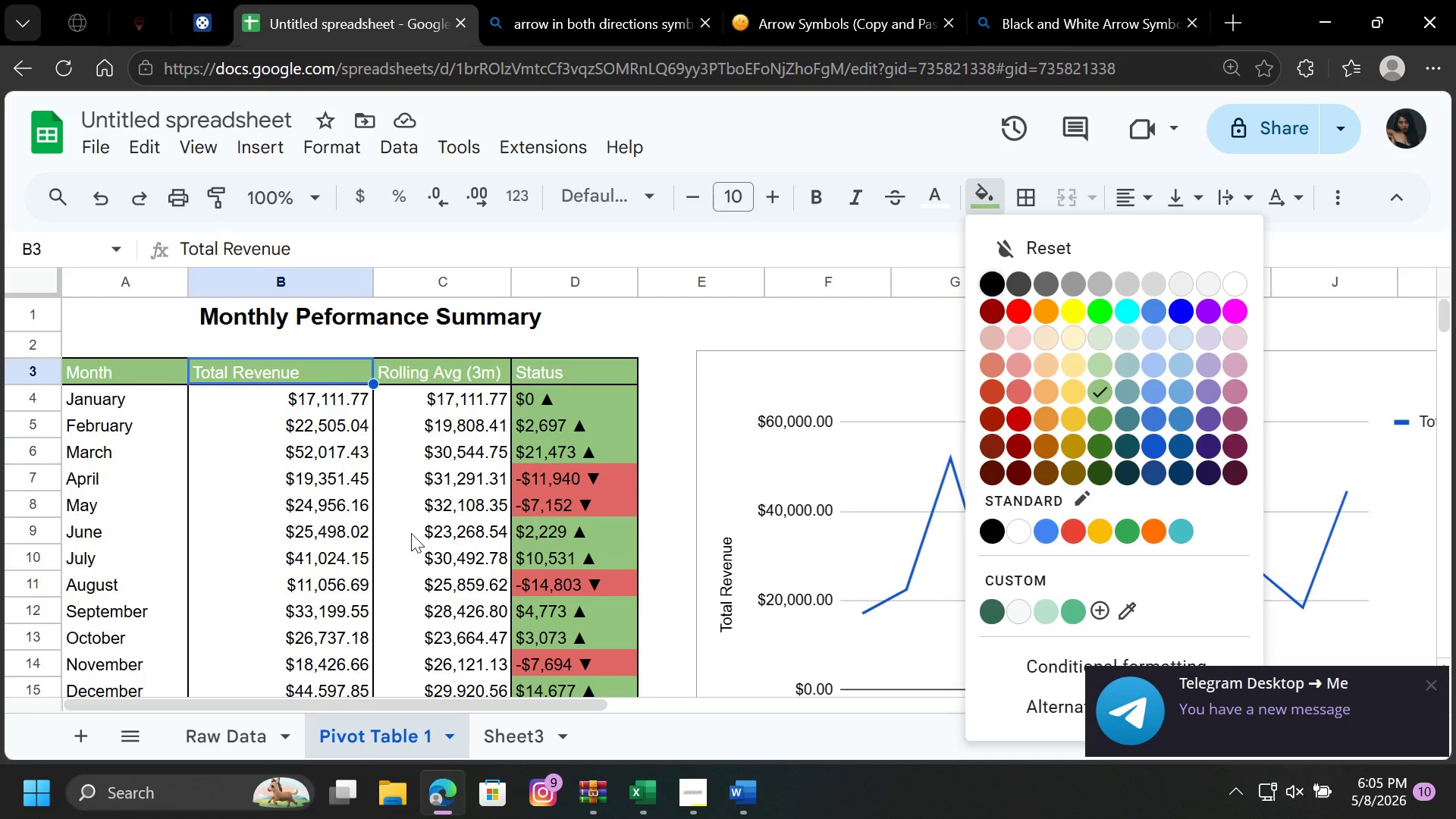 
scroll: coordinate [298, 527], scroll_direction: down, amount: 1.0
 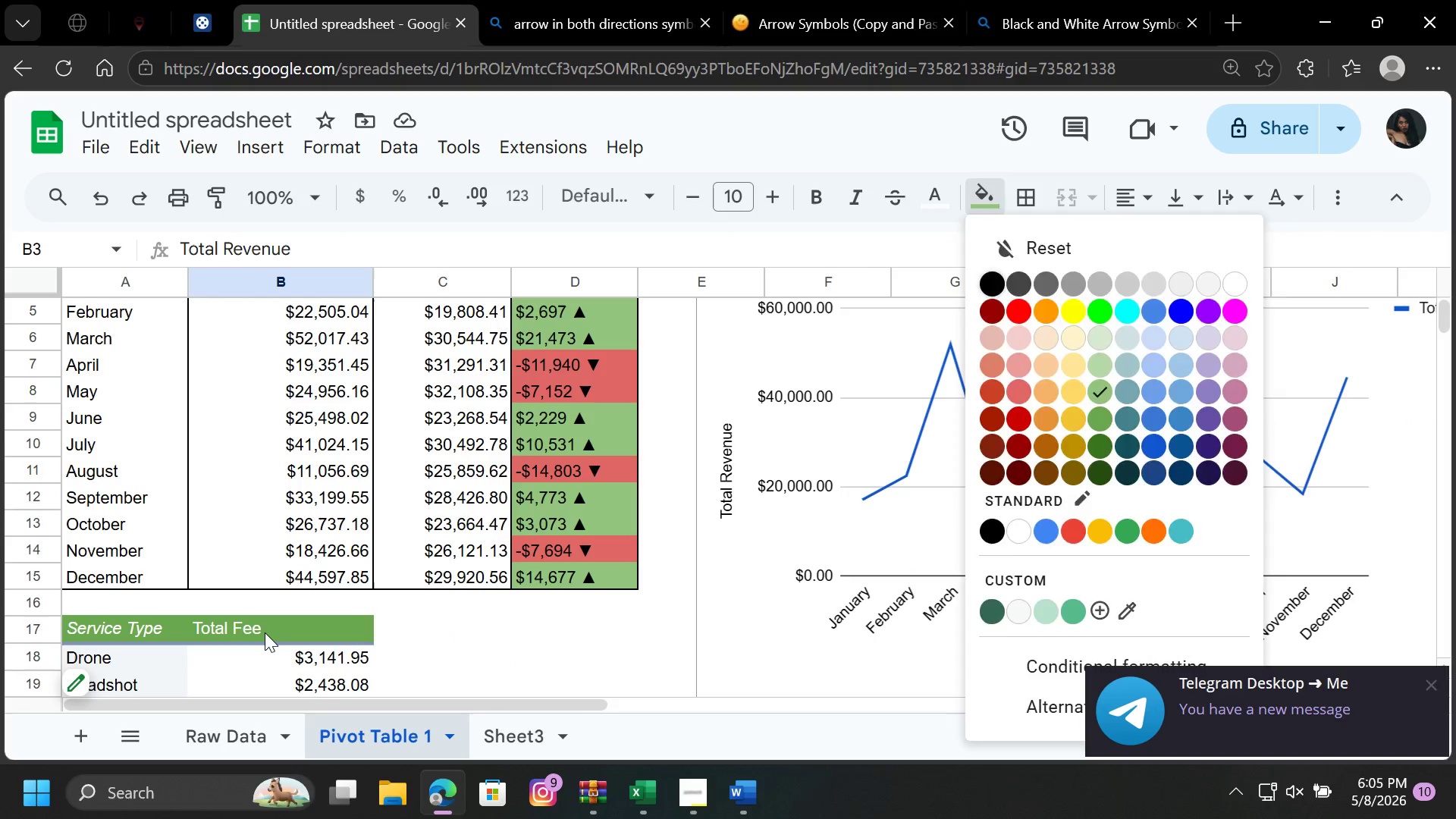 
left_click([265, 632])
 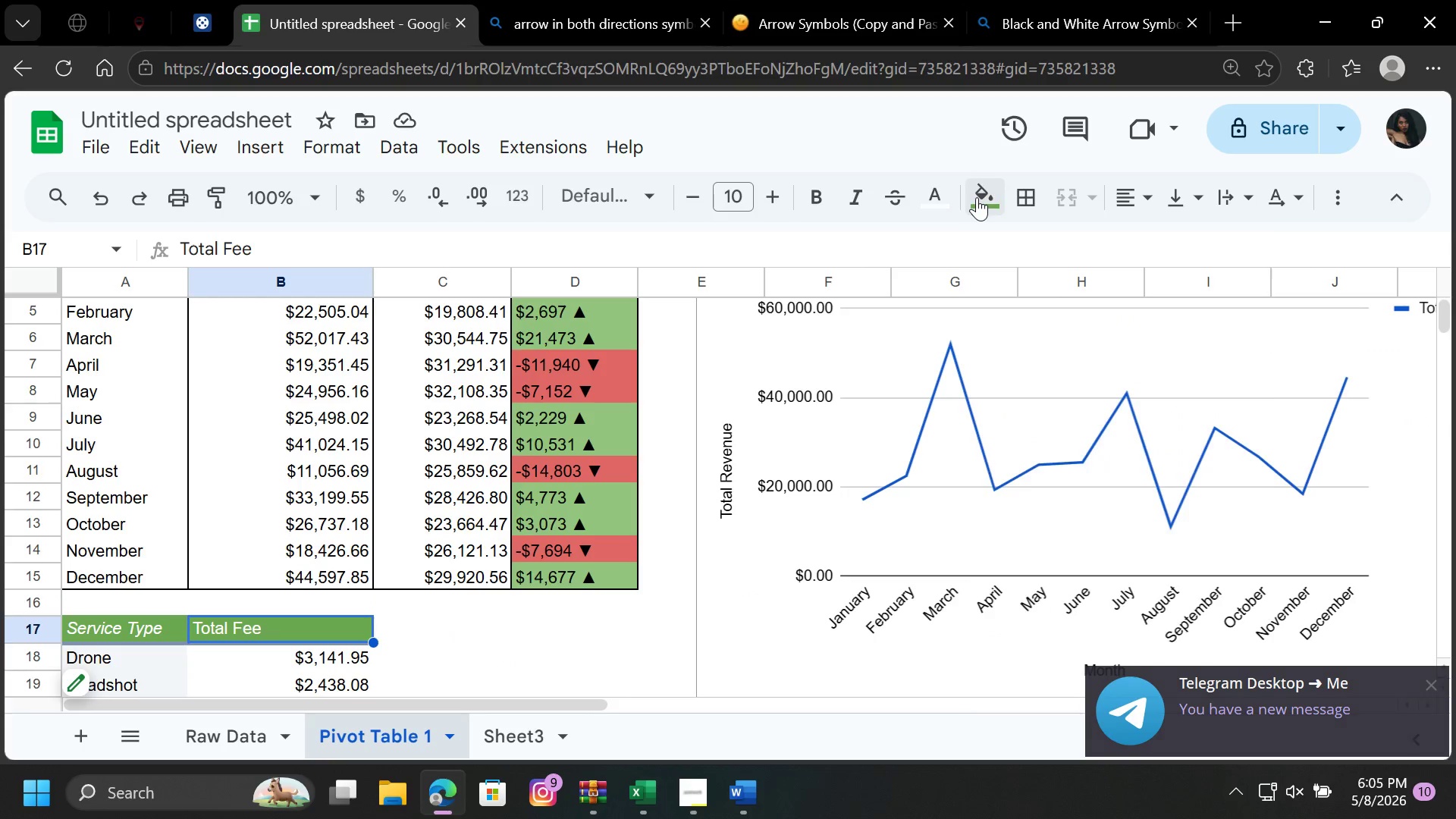 
left_click([977, 197])
 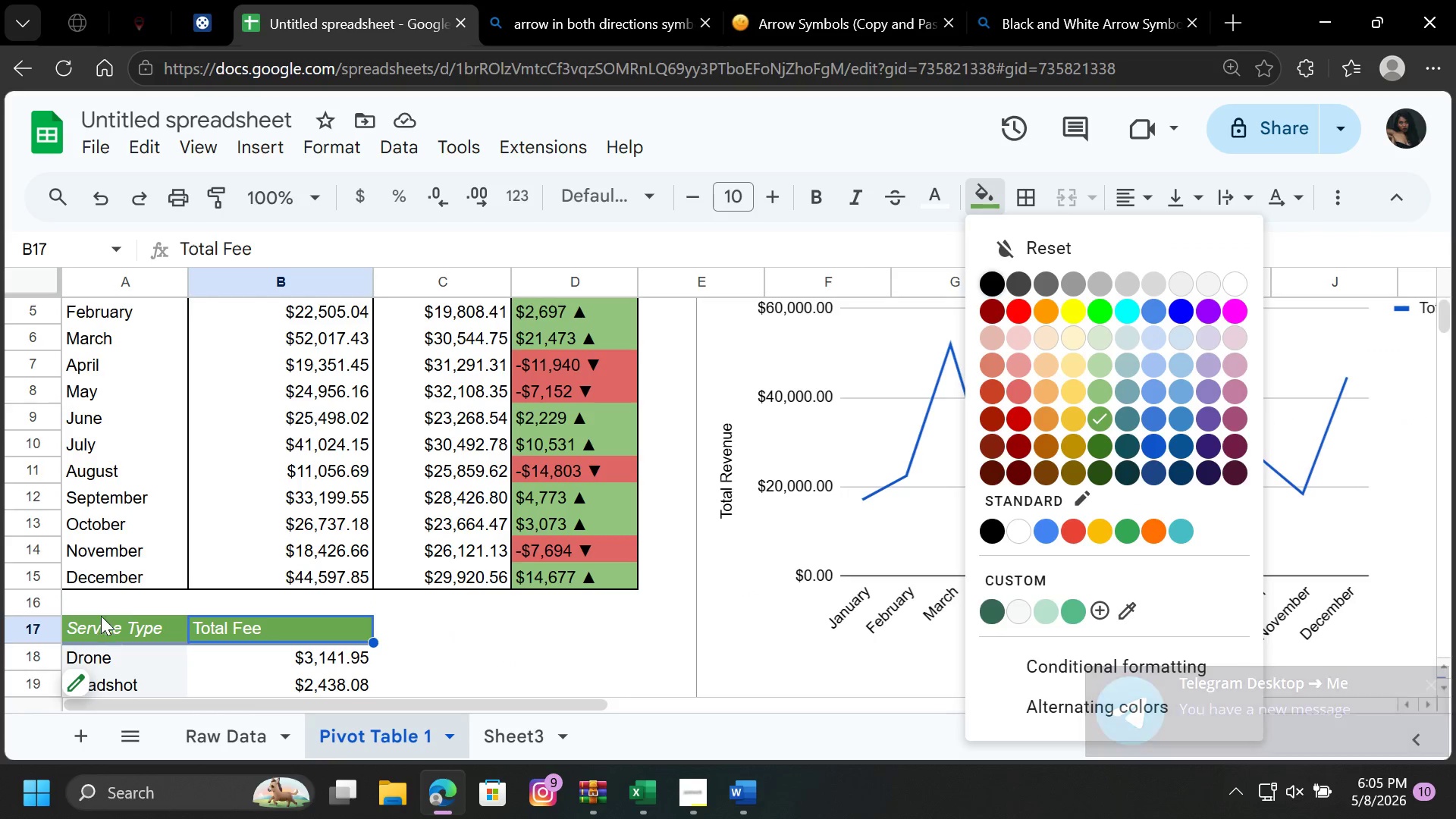 
left_click_drag(start_coordinate=[102, 625], to_coordinate=[254, 625])
 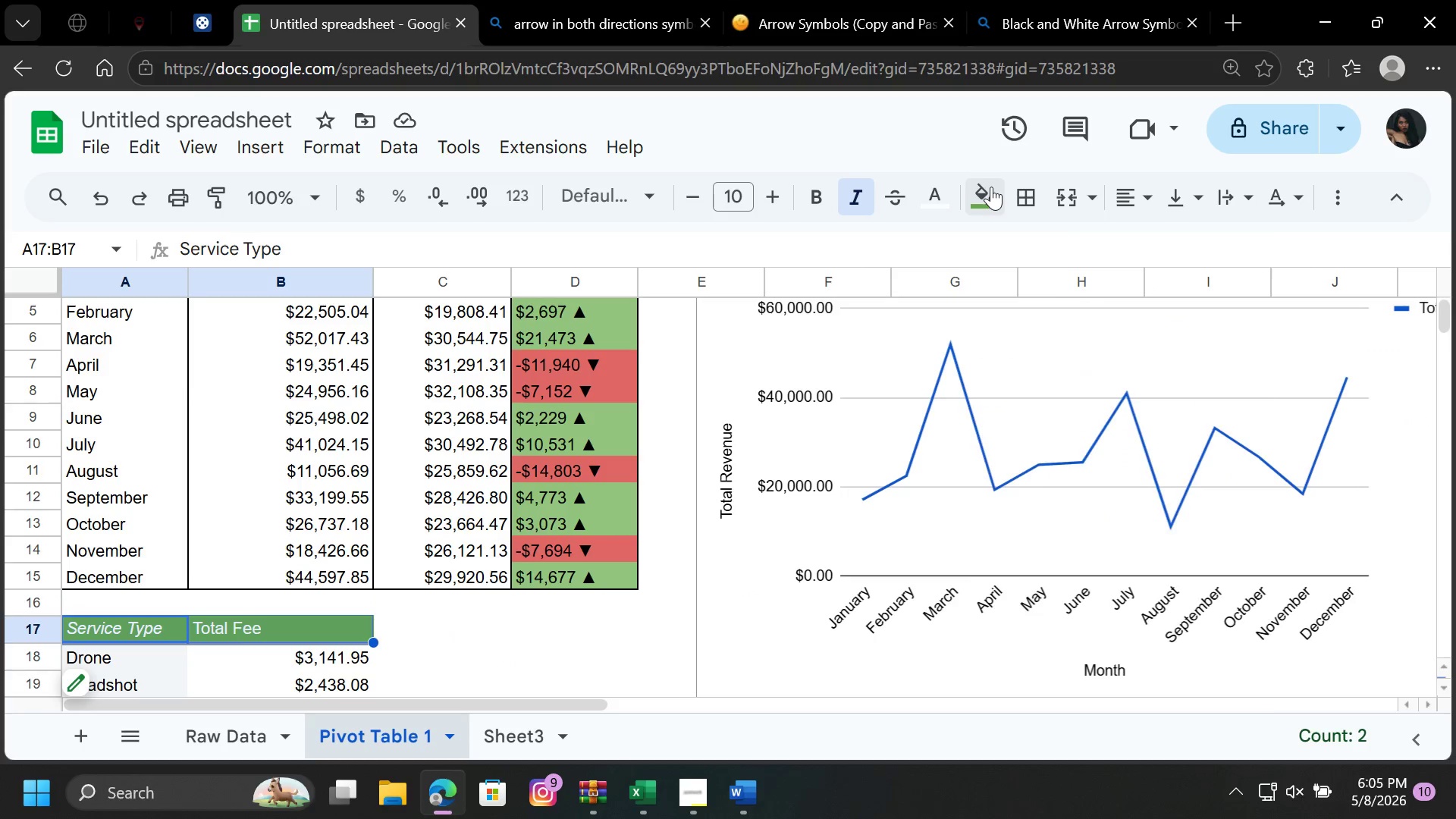 
left_click([991, 187])
 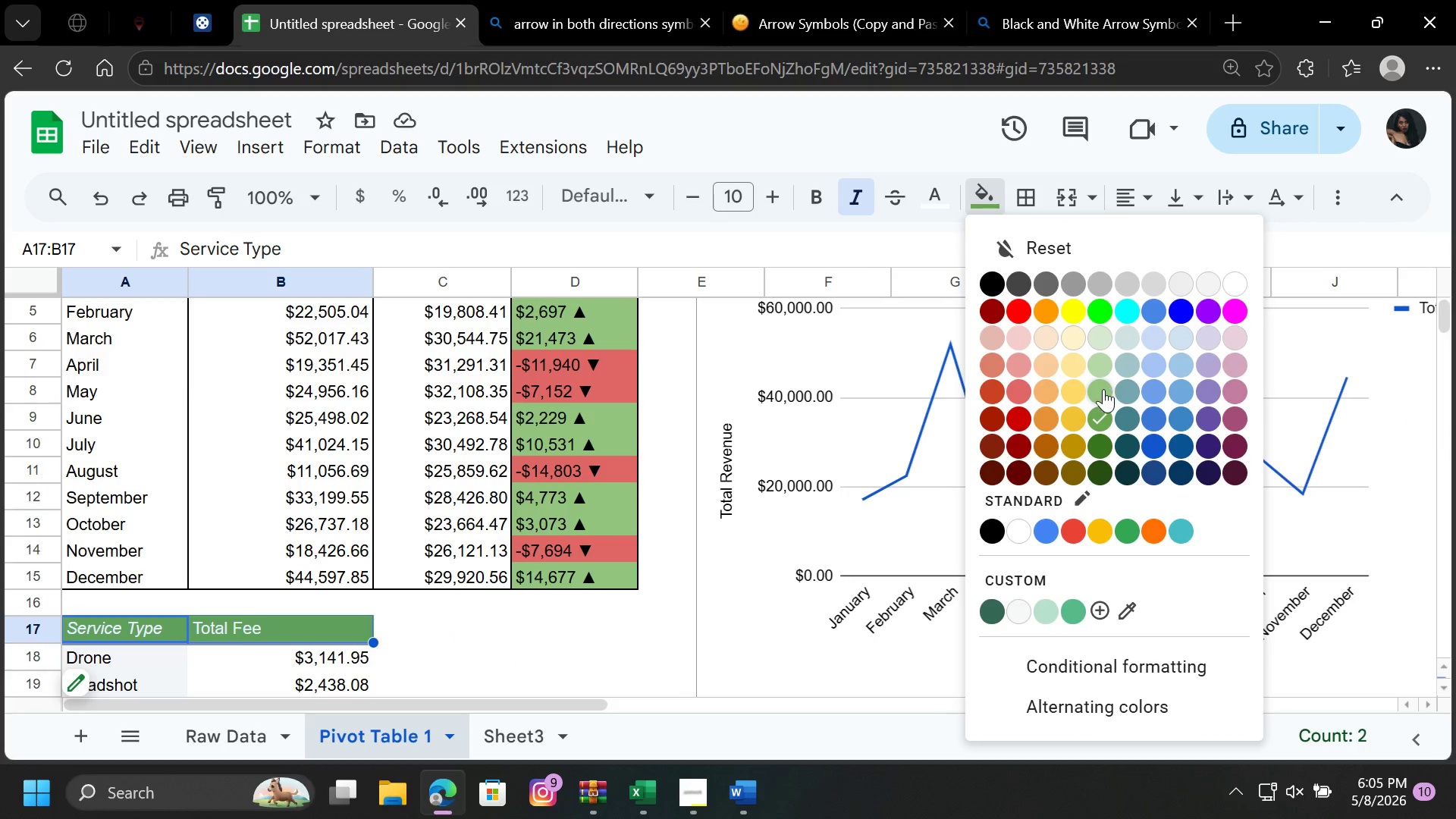 
left_click([1105, 389])
 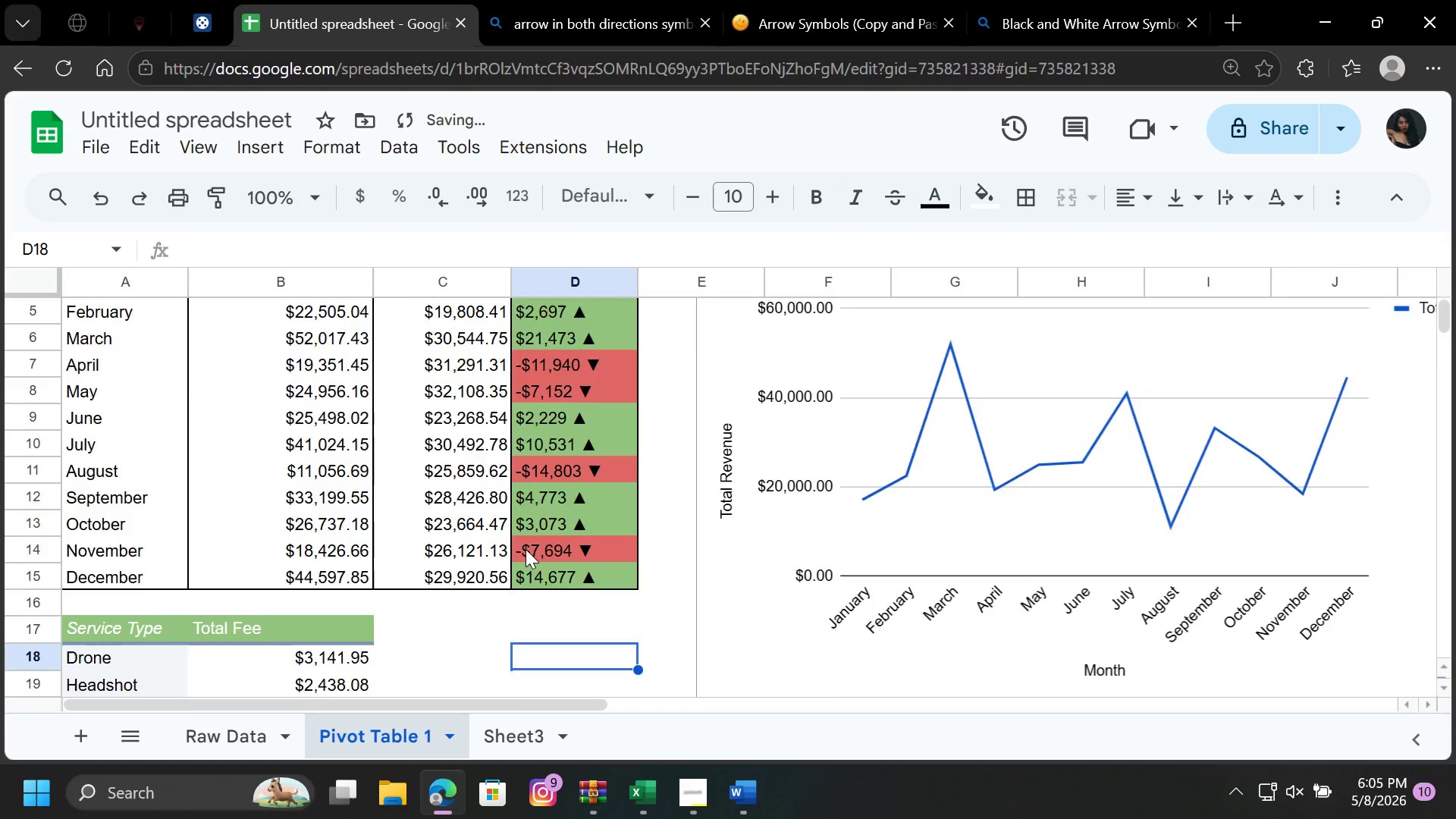 
scroll: coordinate [526, 549], scroll_direction: up, amount: 1.0
 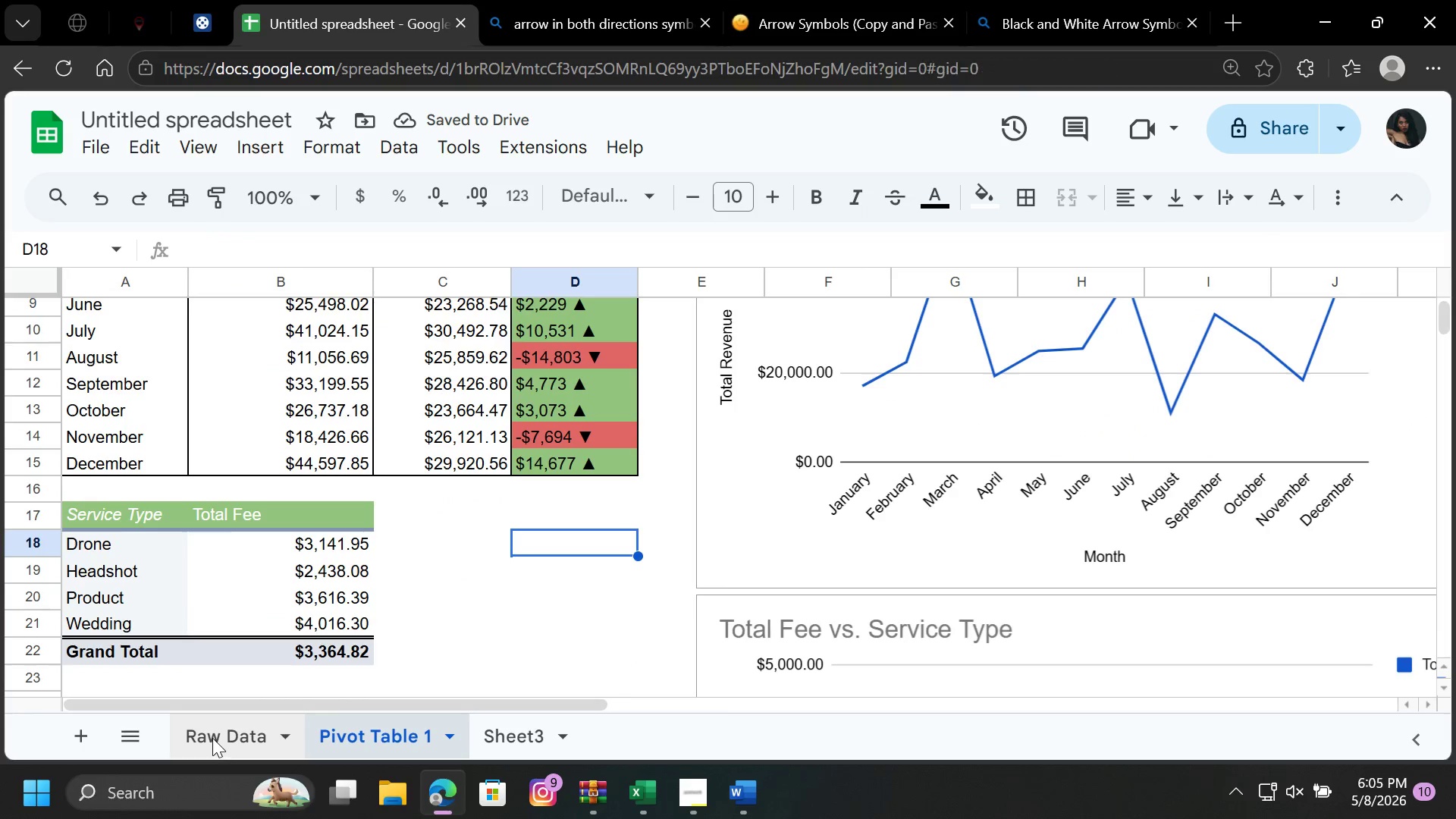 
left_click([212, 738])
 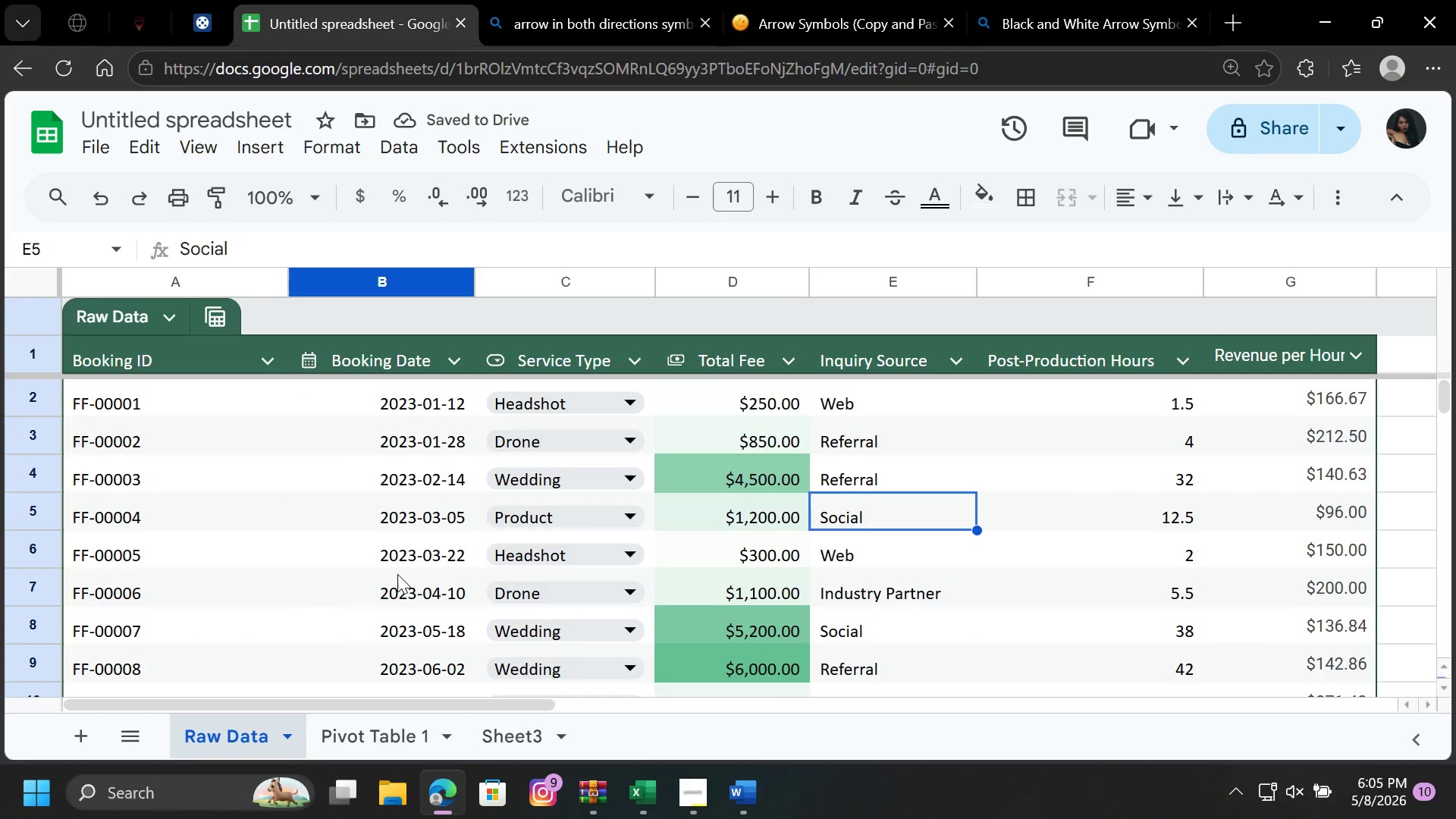 
scroll: coordinate [397, 574], scroll_direction: up, amount: 5.0
 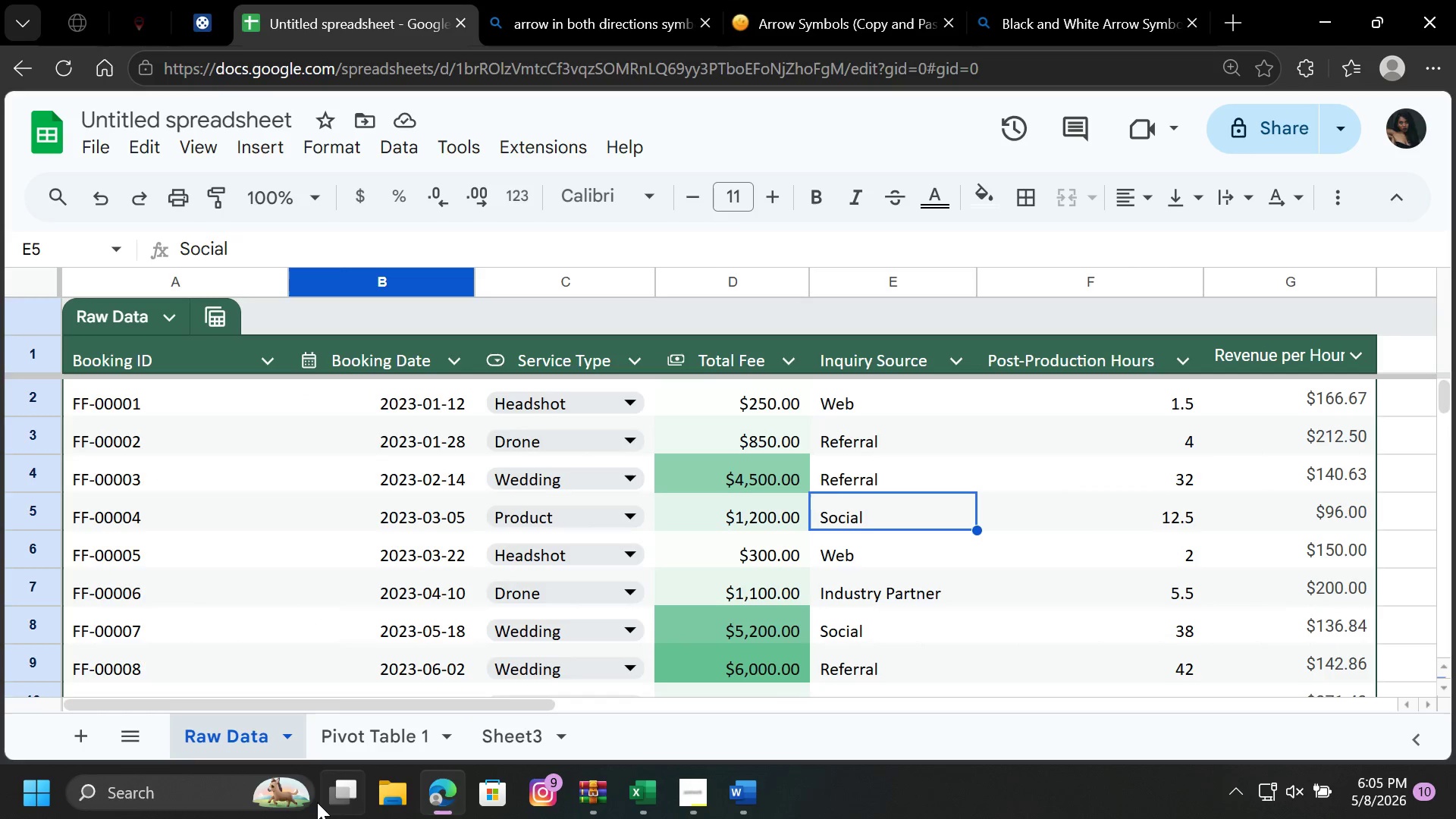 
left_click([362, 740])
 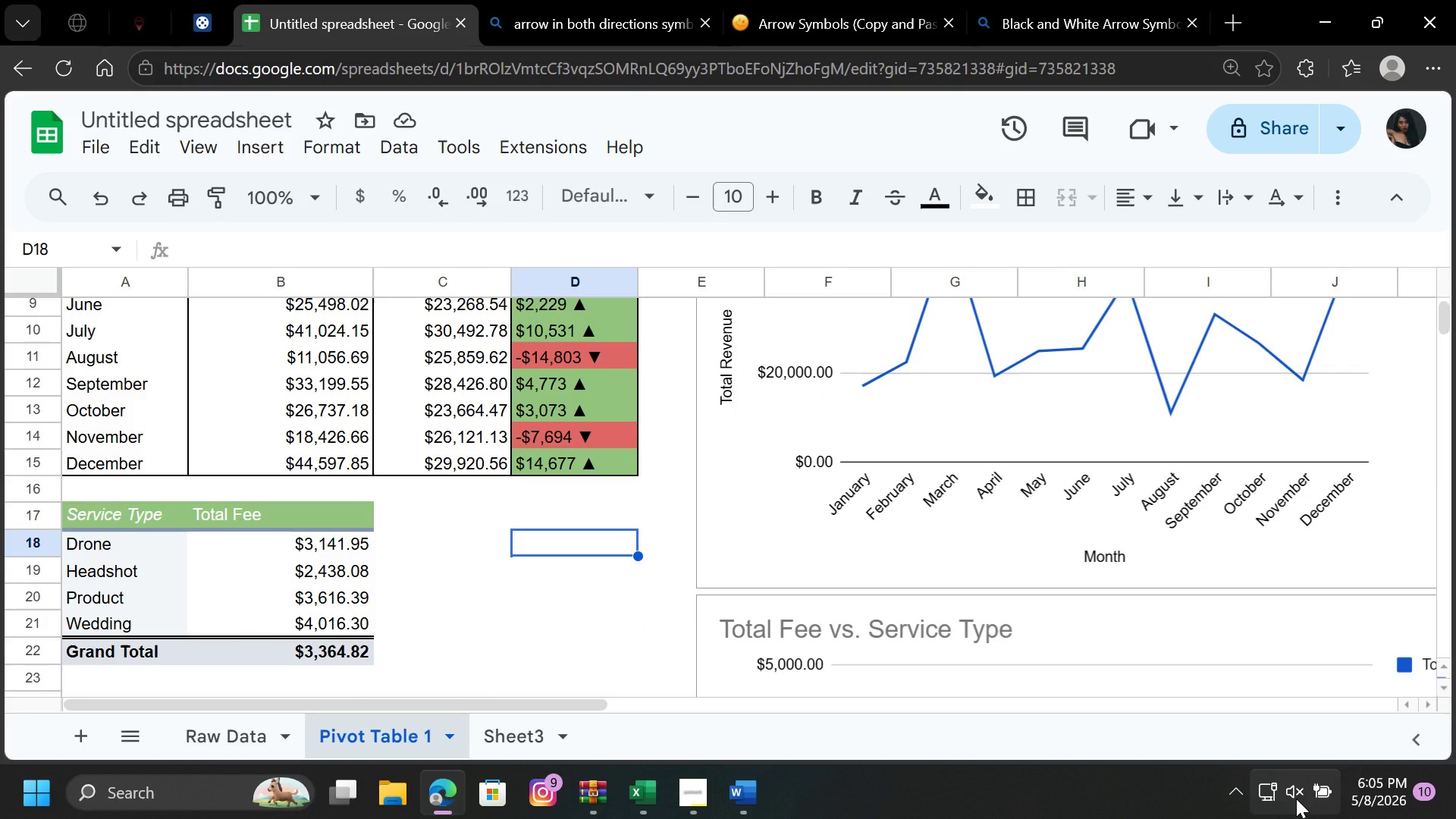 
left_click([1296, 799])
 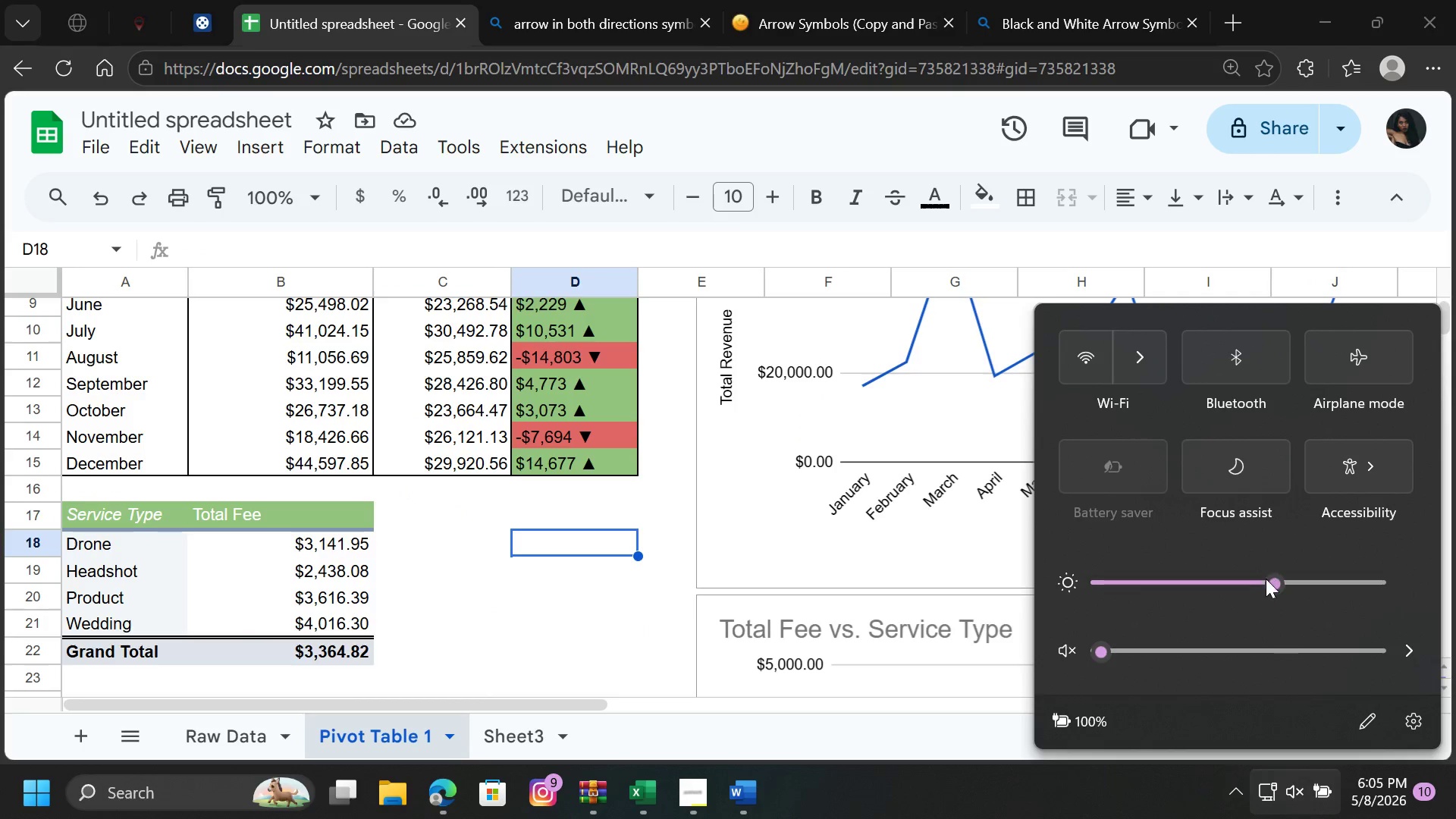 
left_click_drag(start_coordinate=[1267, 582], to_coordinate=[1433, 588])
 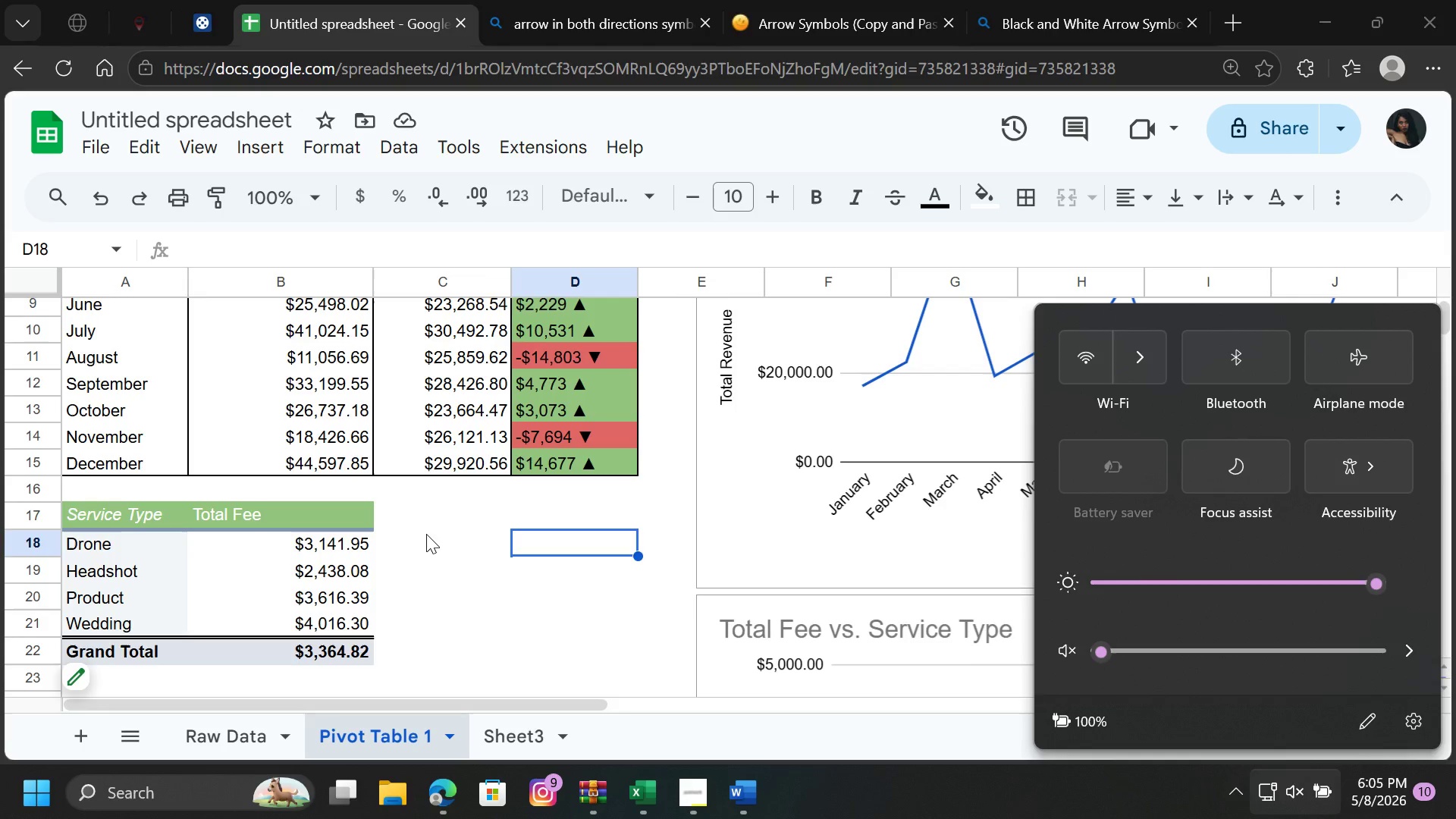 
scroll: coordinate [479, 353], scroll_direction: up, amount: 3.0
 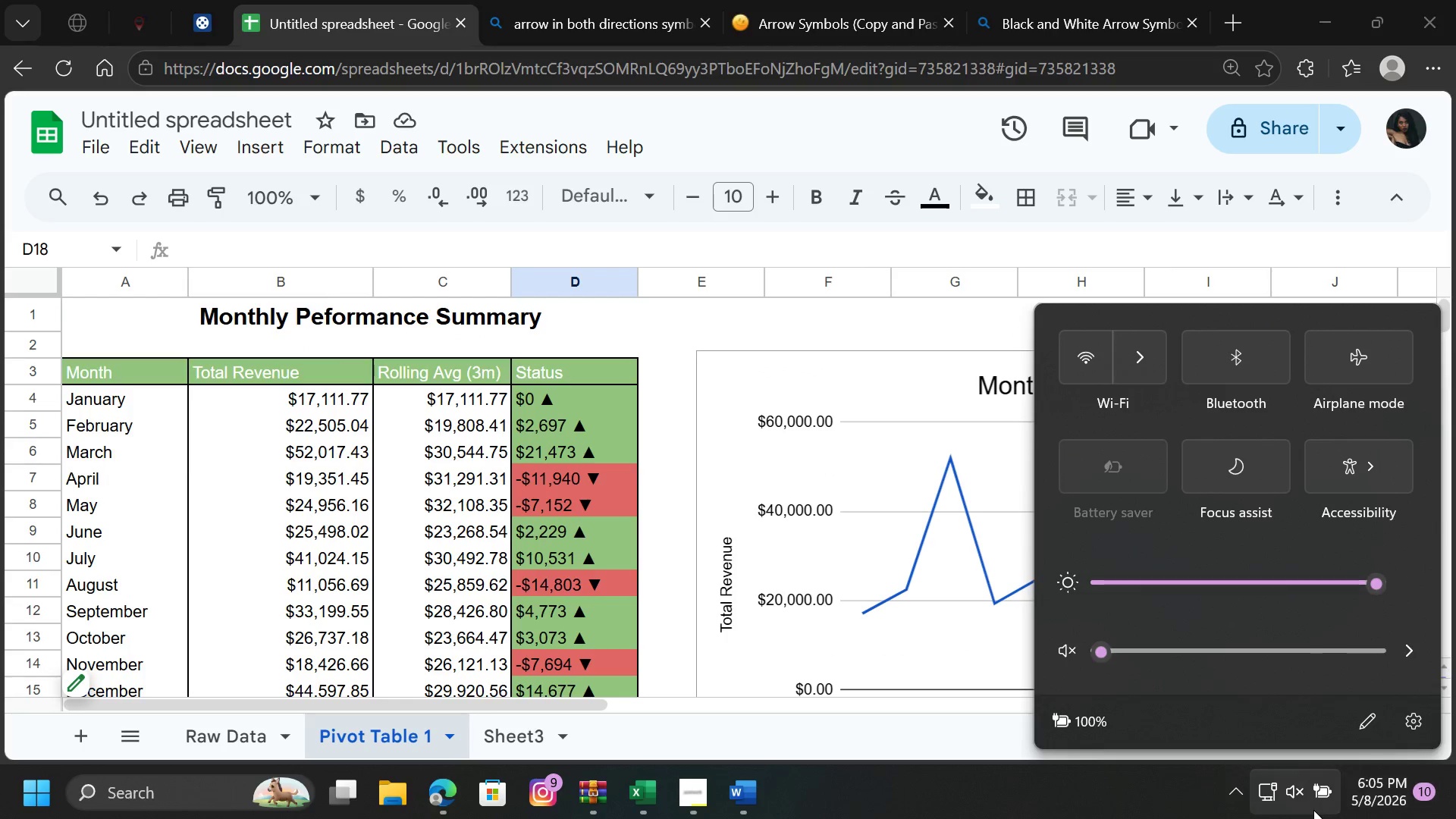 
left_click([1313, 810])
 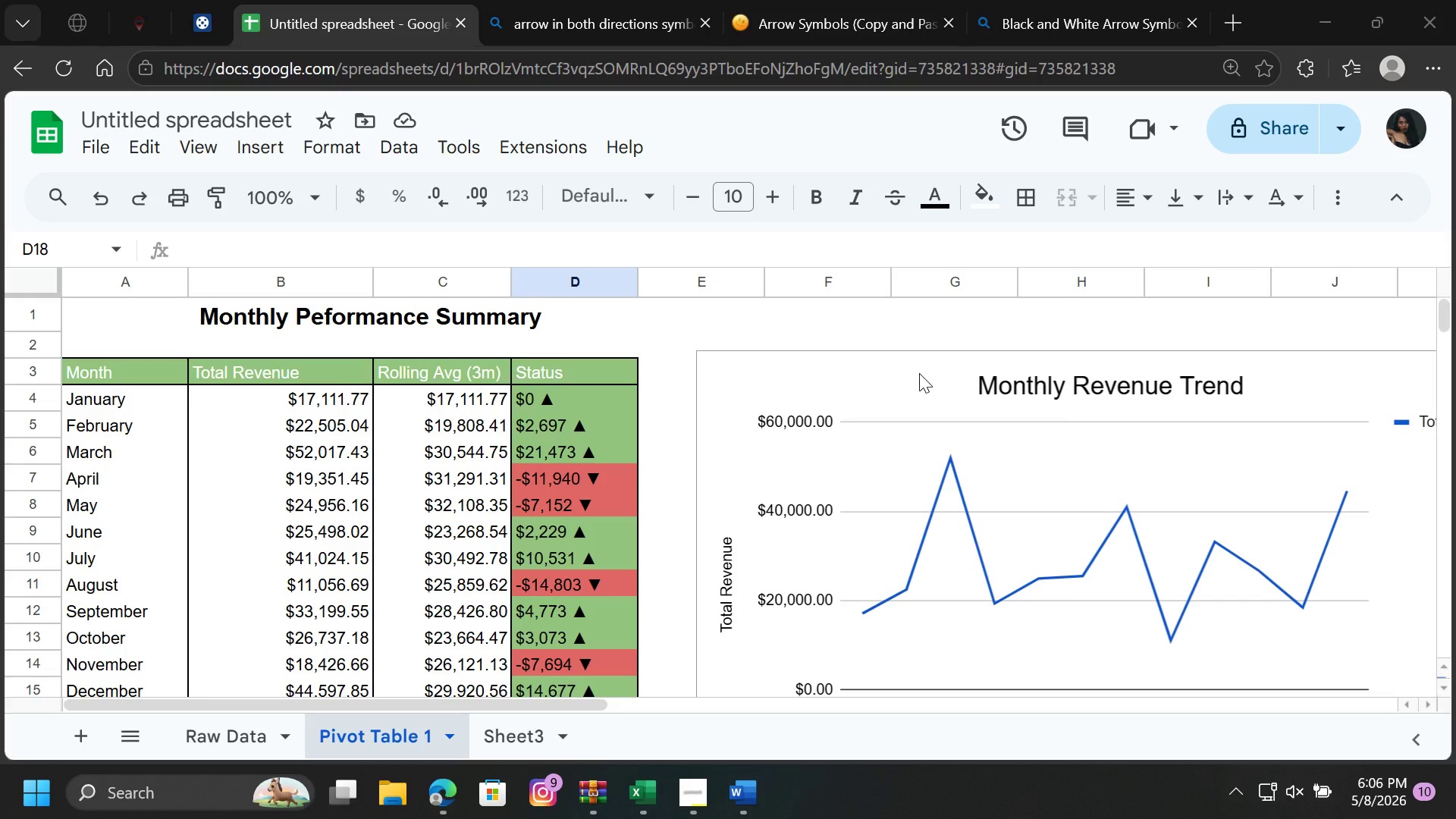 
wait(47.06)
 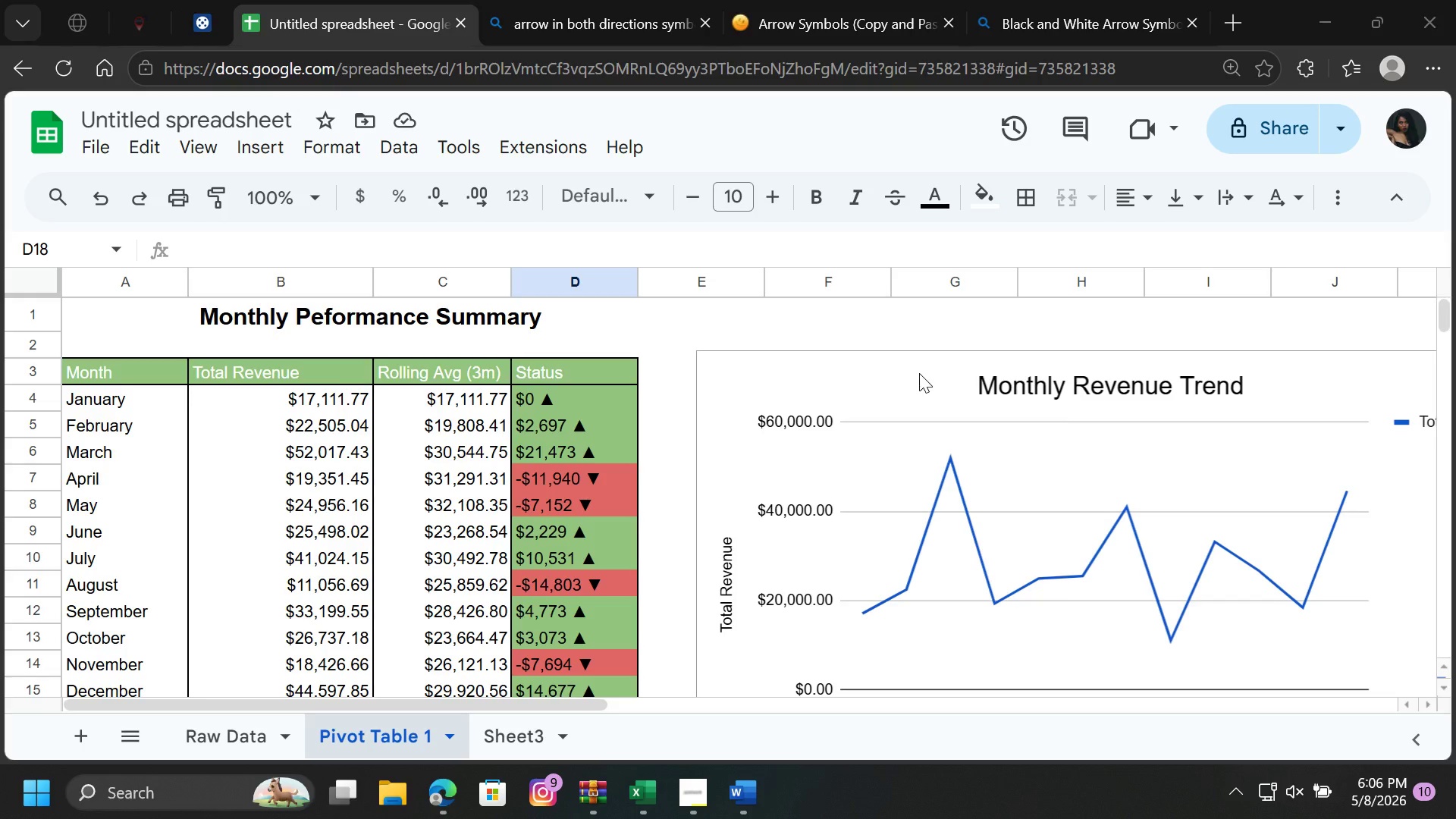 
left_click([566, 404])
 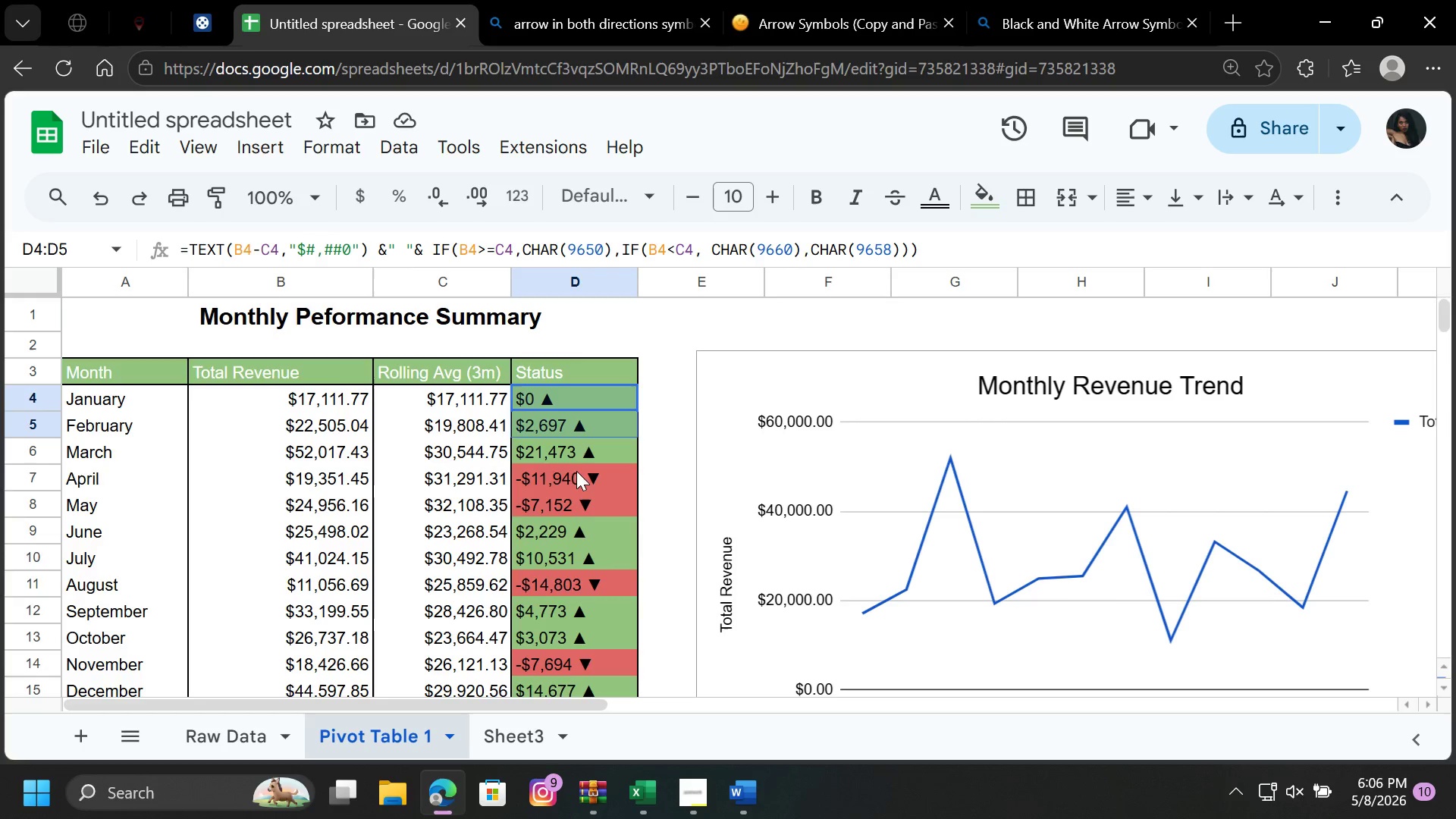 
left_click_drag(start_coordinate=[576, 399], to_coordinate=[626, 546])
 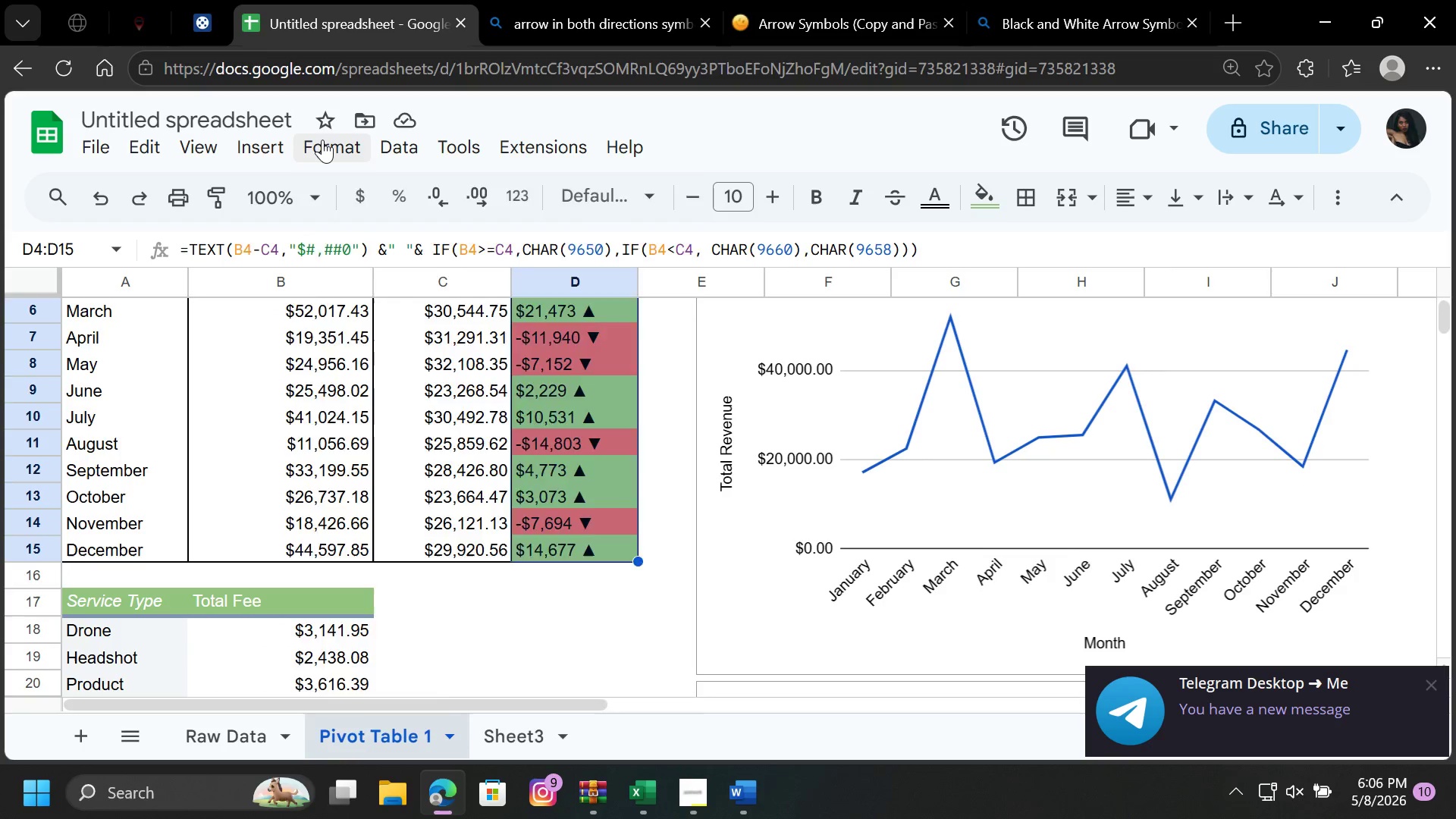 
left_click([322, 140])
 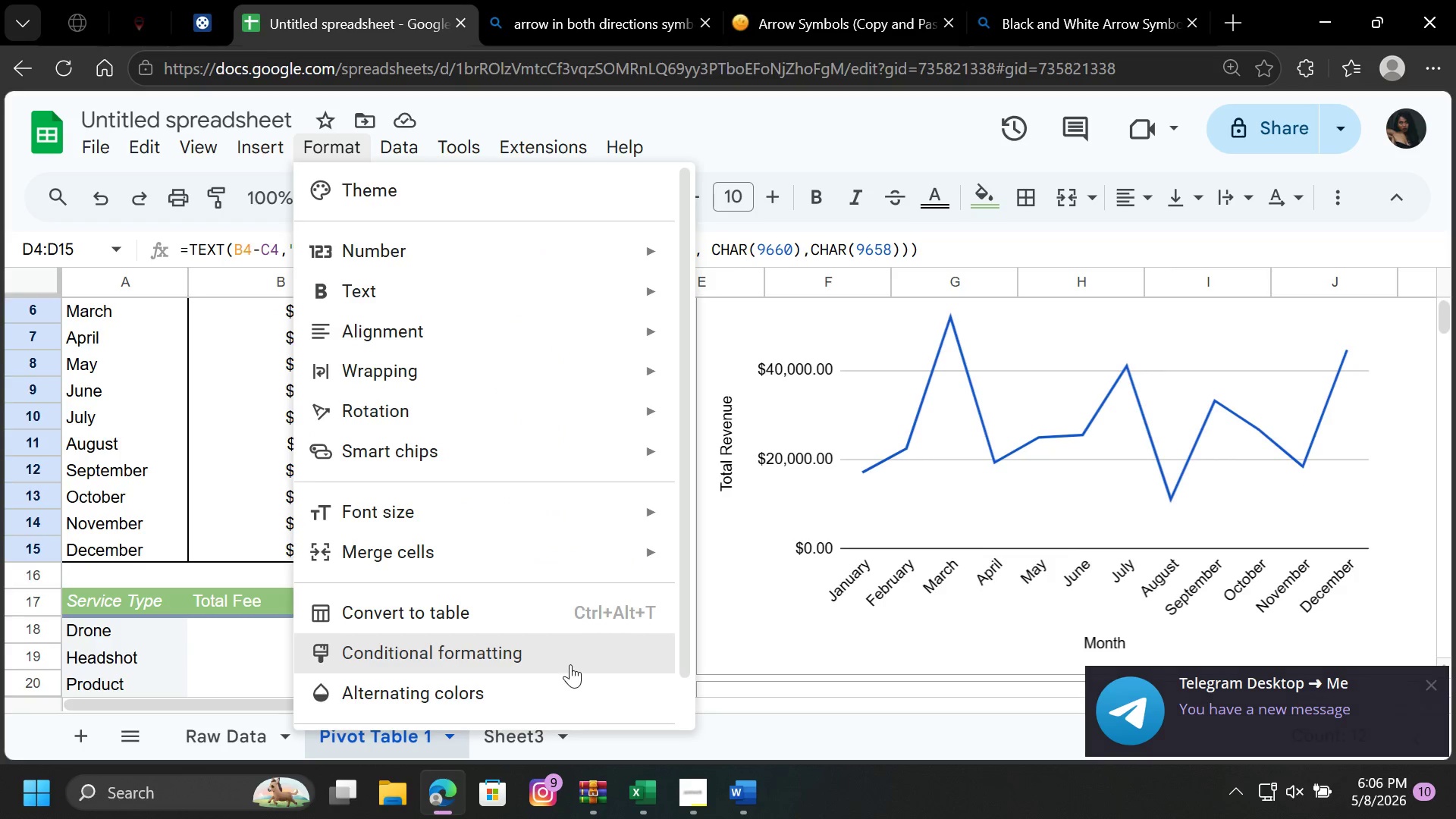 
left_click([570, 664])
 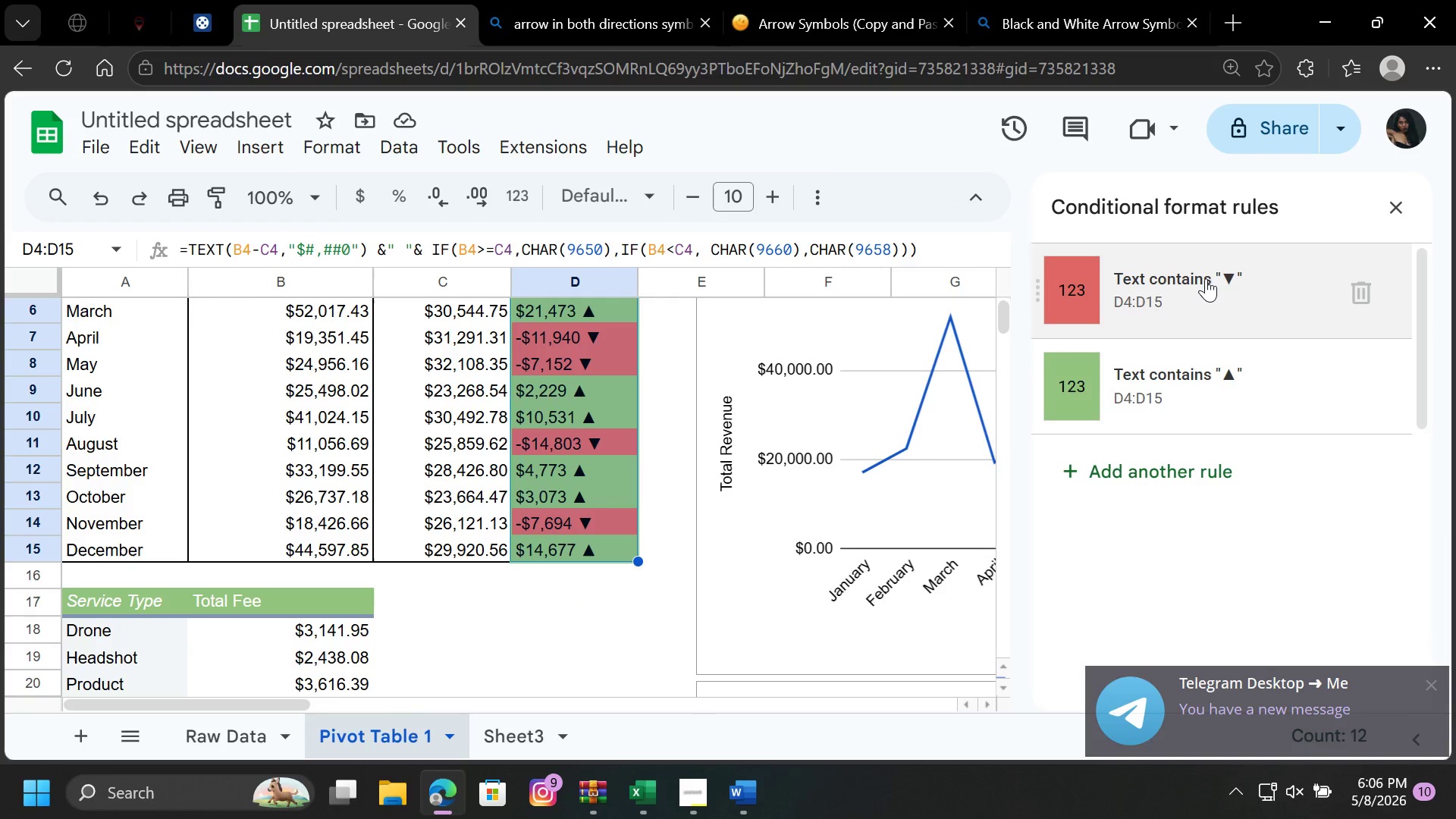 
left_click([1204, 278])
 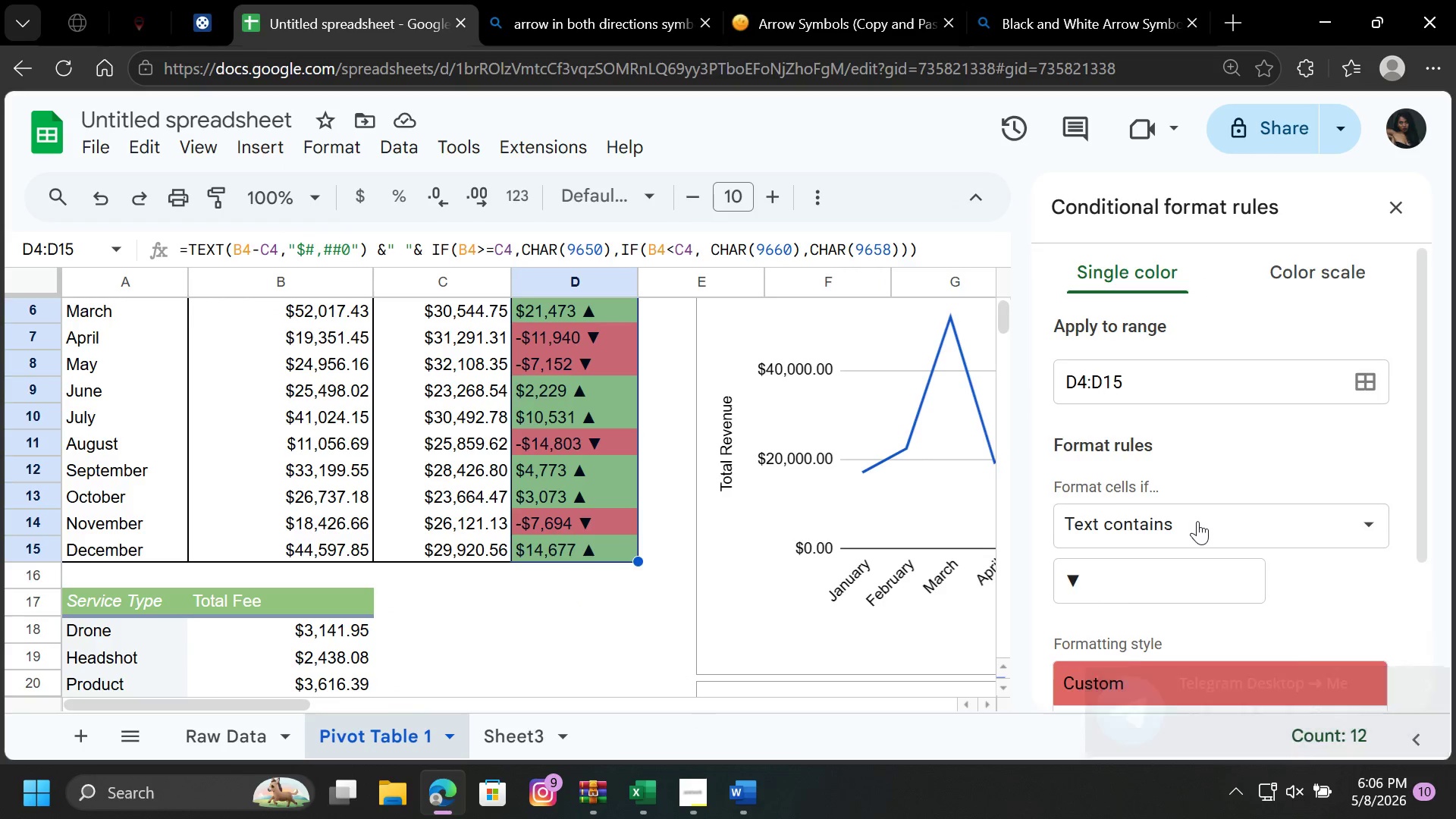 
left_click([1197, 521])
 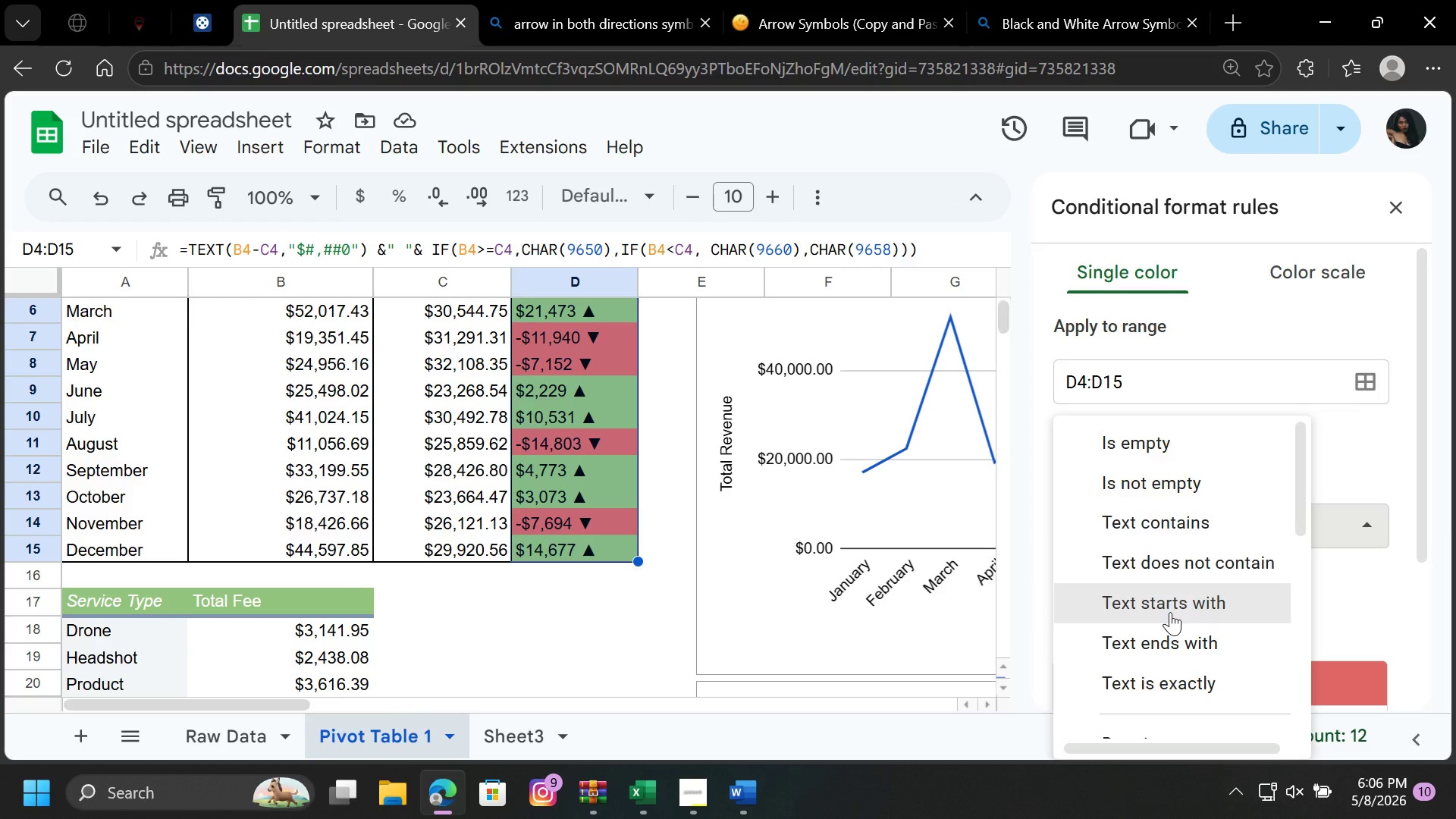 
left_click([1170, 612])
 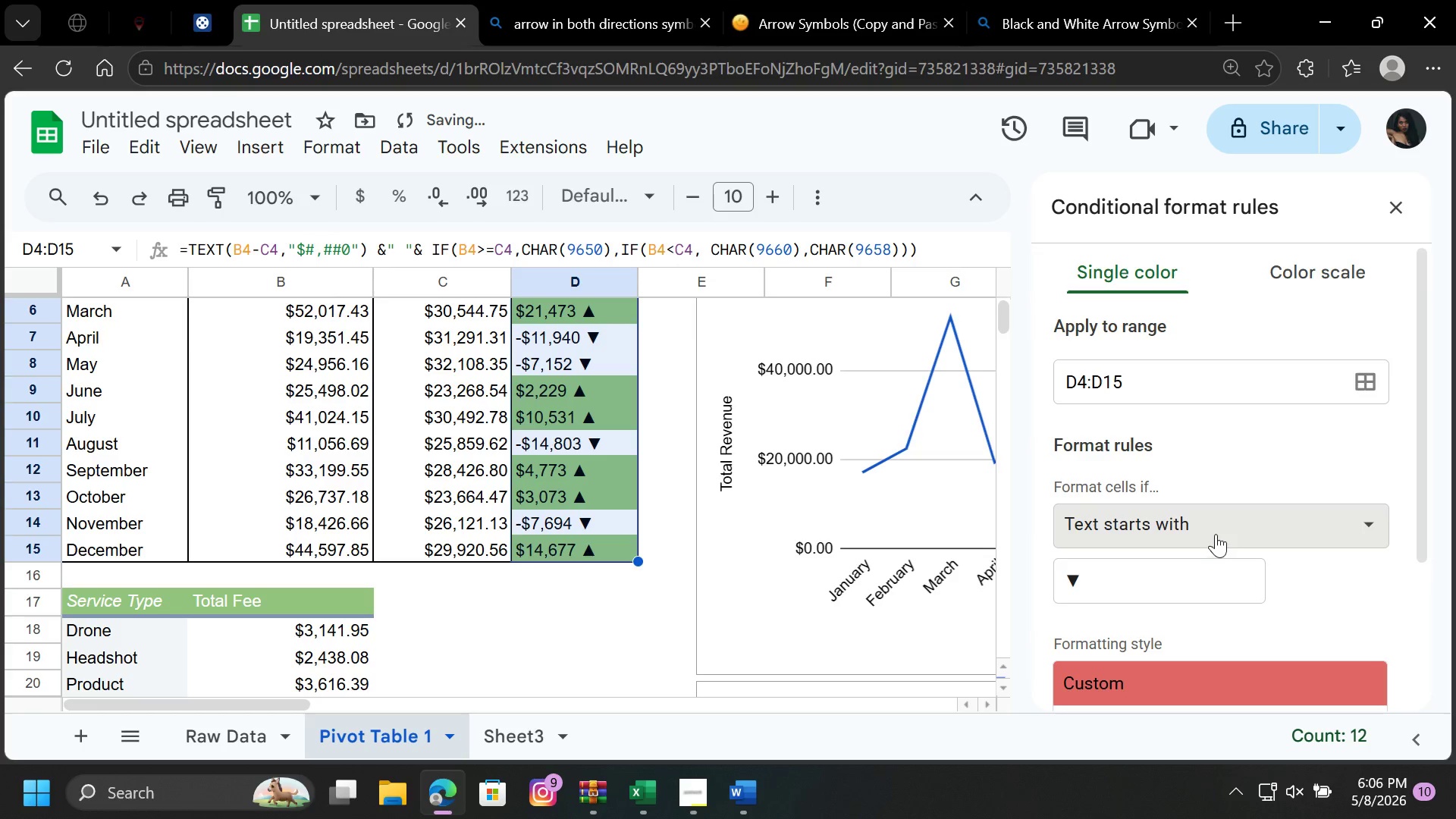 
left_click([1221, 523])
 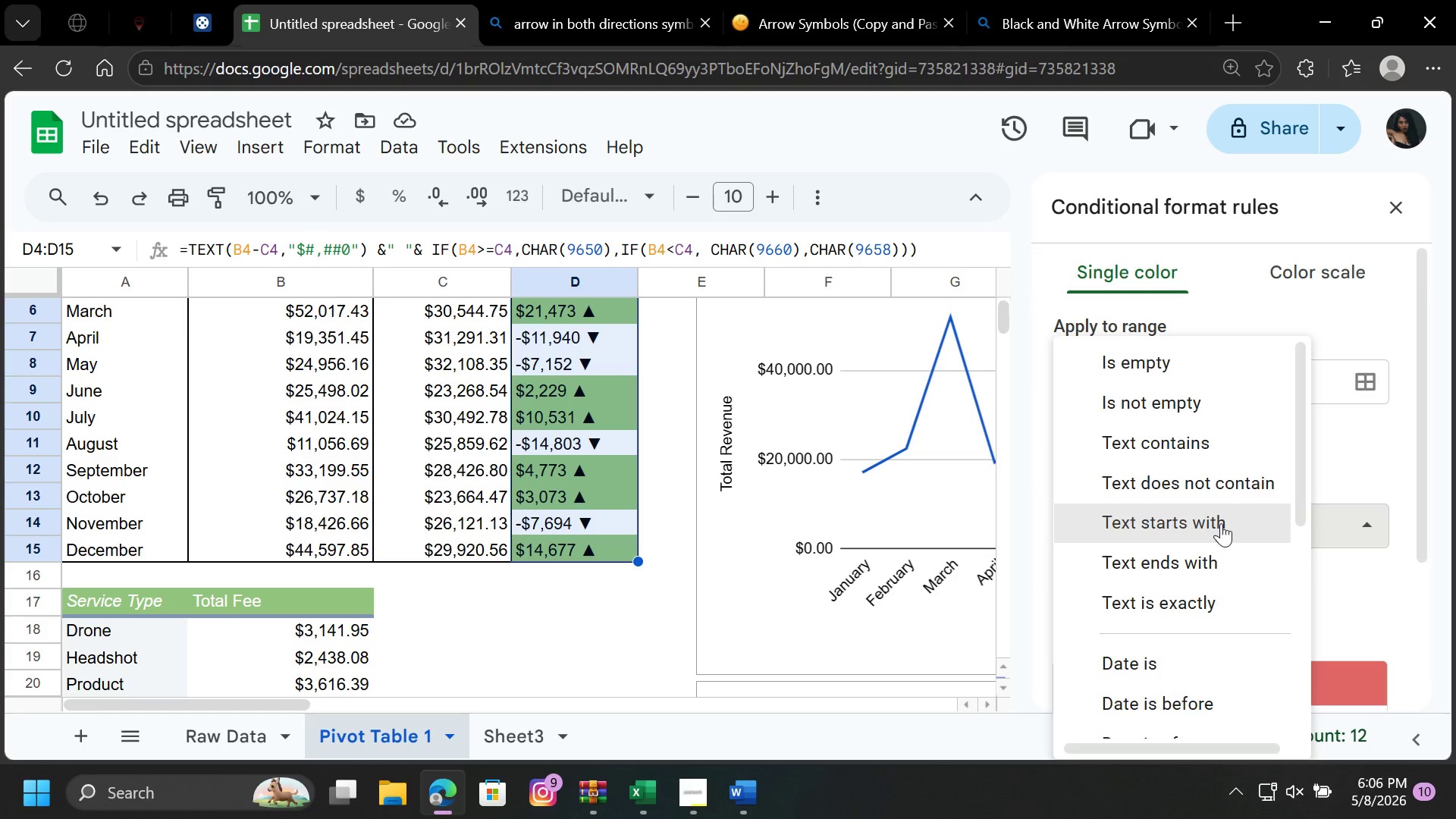 
left_click([1217, 557])
 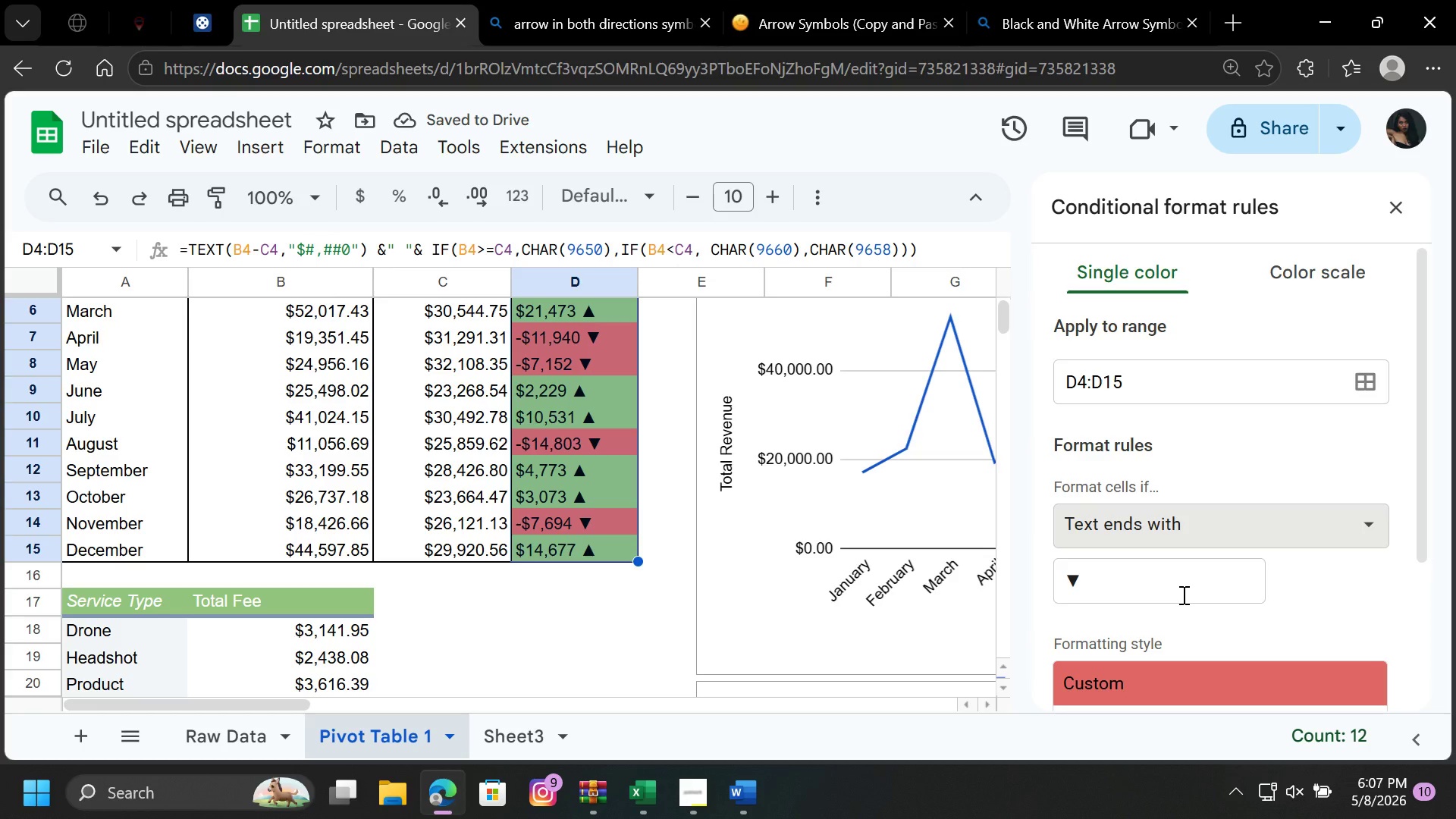 
wait(9.72)
 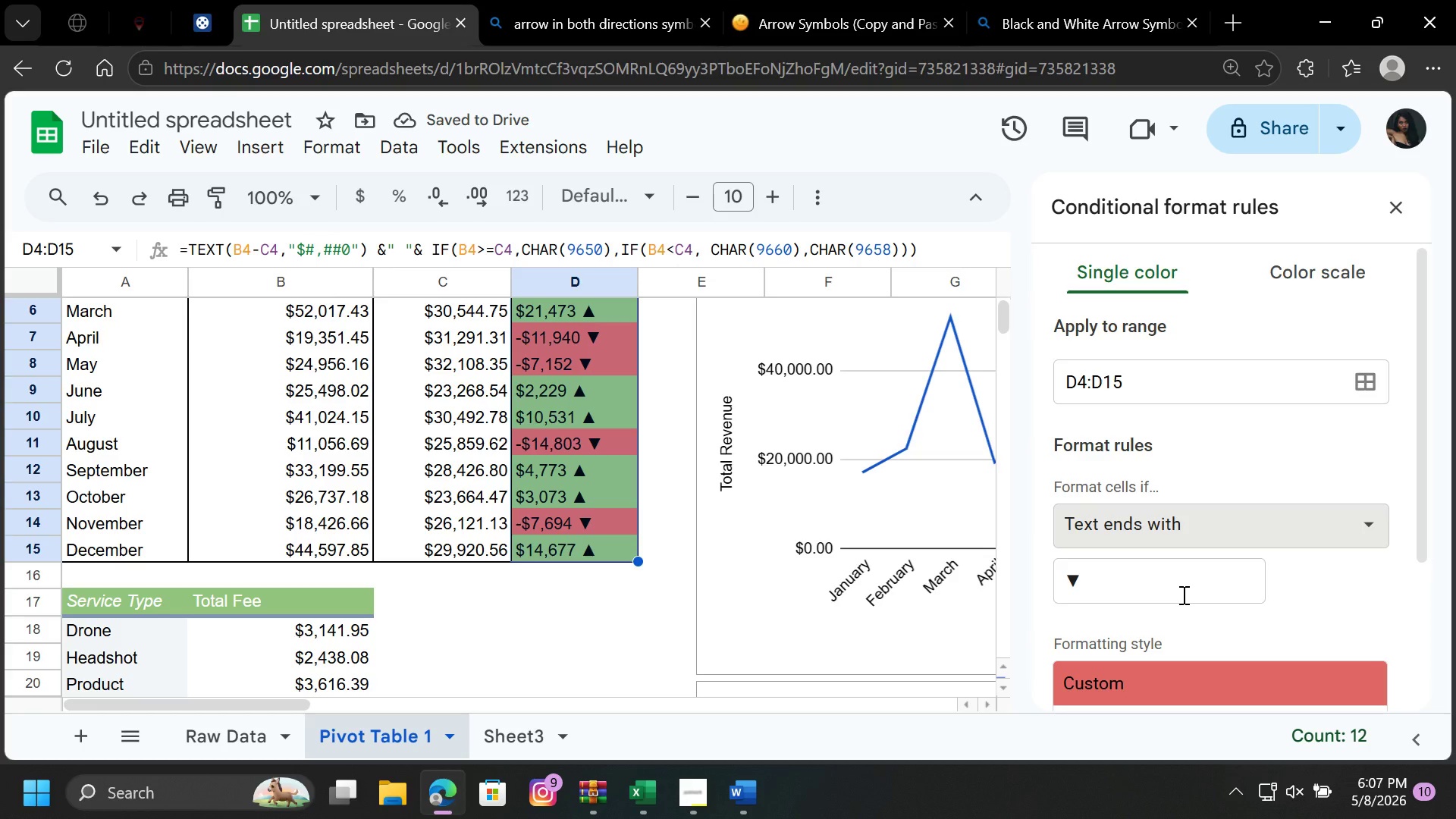 
left_click([1094, 573])
 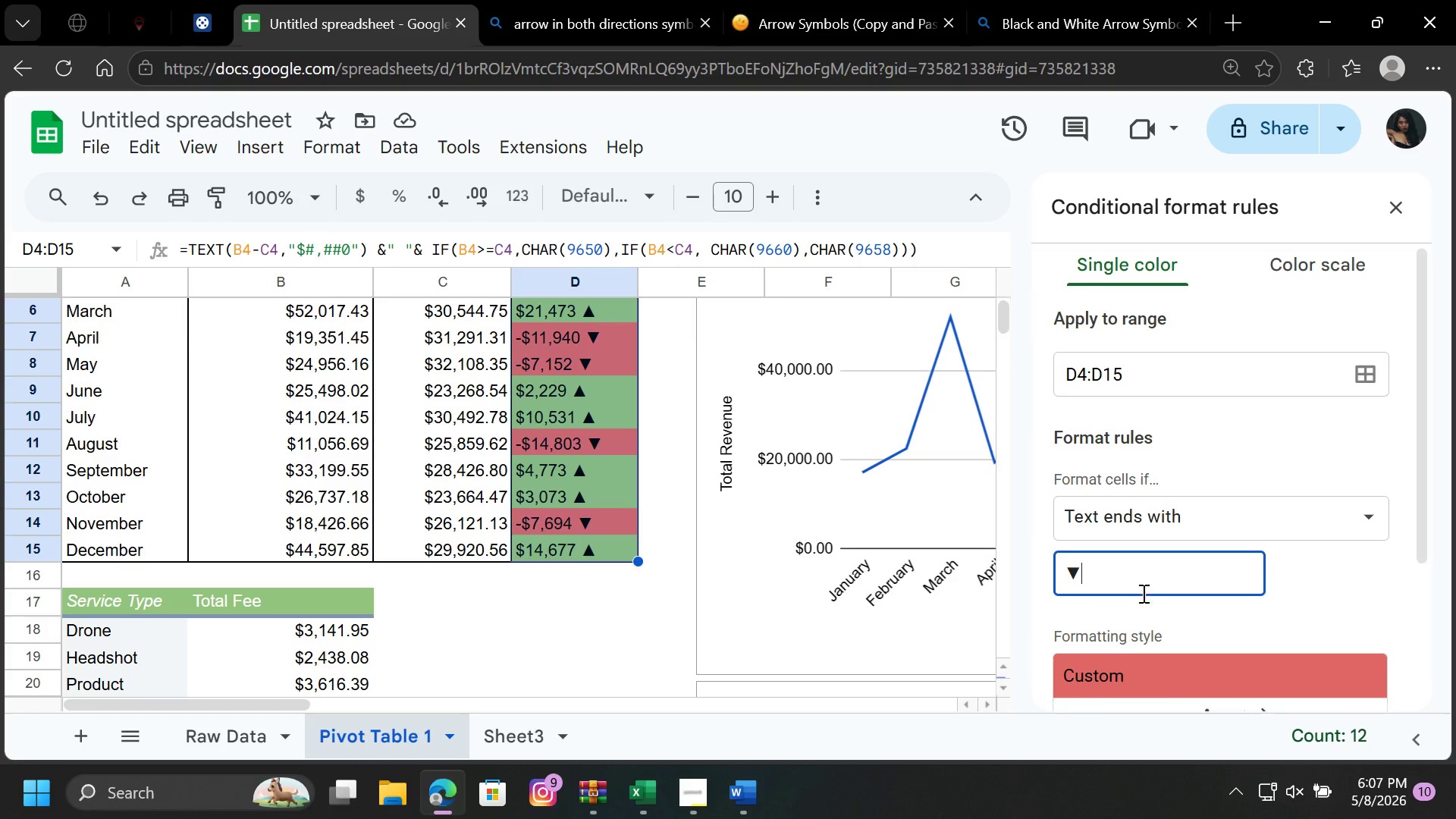 
scroll: coordinate [1142, 593], scroll_direction: down, amount: 1.0
 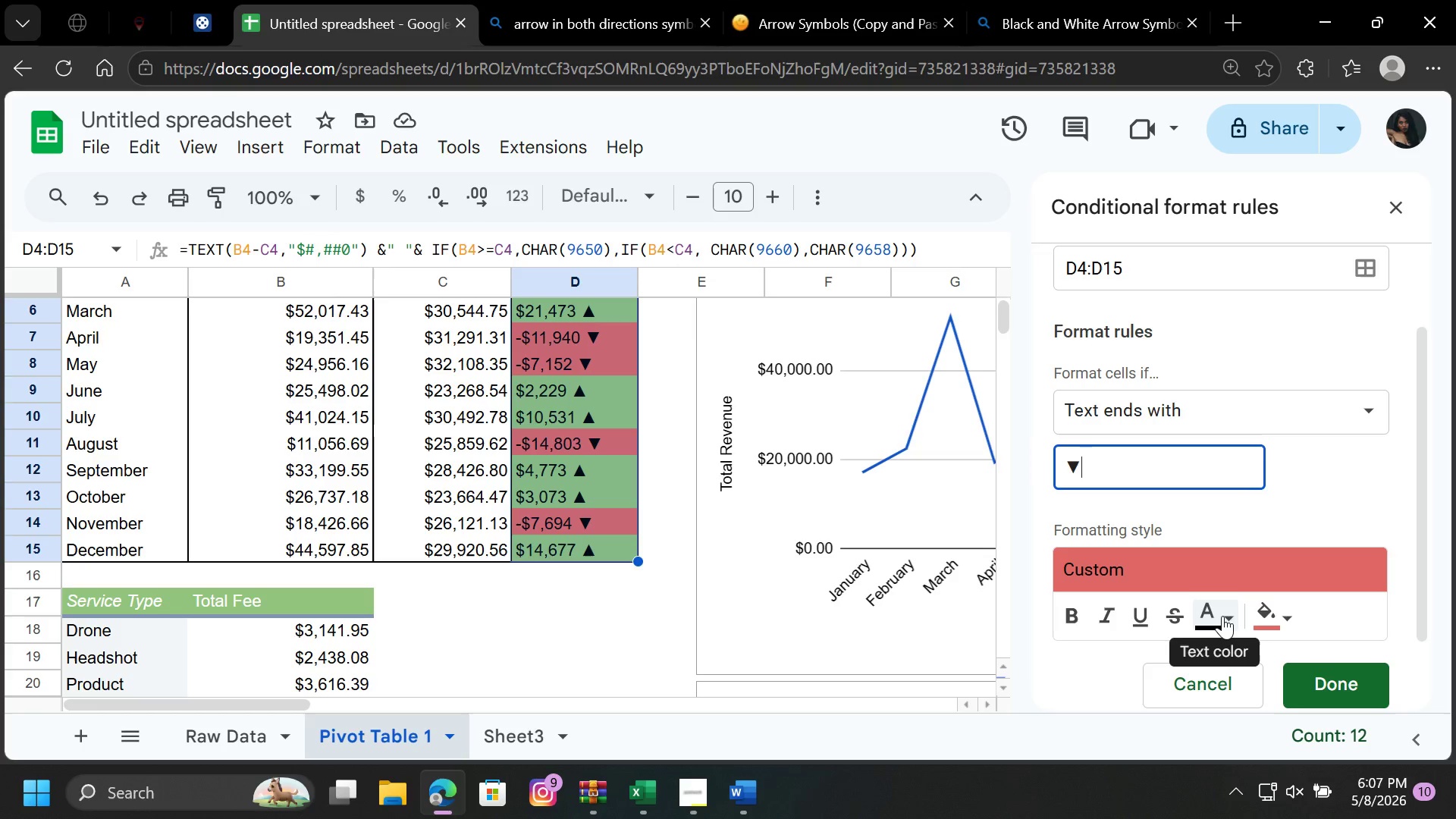 
left_click([1229, 619])
 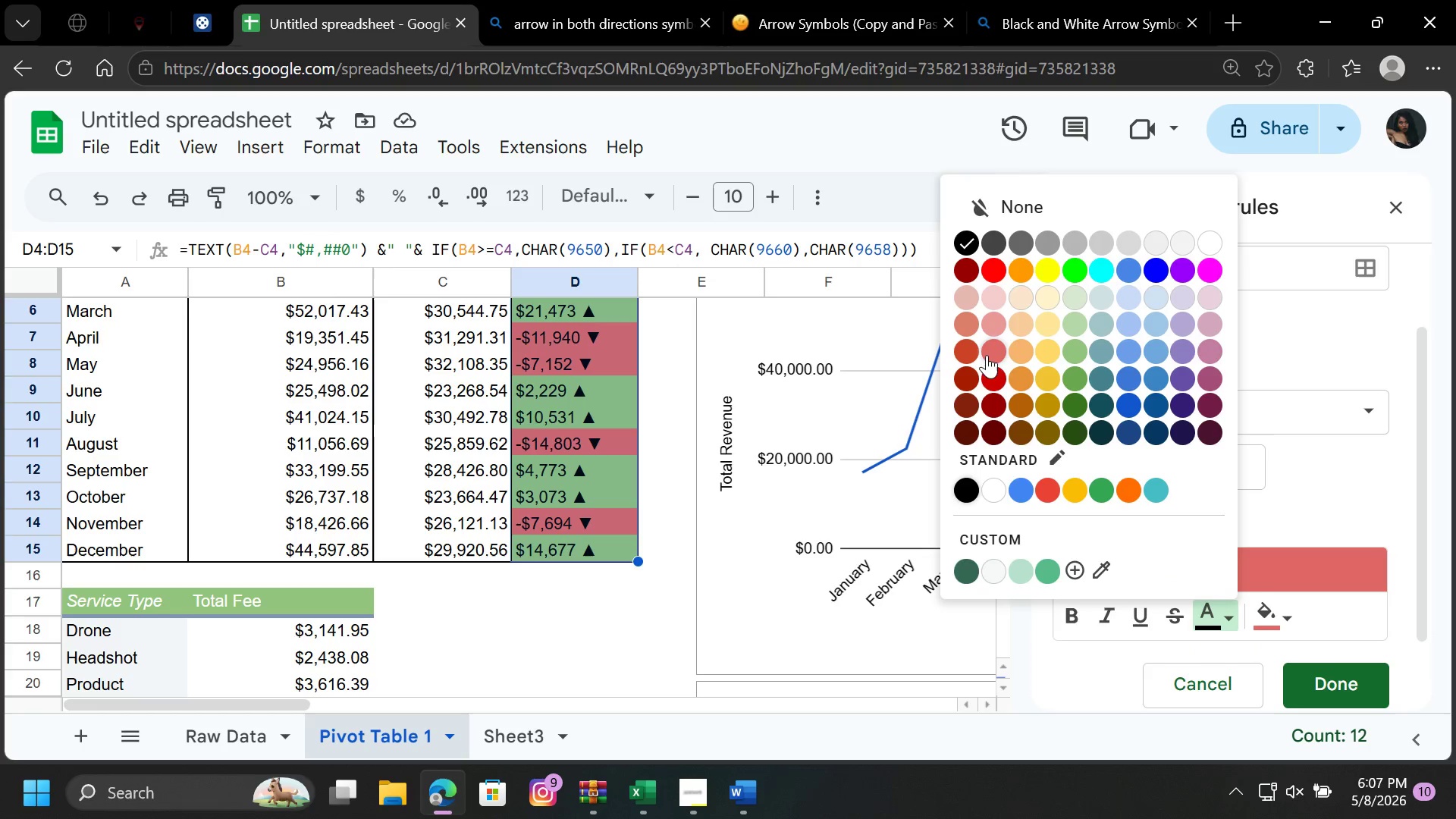 
left_click([991, 350])
 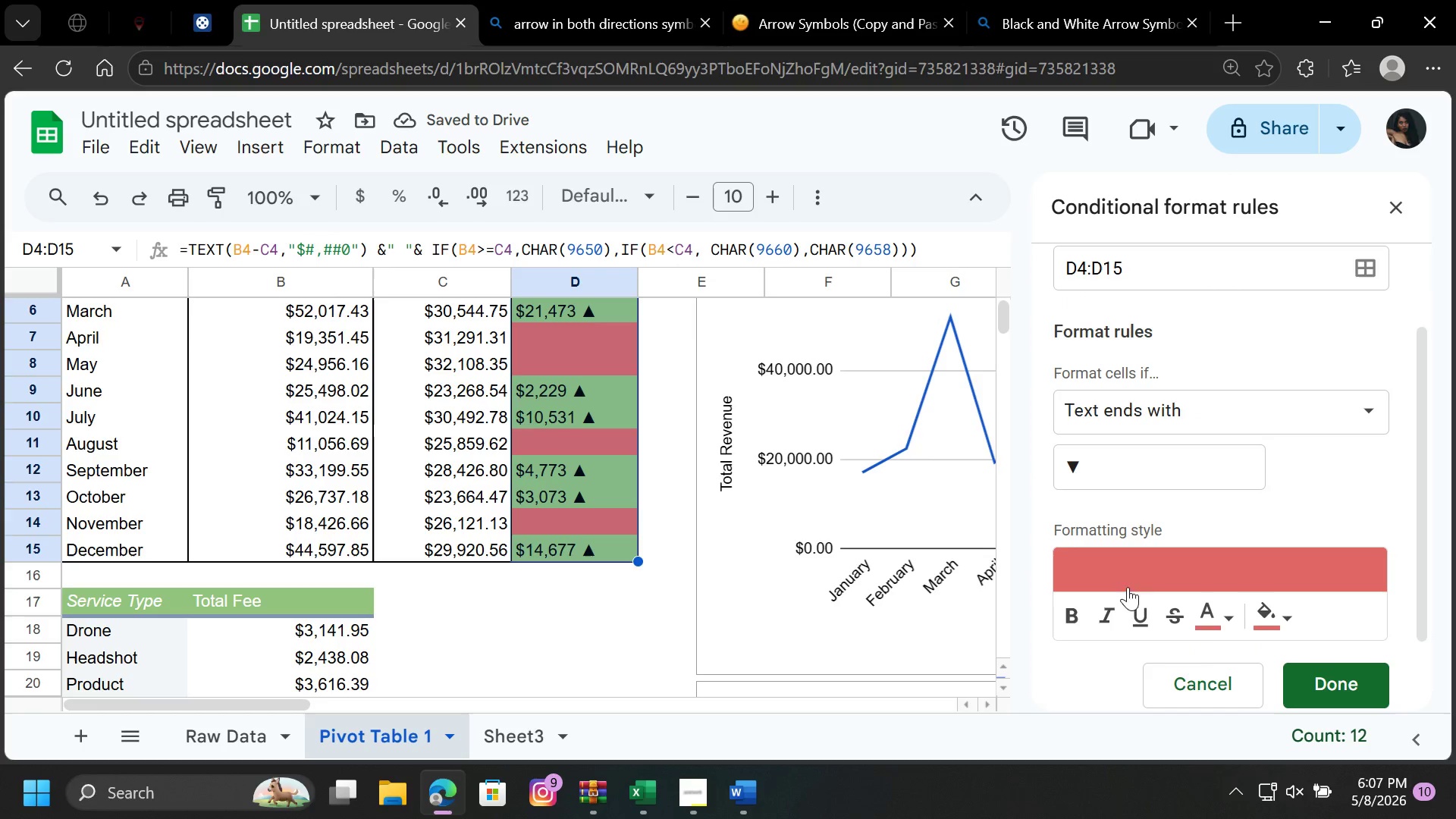 
wait(6.39)
 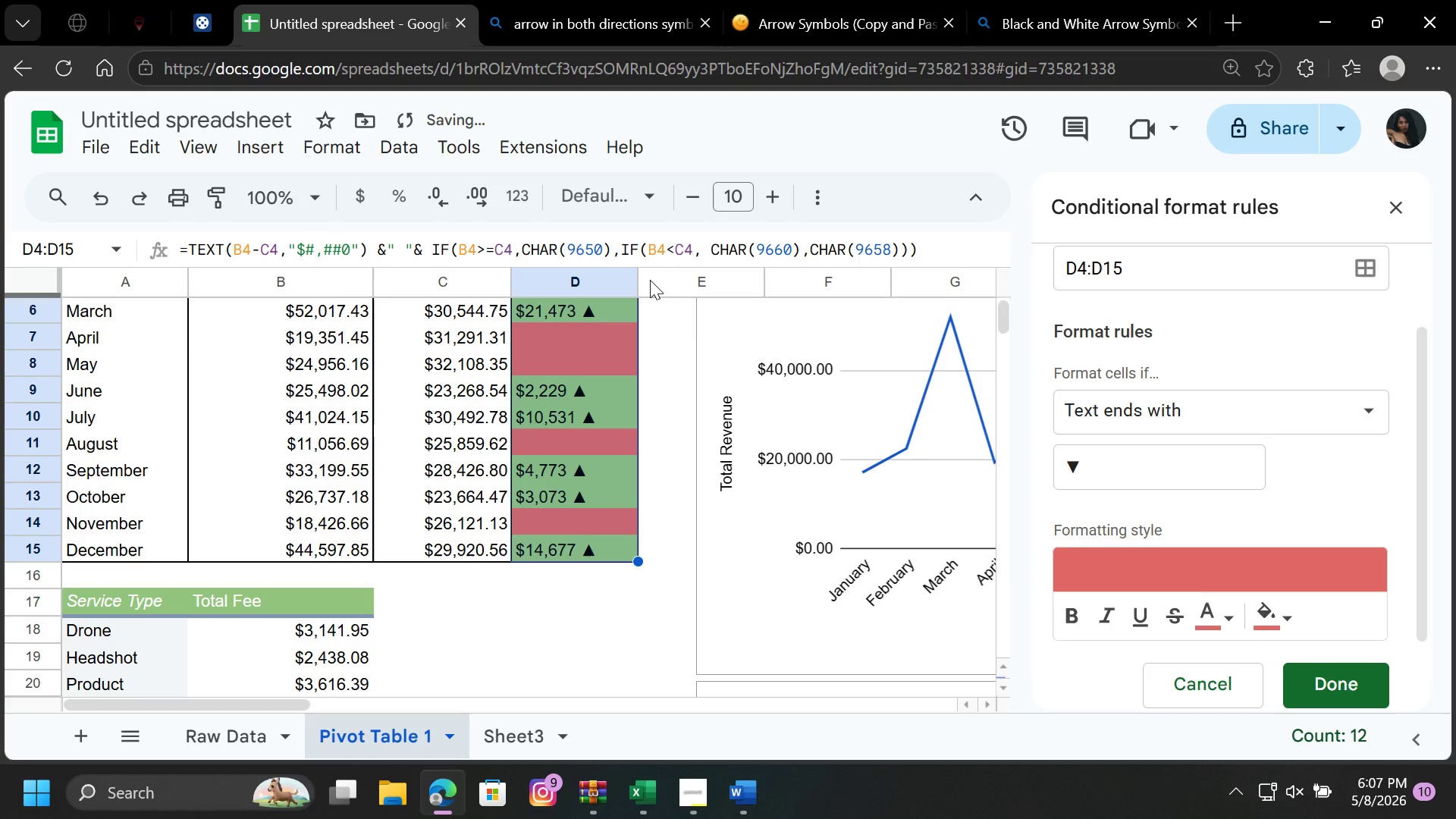 
left_click([1225, 617])
 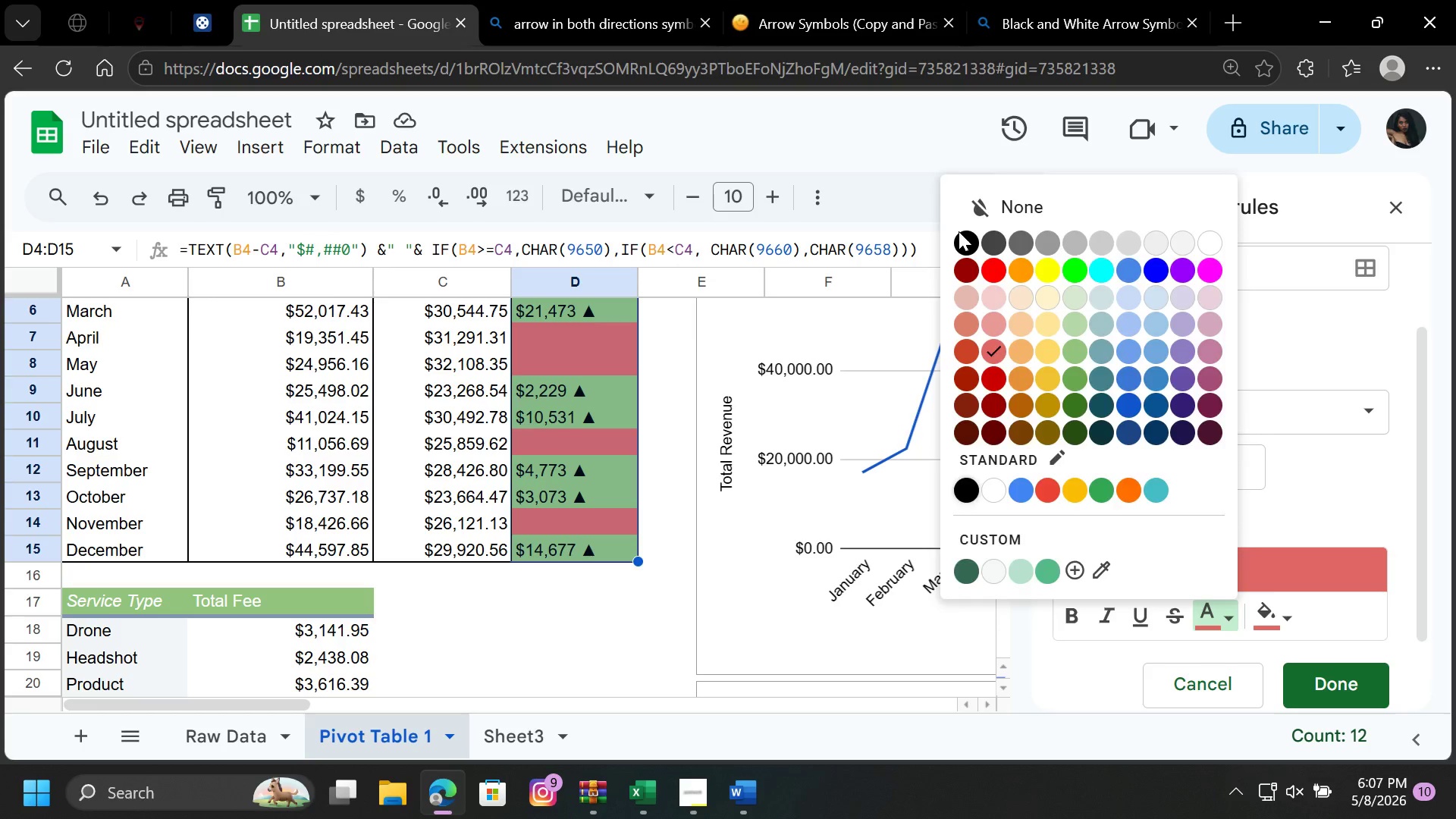 
left_click([959, 231])
 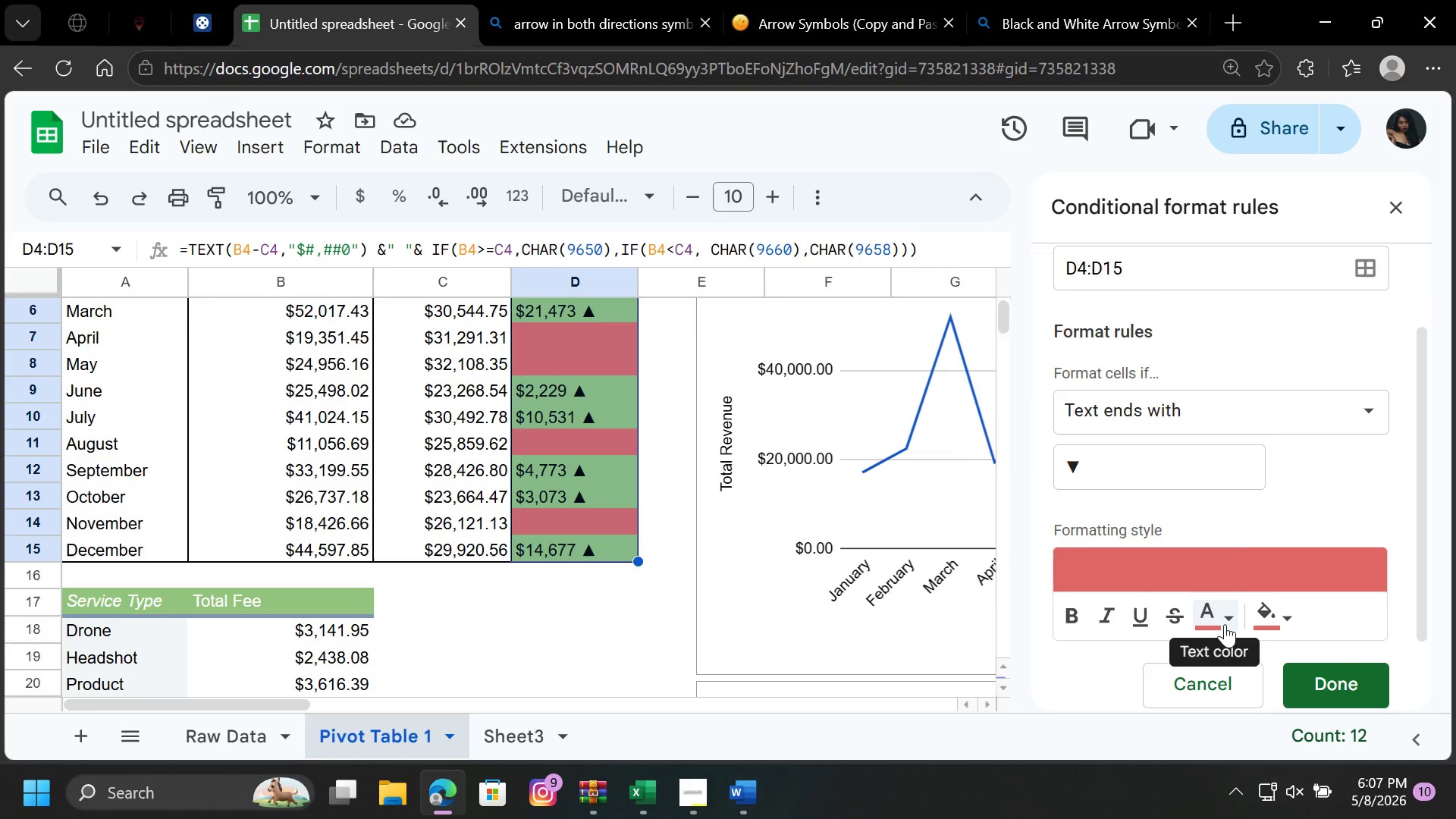 
left_click([1225, 624])
 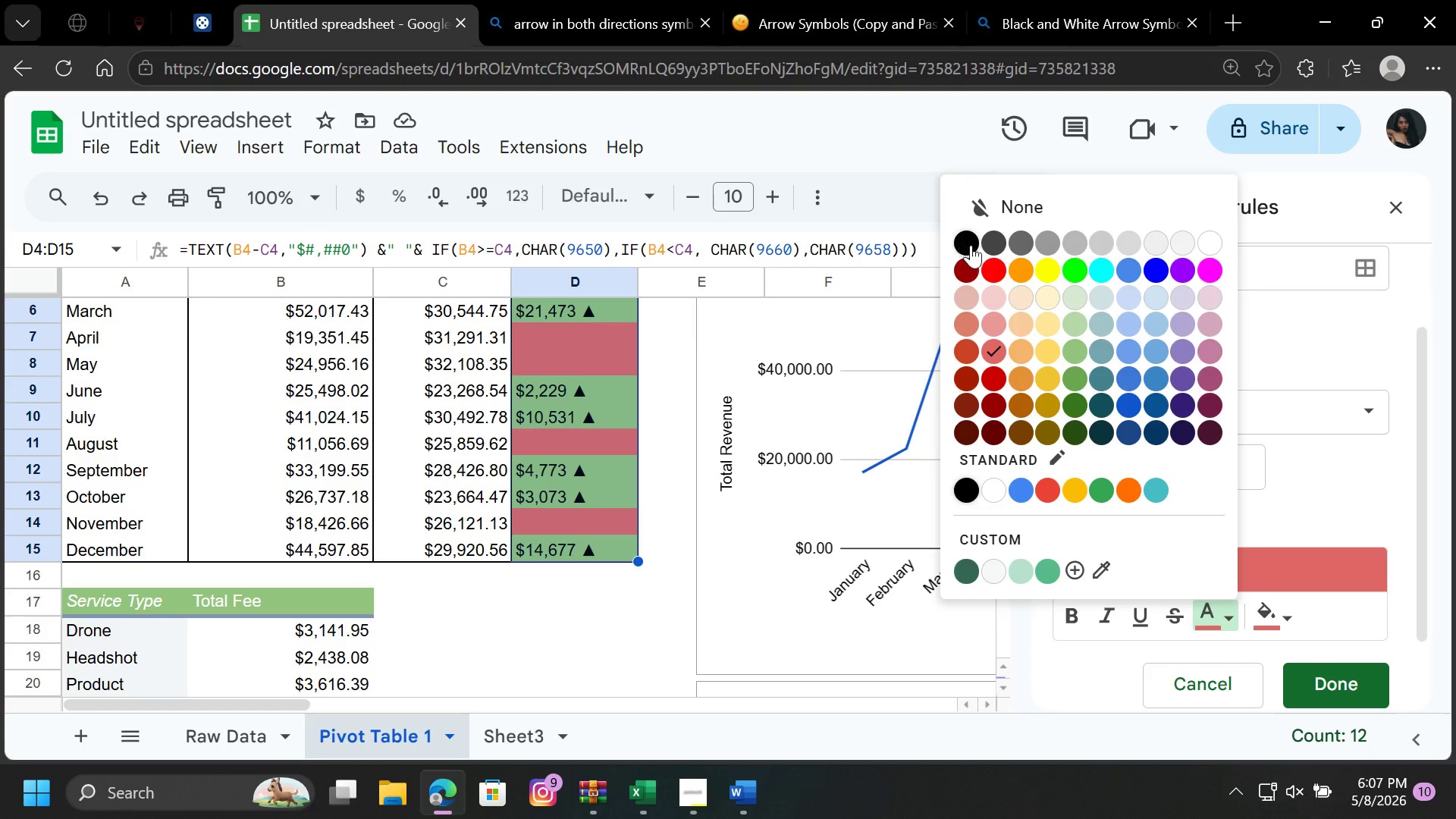 
left_click([971, 245])
 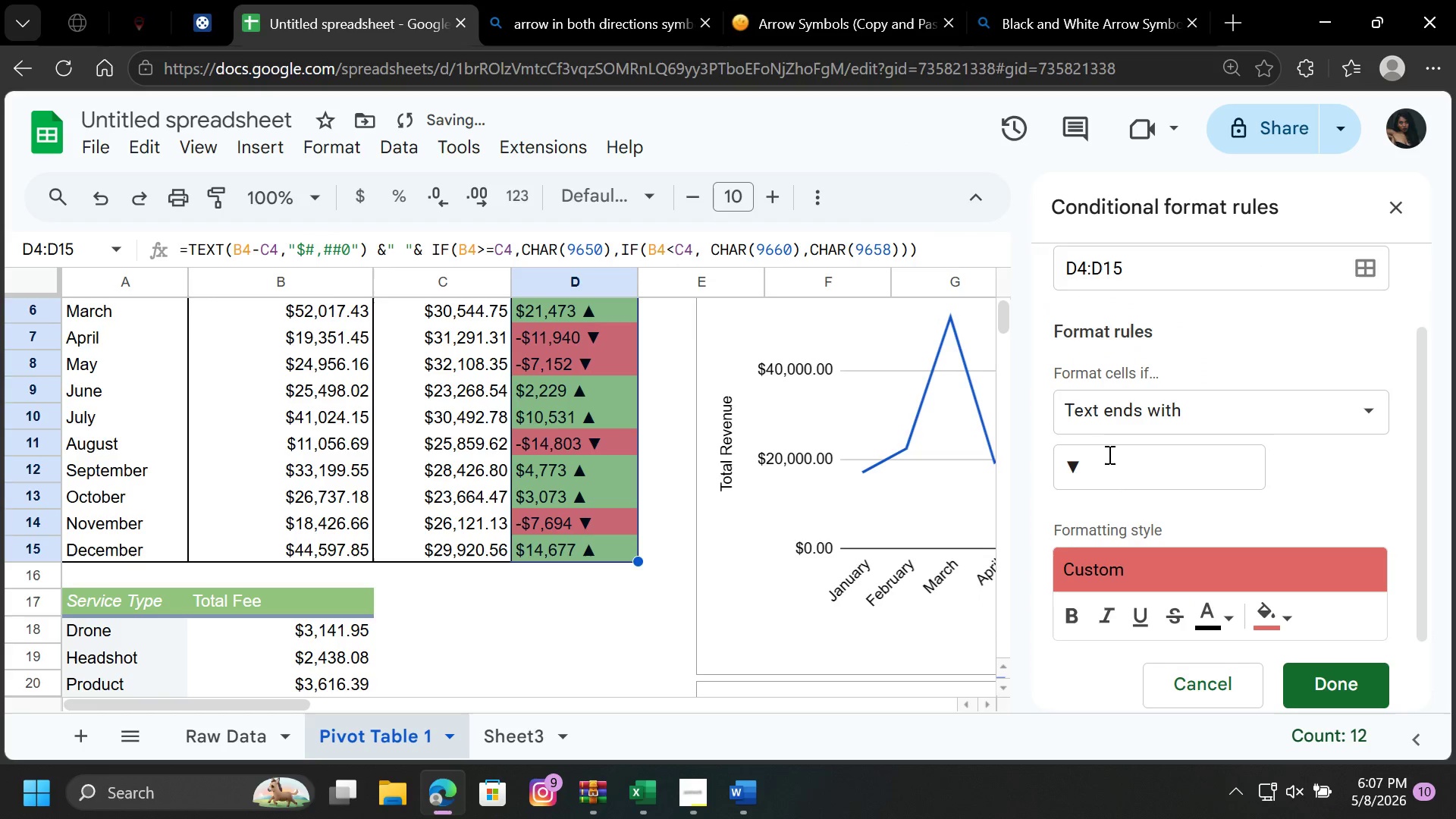 
left_click([1100, 463])
 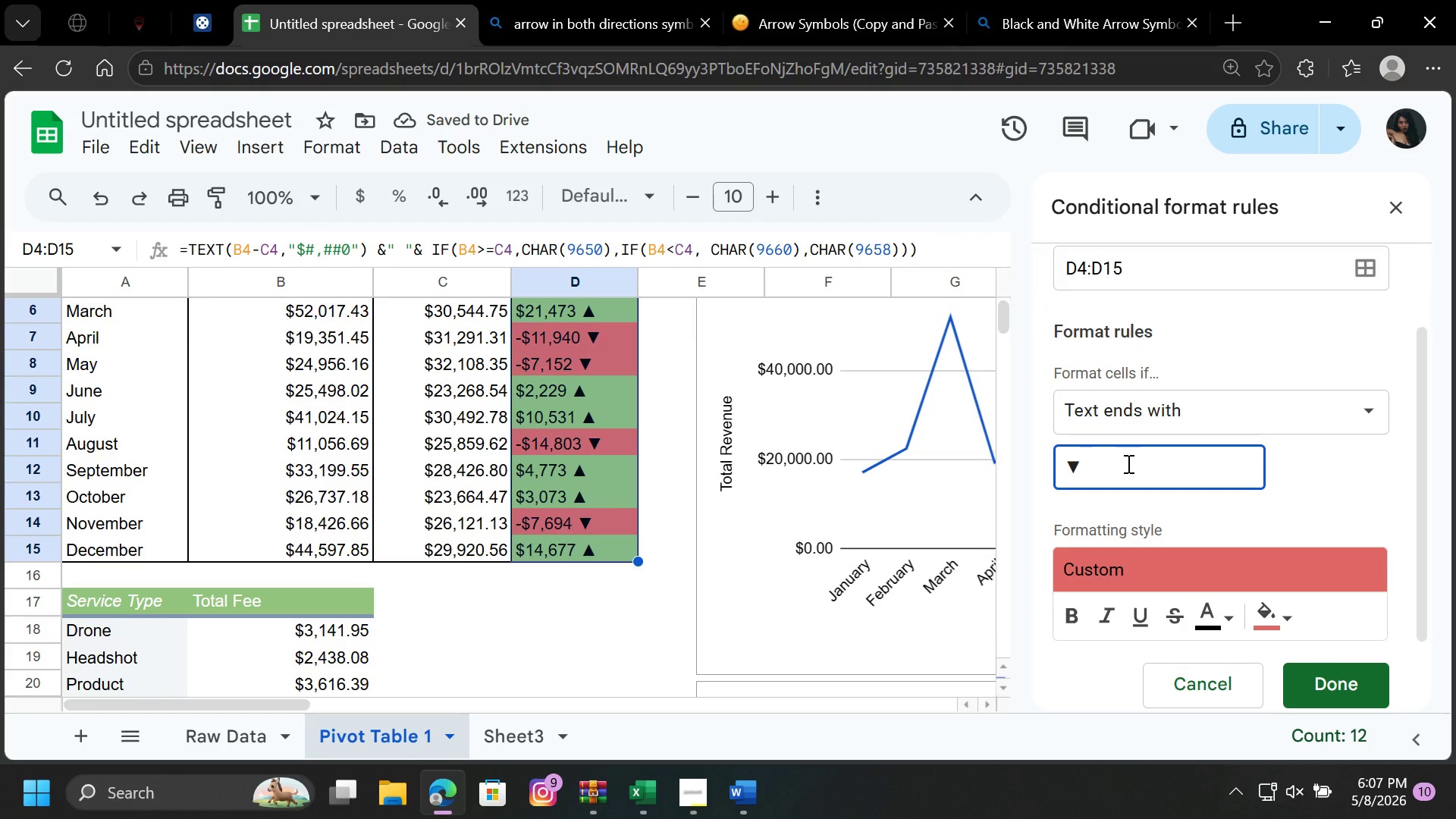 
left_click([1127, 463])
 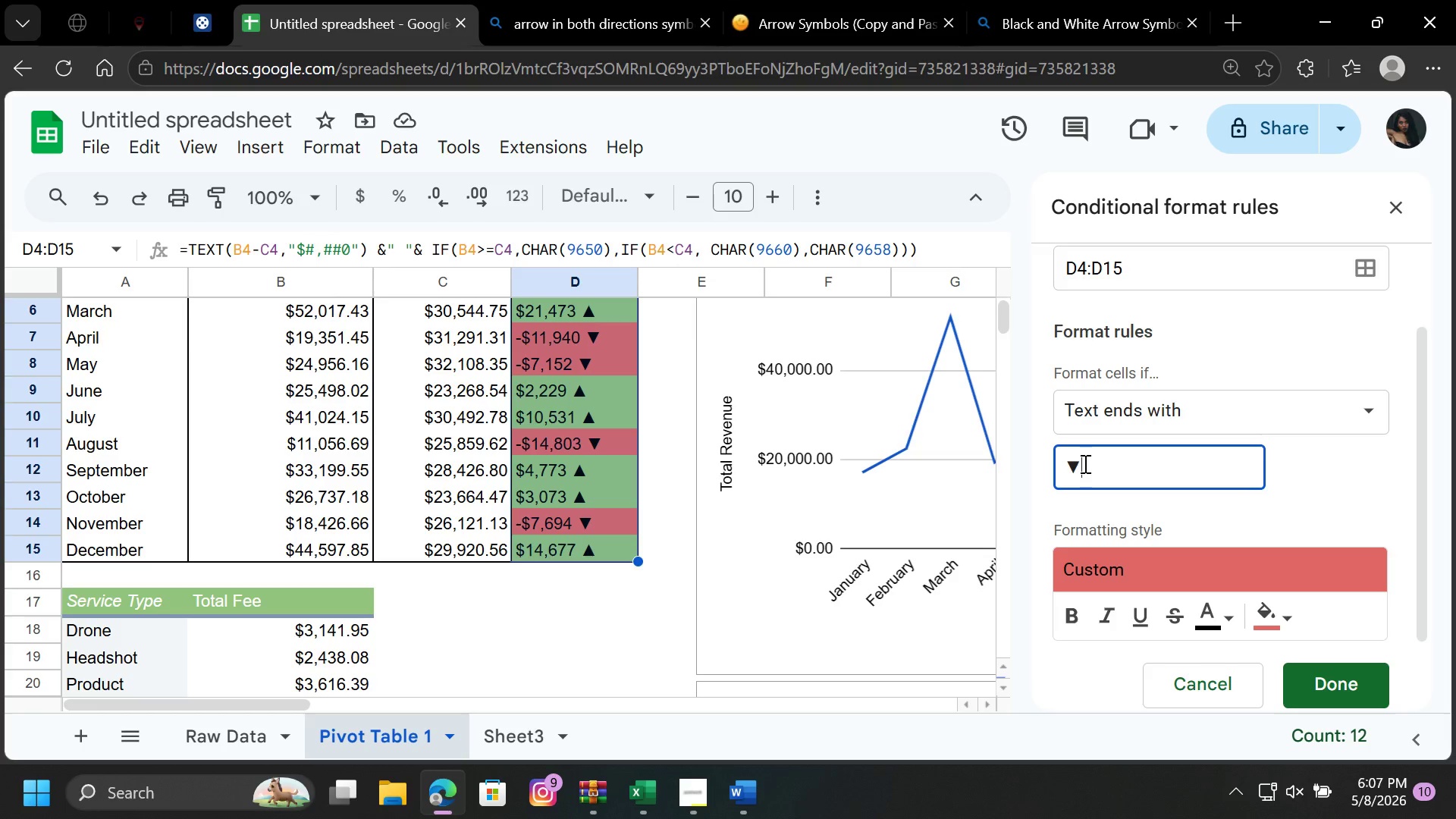 
wait(8.75)
 